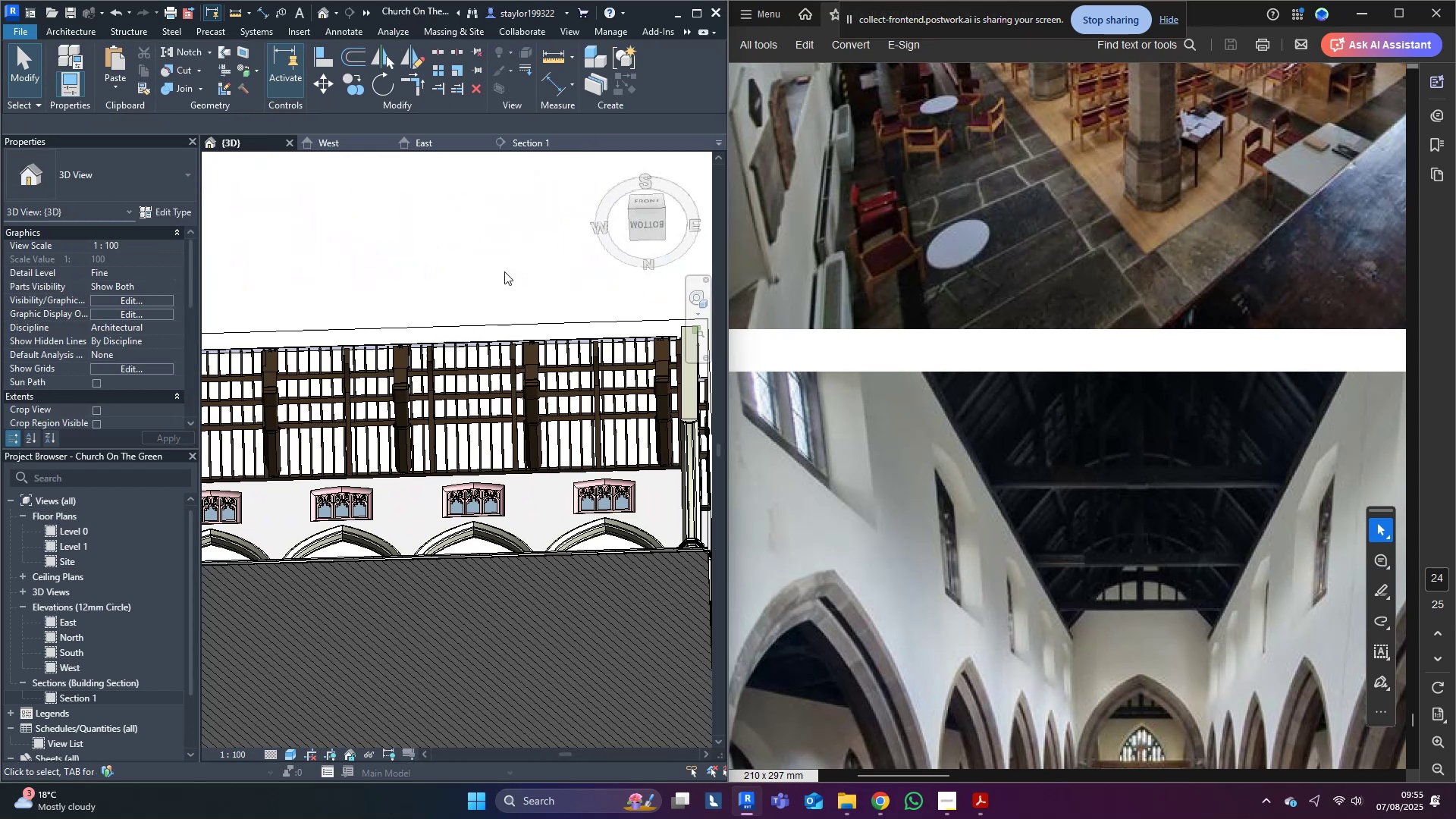 
hold_key(key=ShiftLeft, duration=0.41)
 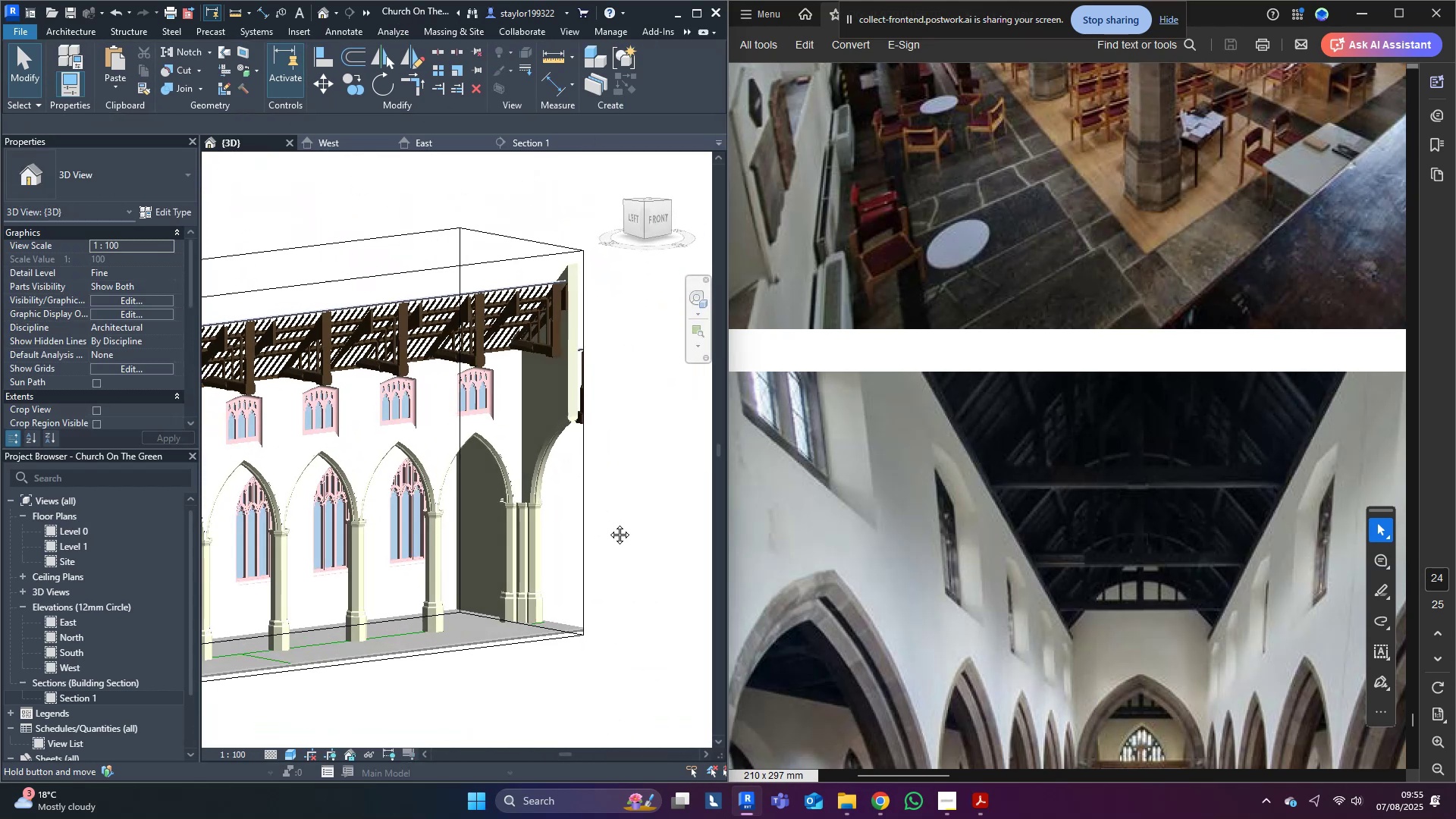 
key(Control+S)
 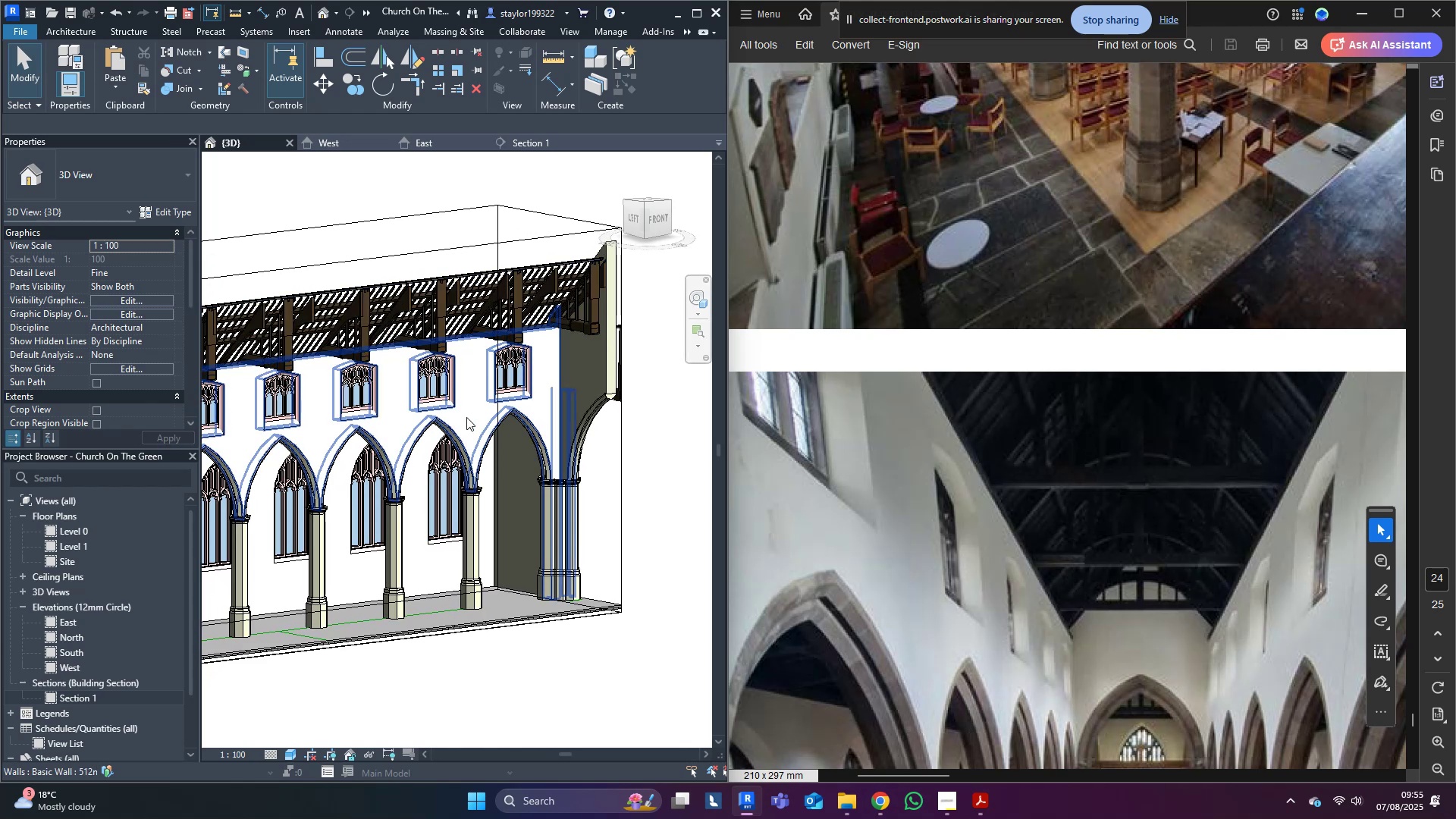 
wait(14.21)
 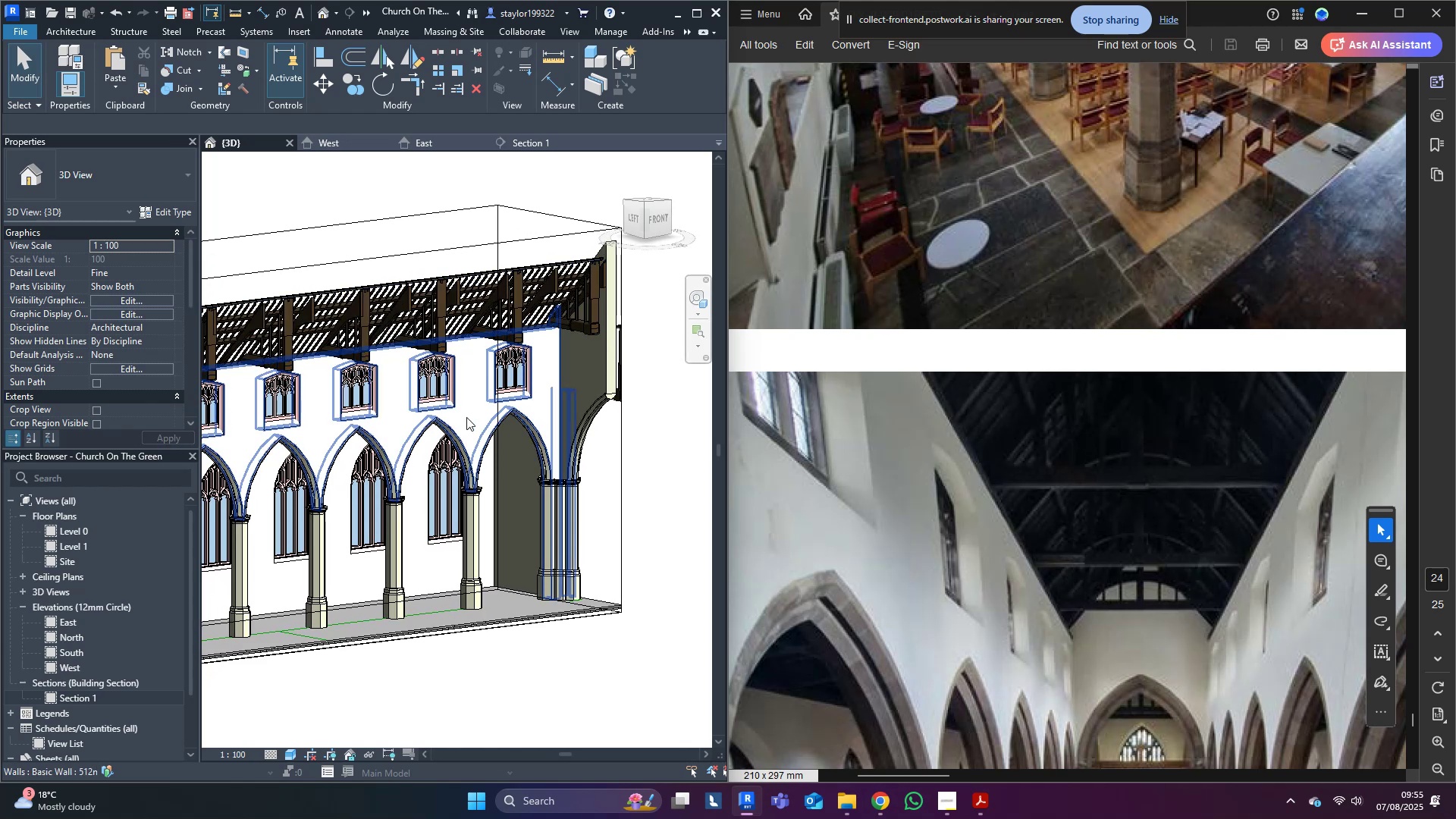 
scroll: coordinate [600, 468], scroll_direction: down, amount: 4.0
 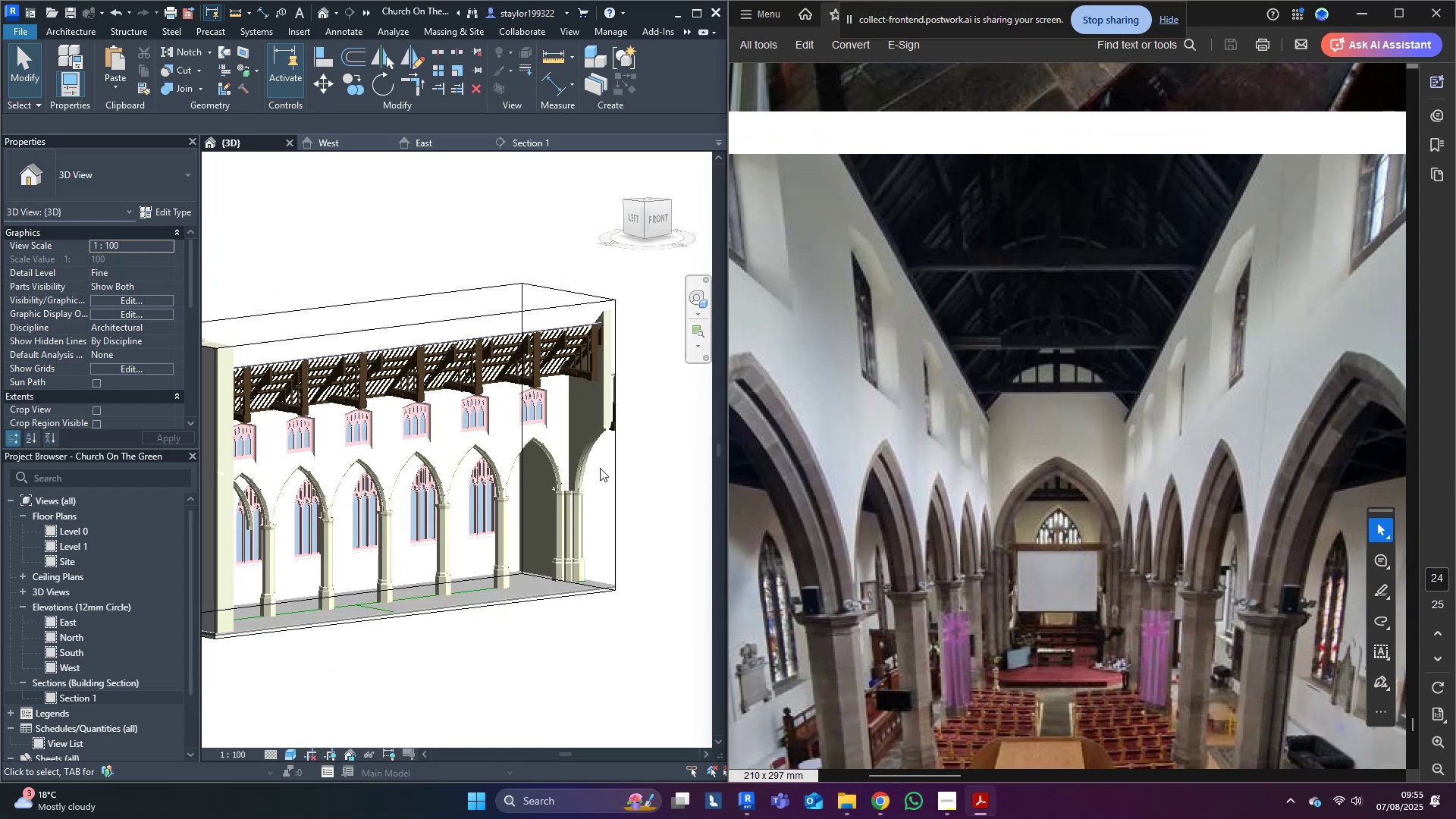 
hold_key(key=ShiftLeft, duration=0.62)
 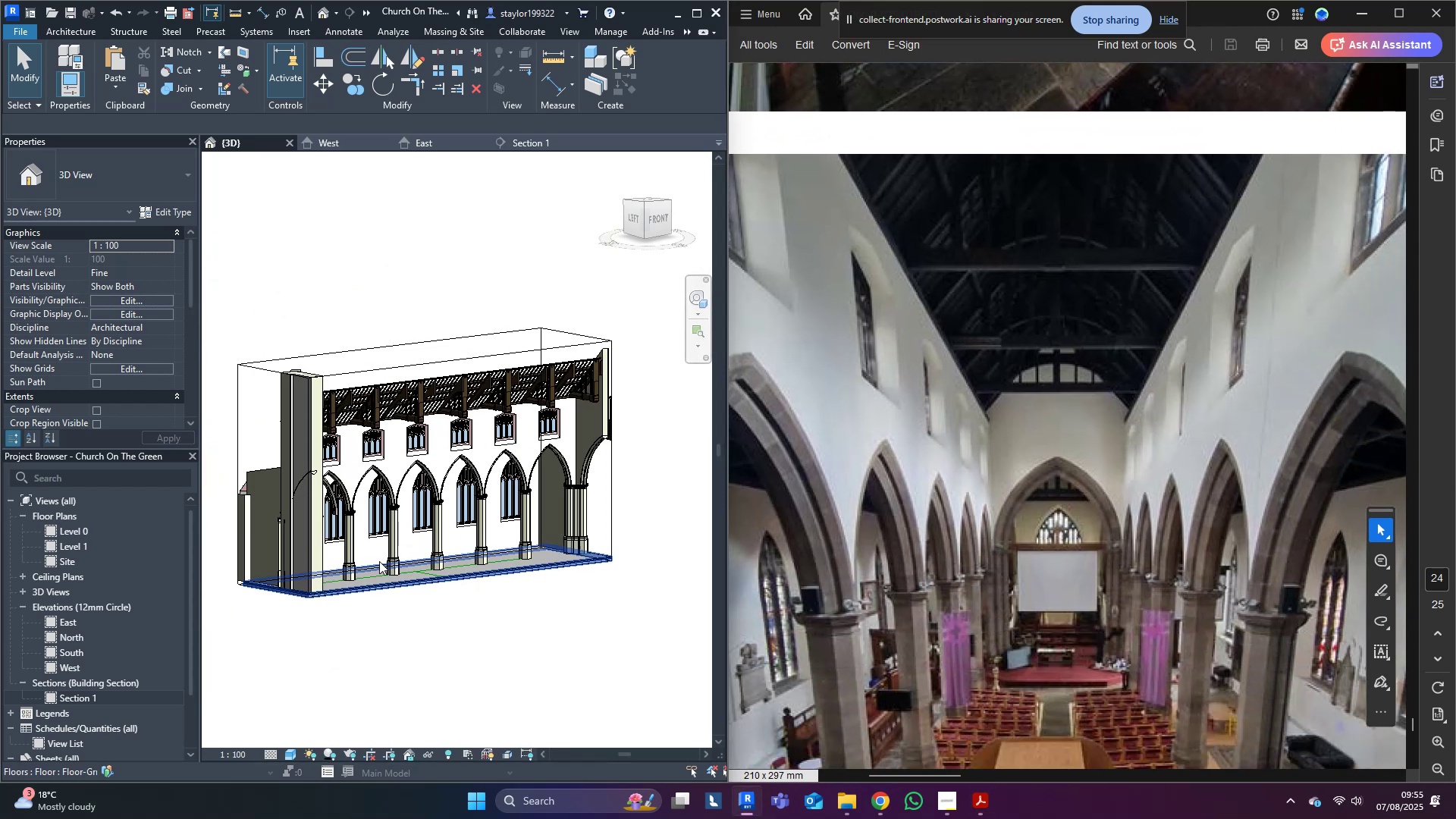 
hold_key(key=ShiftLeft, duration=1.22)
 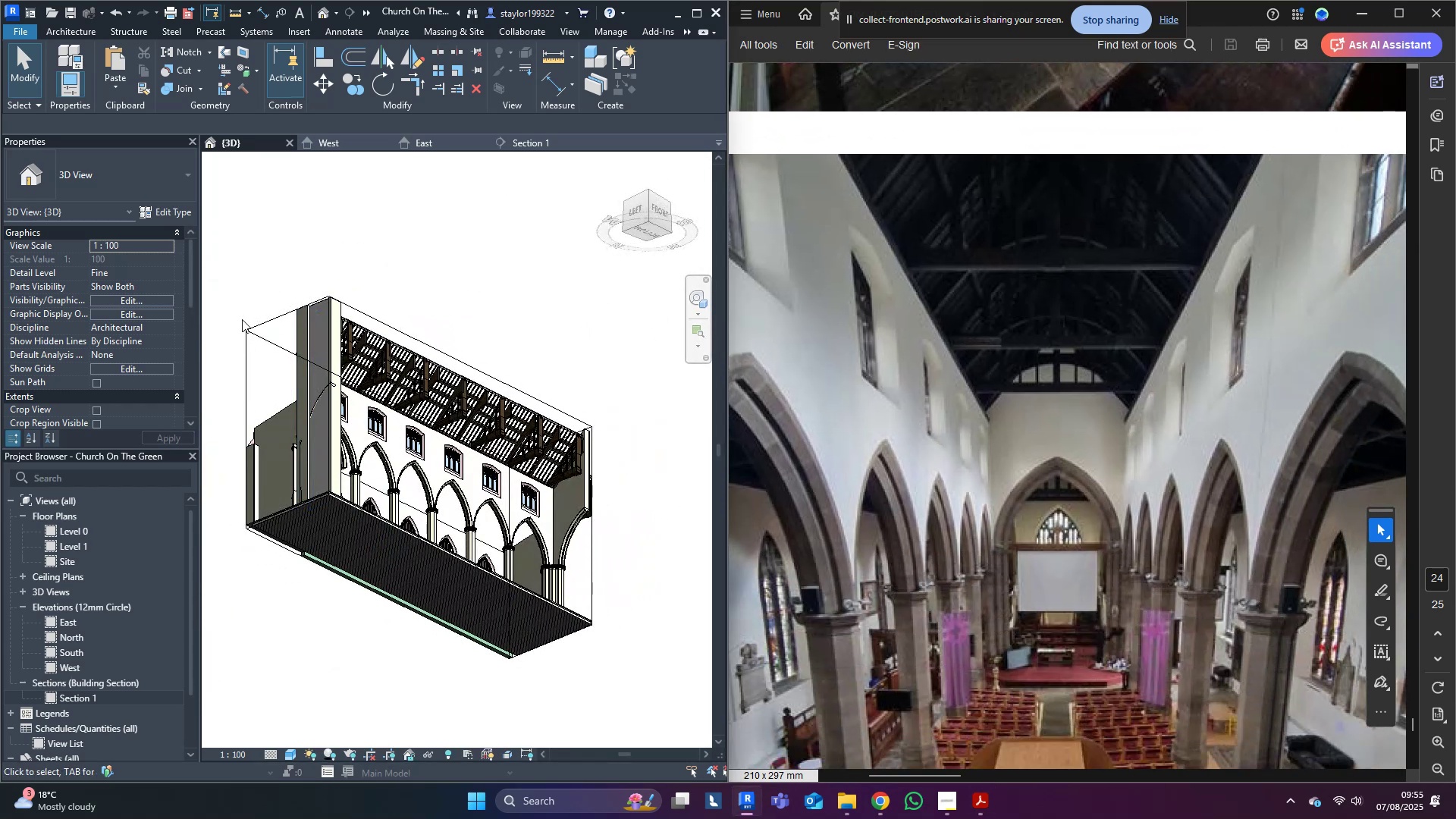 
left_click([277, 318])
 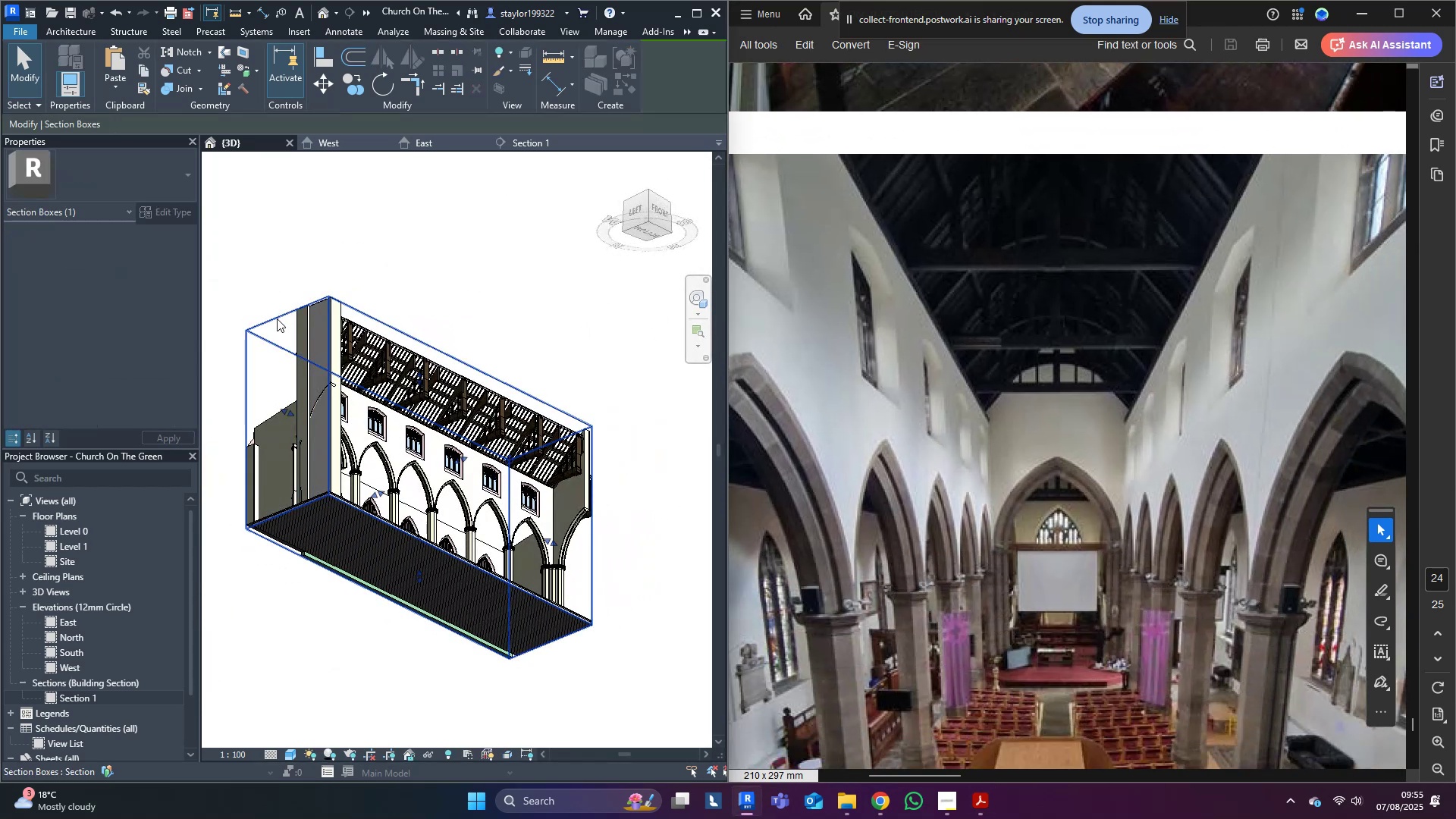 
hold_key(key=ShiftLeft, duration=0.47)
 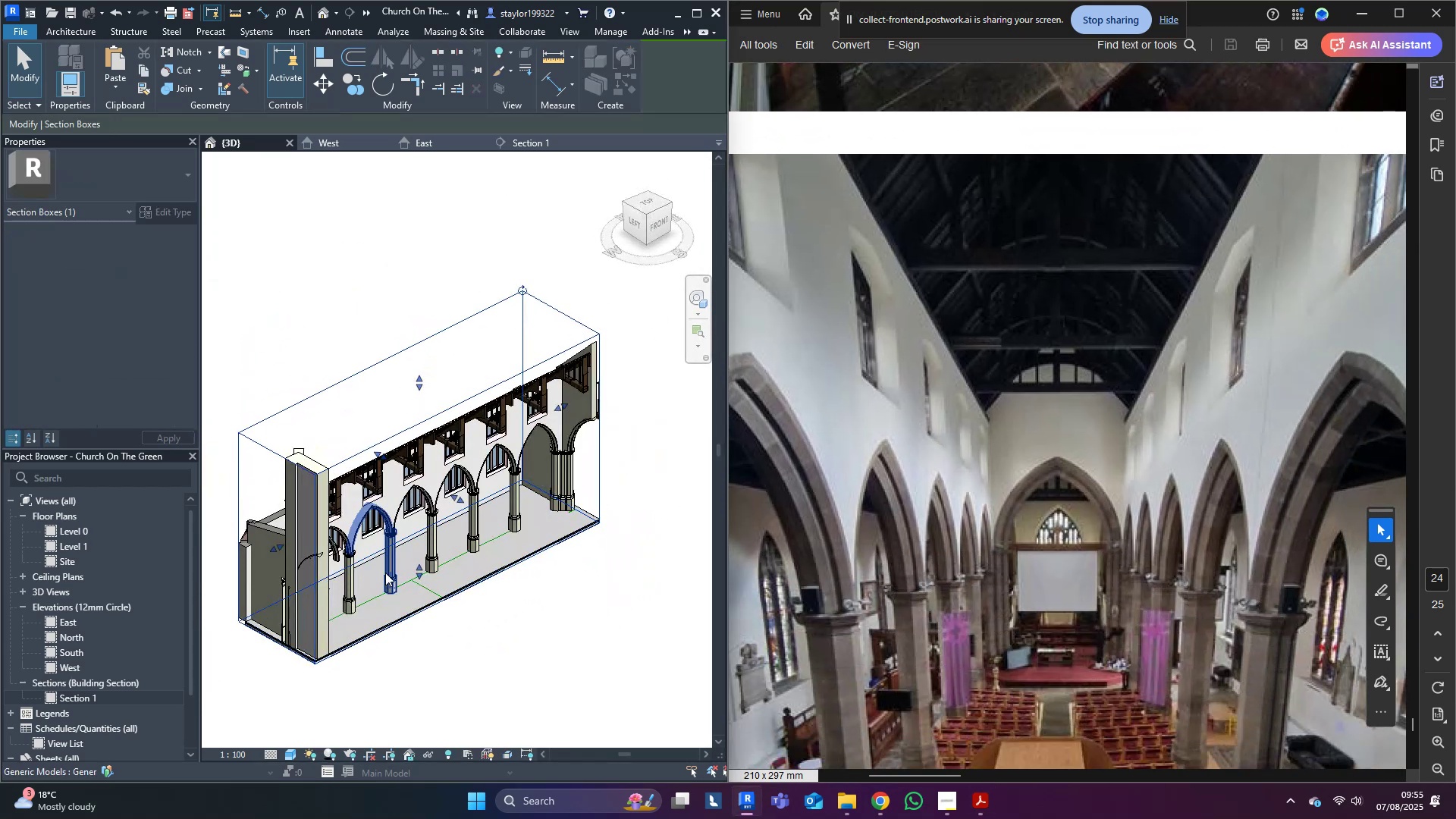 
hold_key(key=ShiftLeft, duration=0.46)
 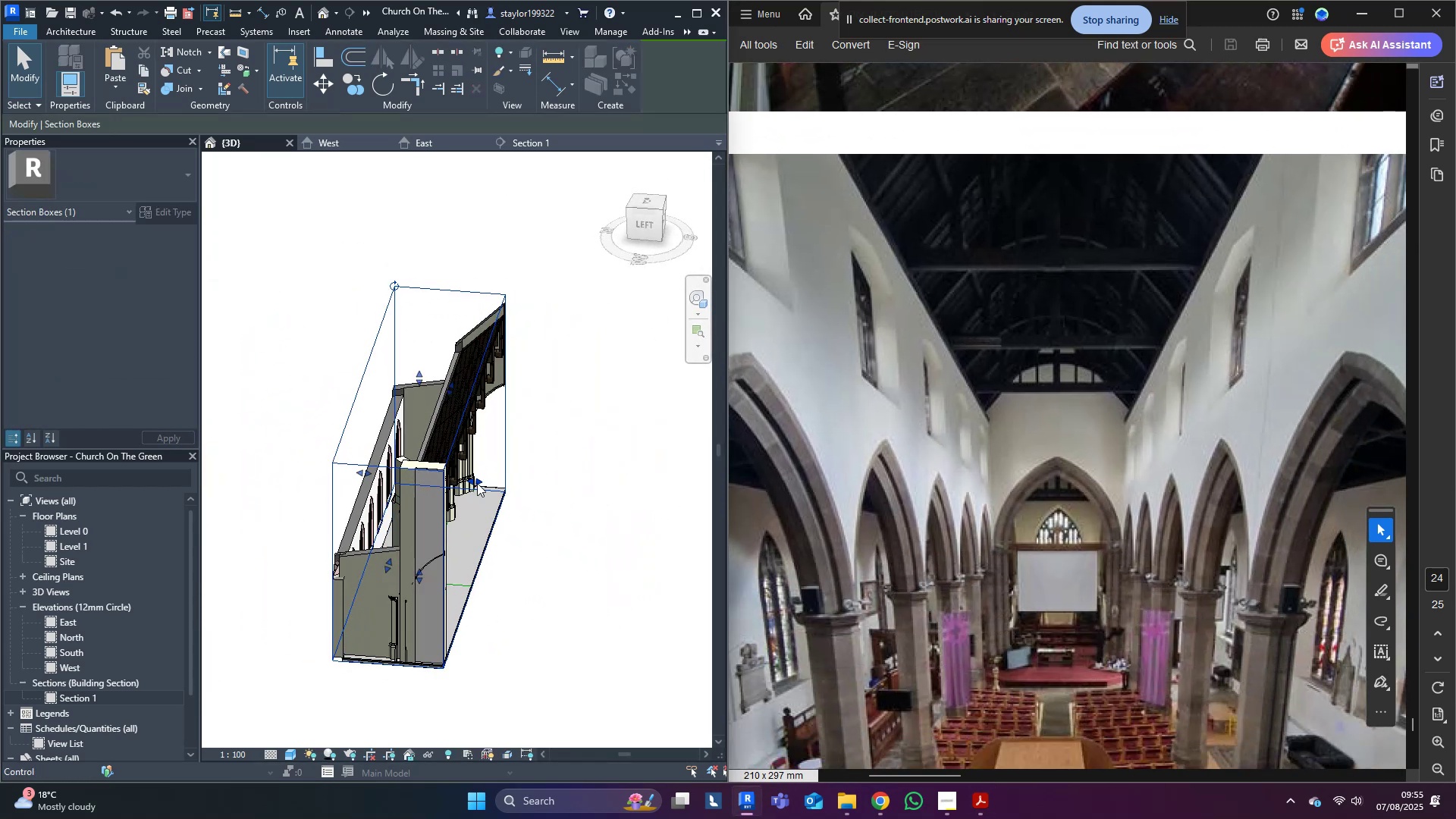 
left_click_drag(start_coordinate=[477, 479], to_coordinate=[635, 493])
 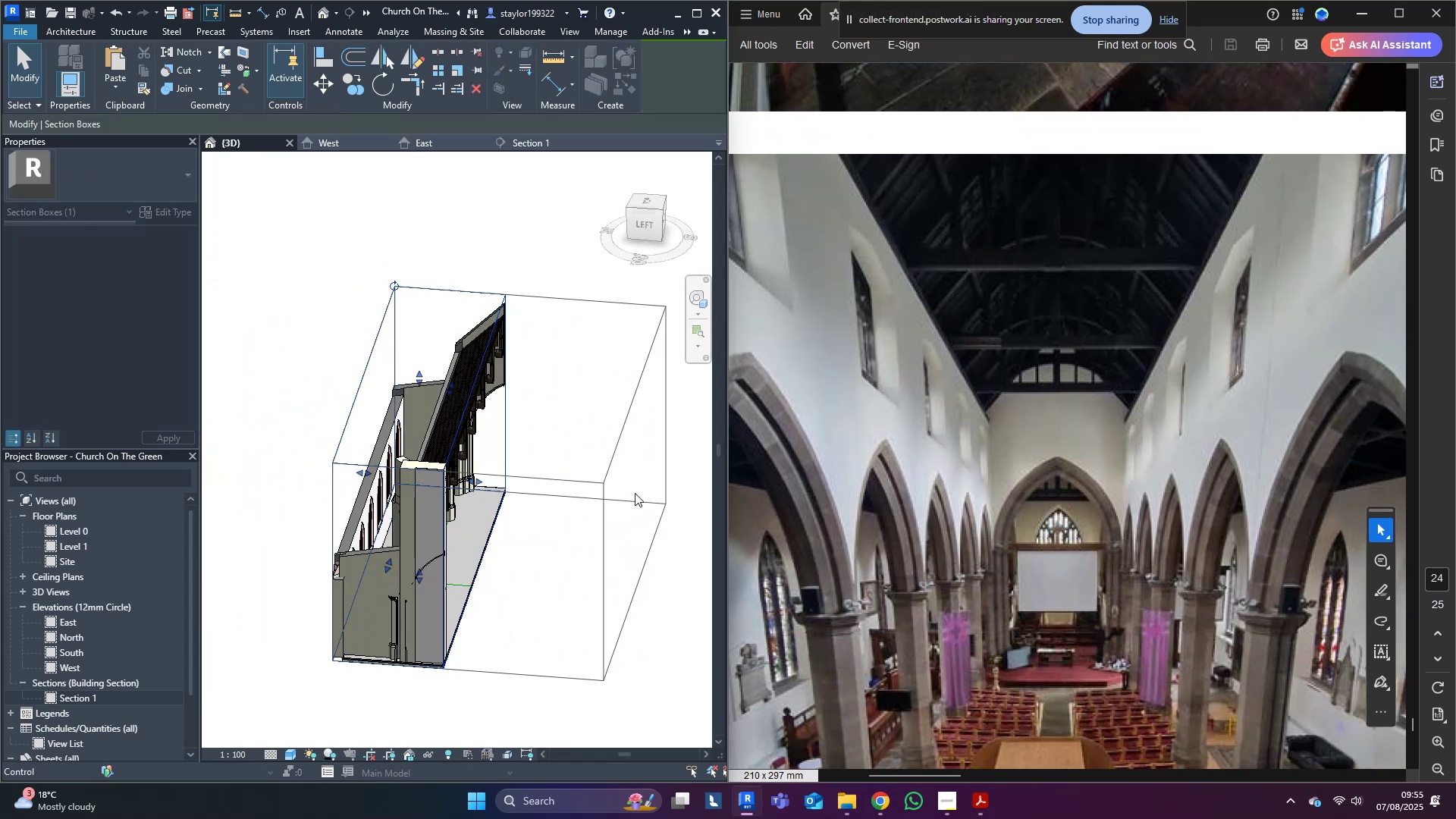 
hold_key(key=ShiftLeft, duration=0.67)
 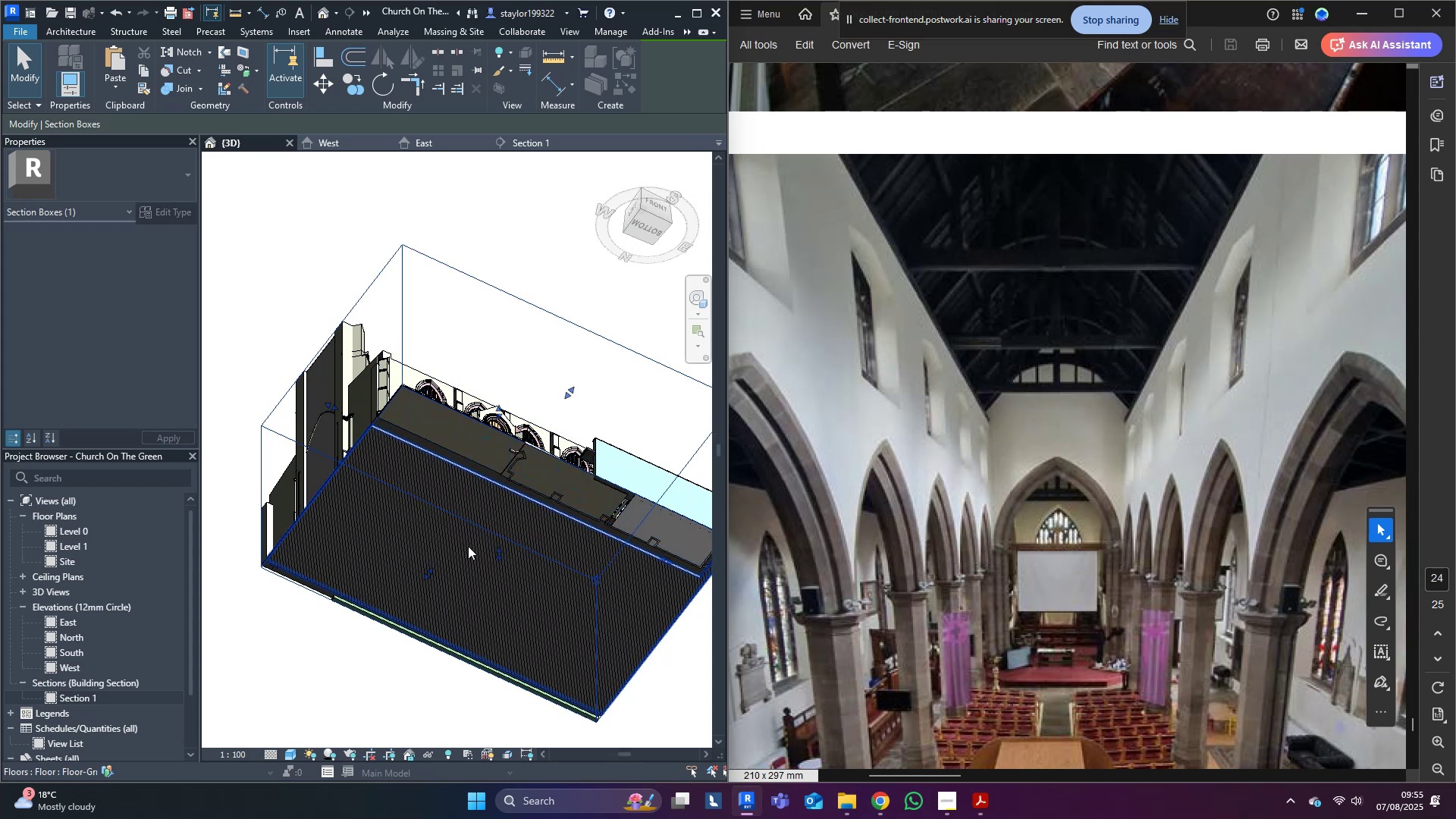 
hold_key(key=ShiftLeft, duration=0.34)
 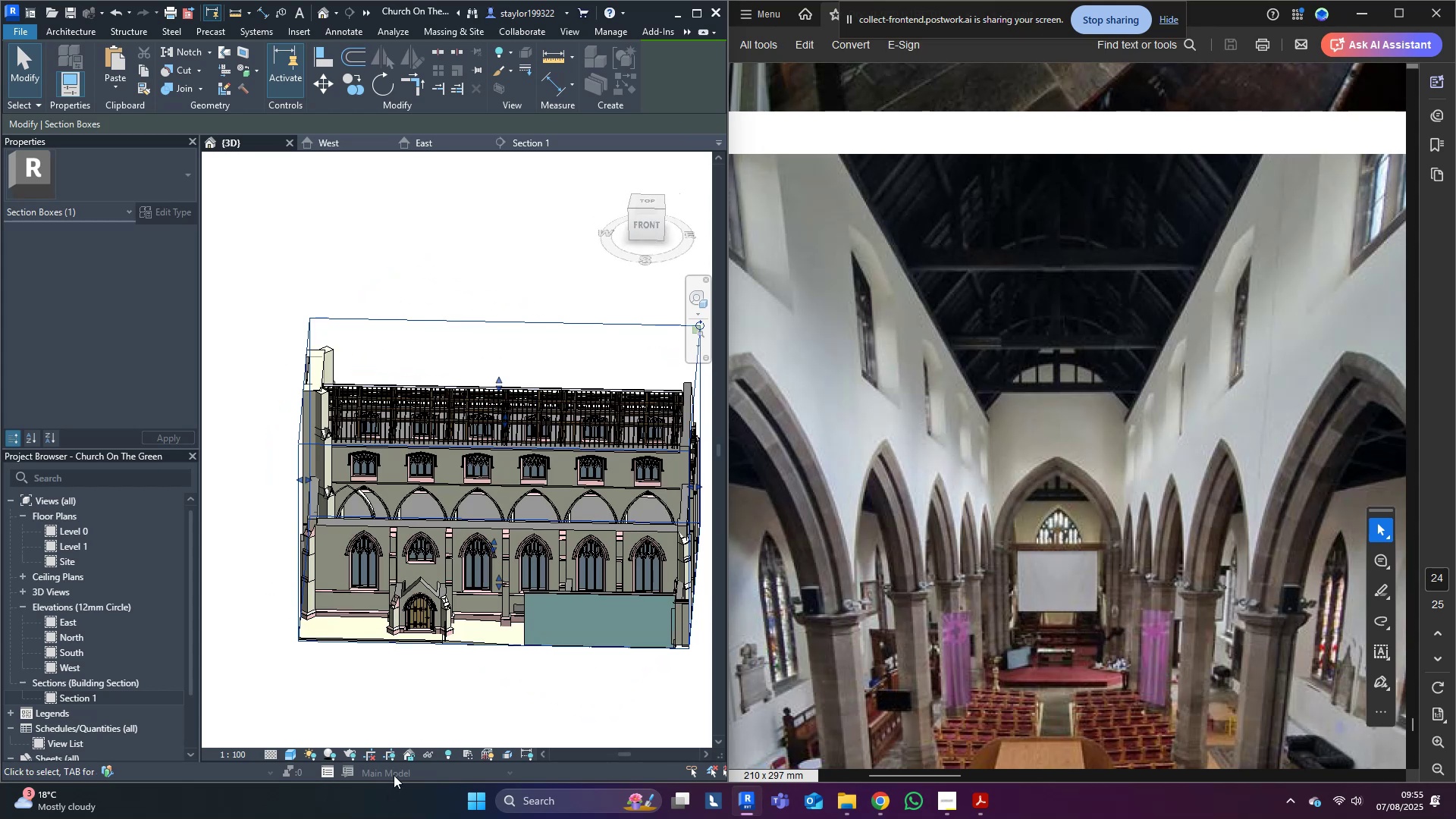 
key(Shift+ShiftLeft)
 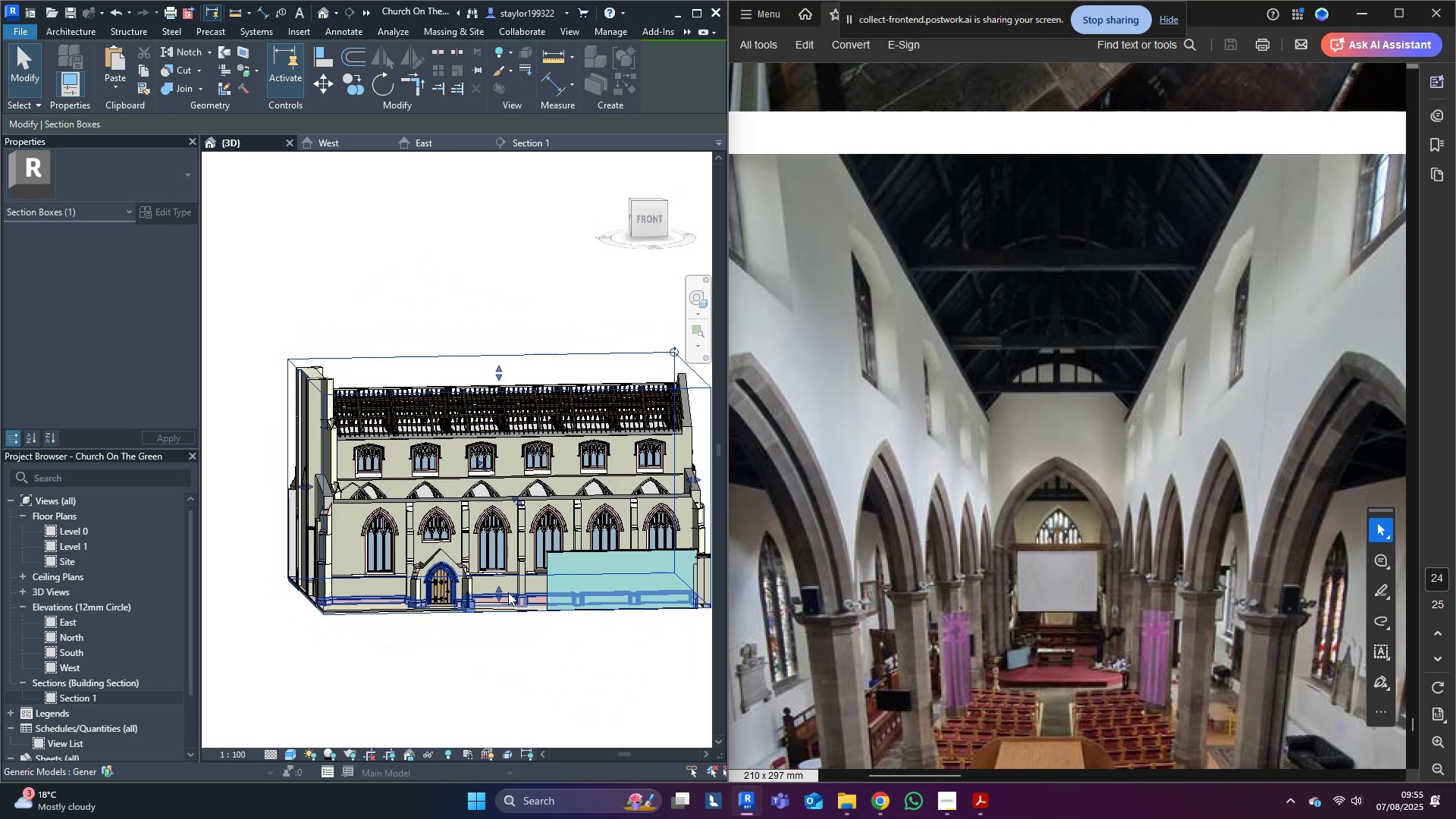 
left_click_drag(start_coordinate=[504, 590], to_coordinate=[507, 425])
 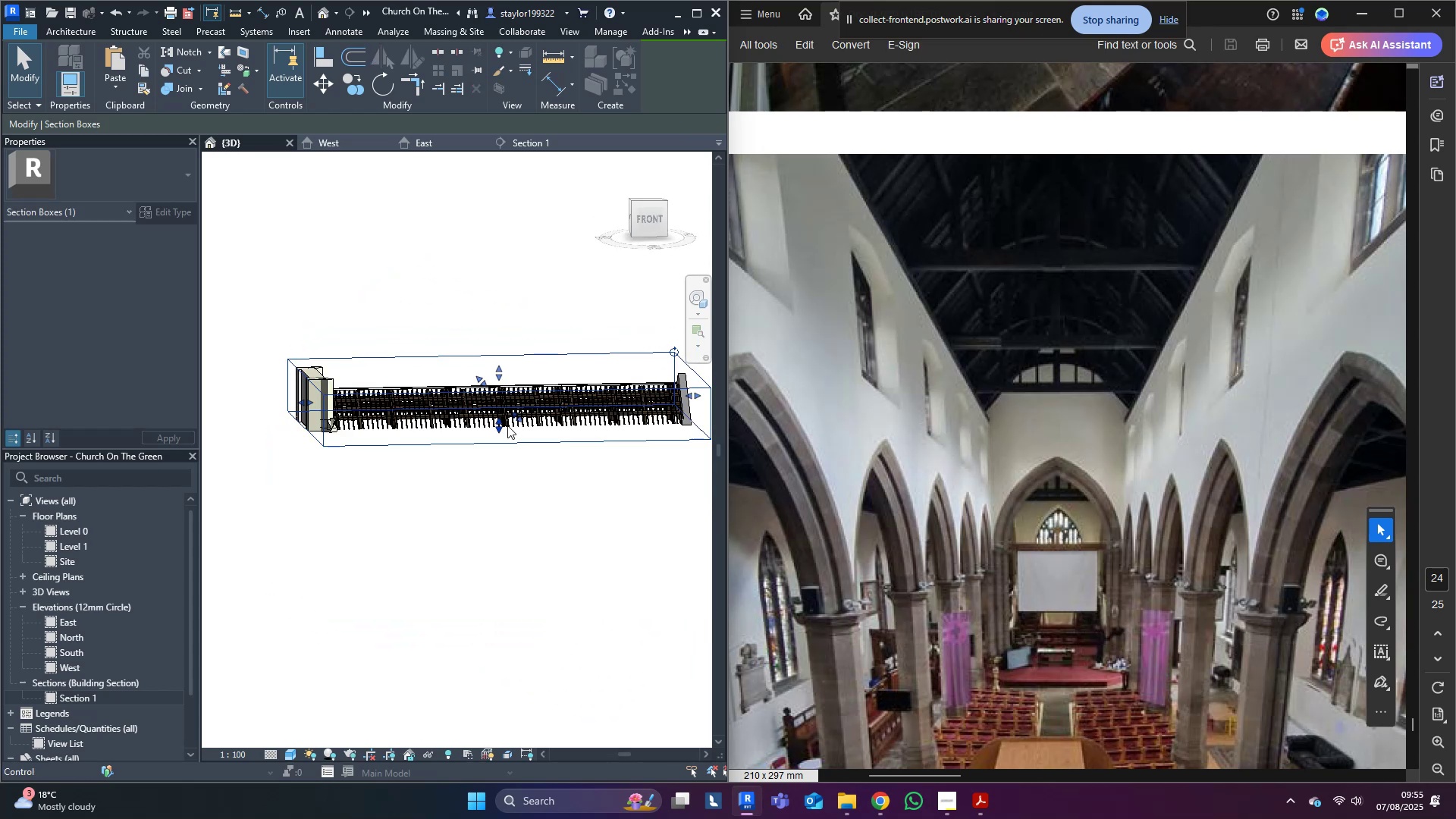 
hold_key(key=ShiftLeft, duration=0.49)
 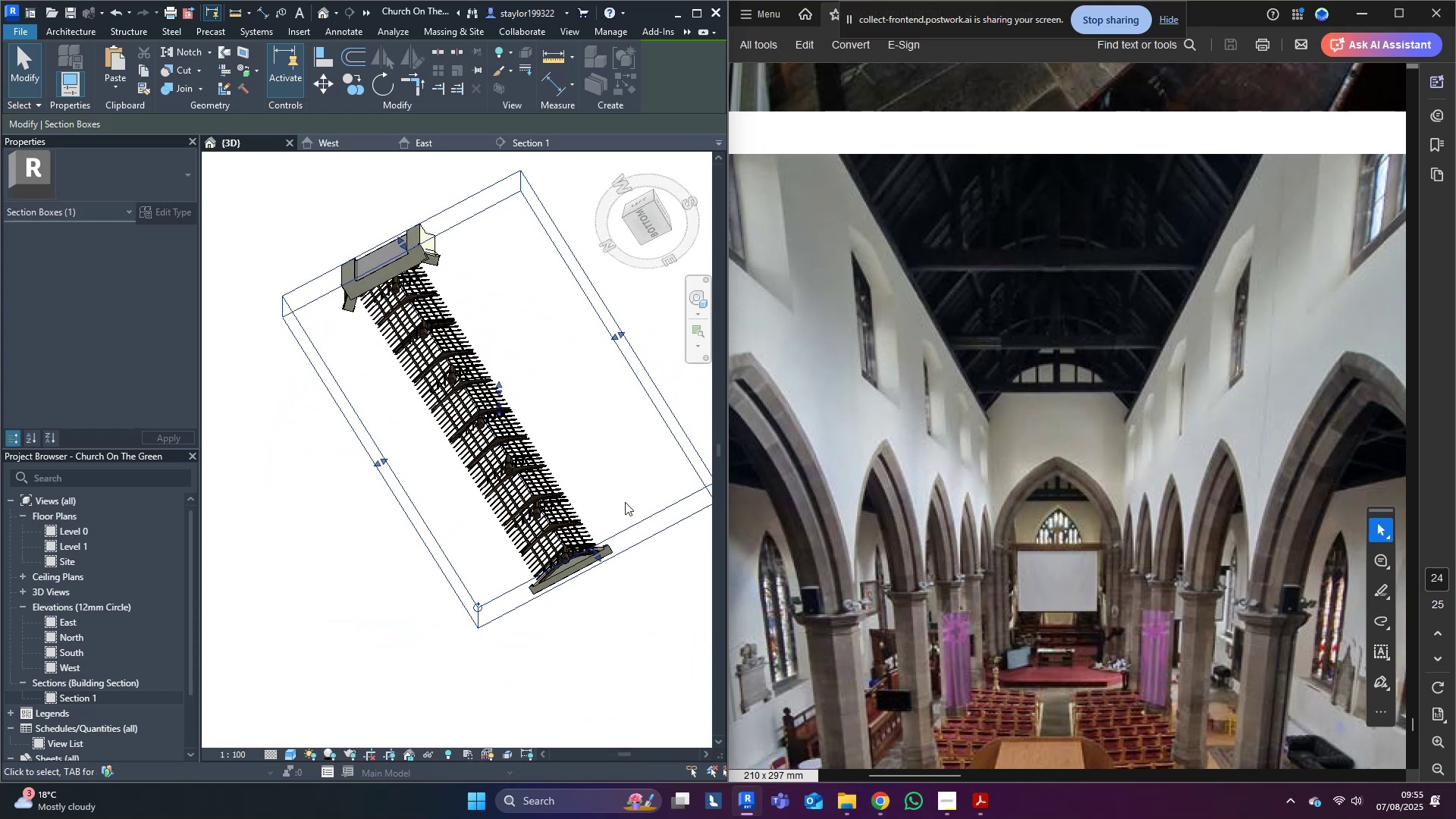 
key(Shift+ShiftLeft)
 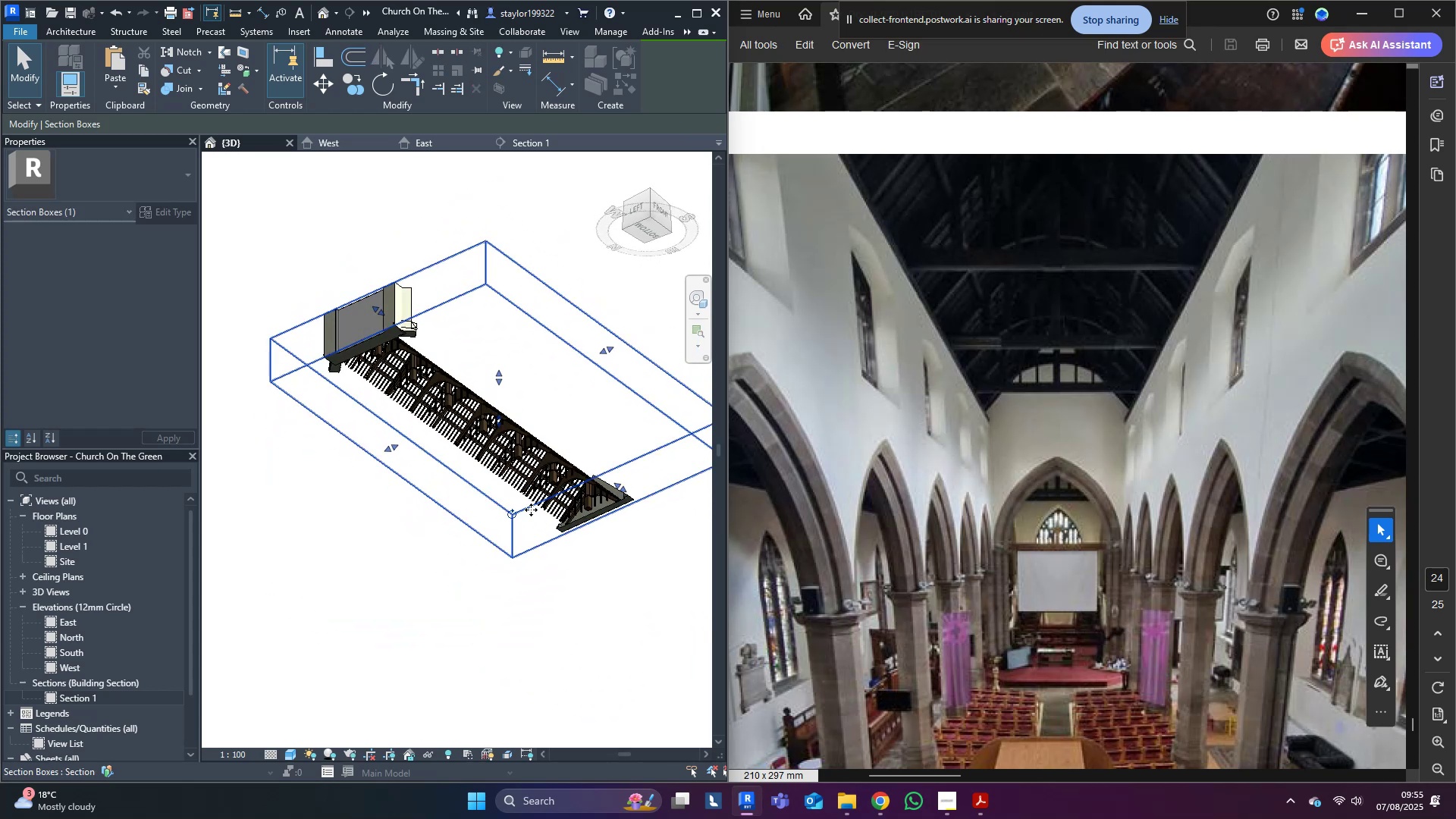 
left_click([586, 692])
 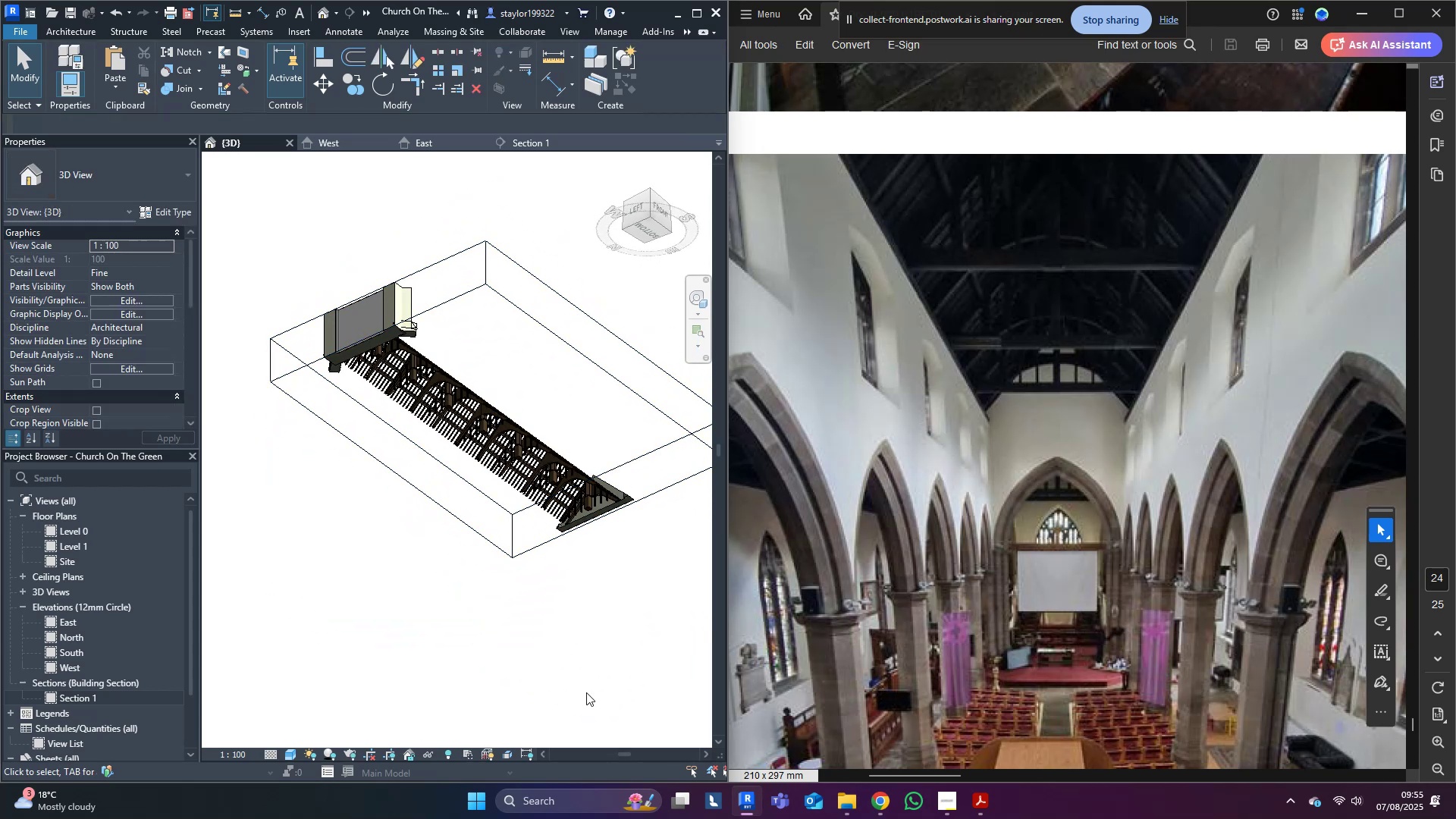 
type(vvr)
 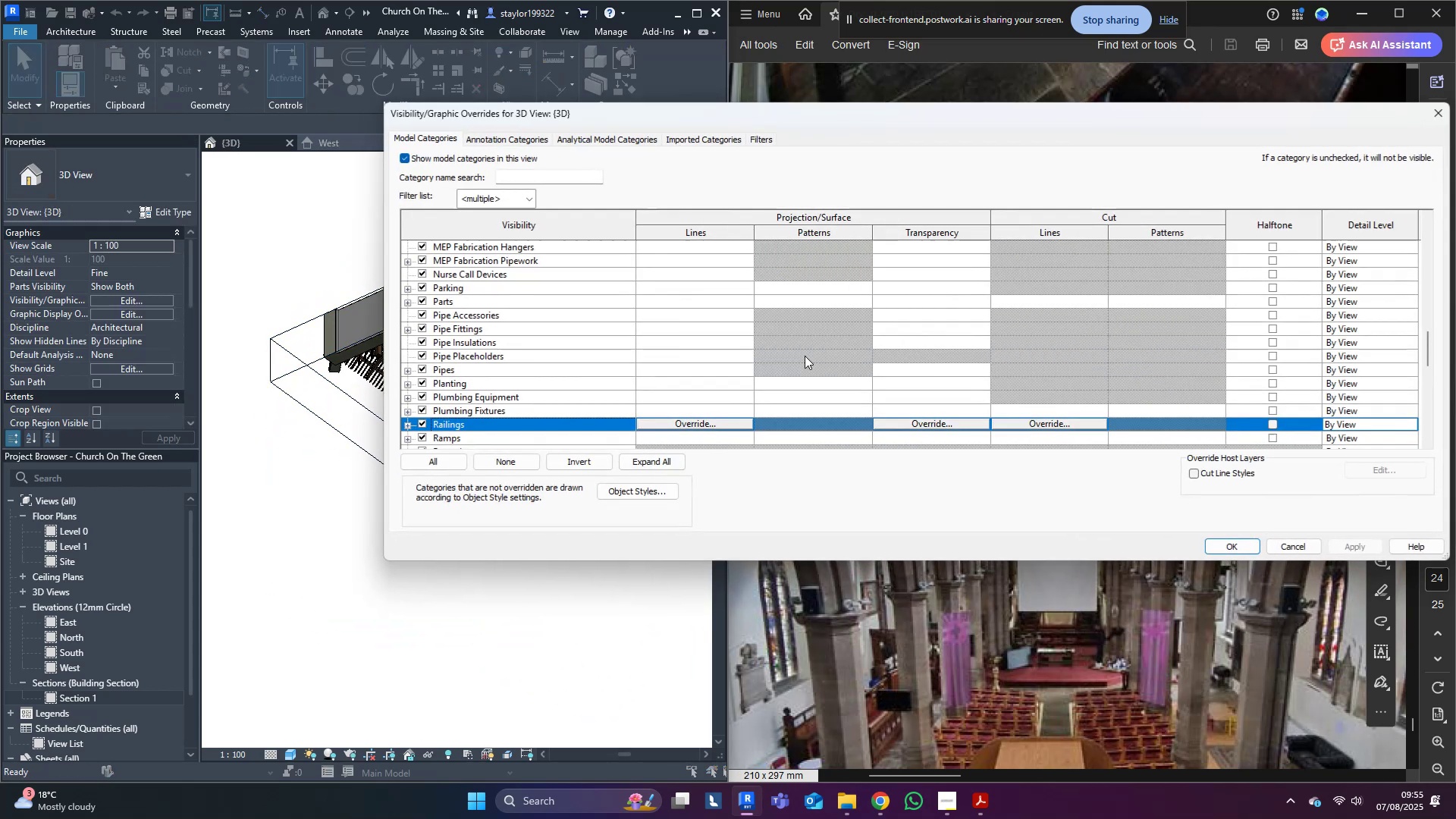 
scroll: coordinate [527, 408], scroll_direction: down, amount: 4.0
 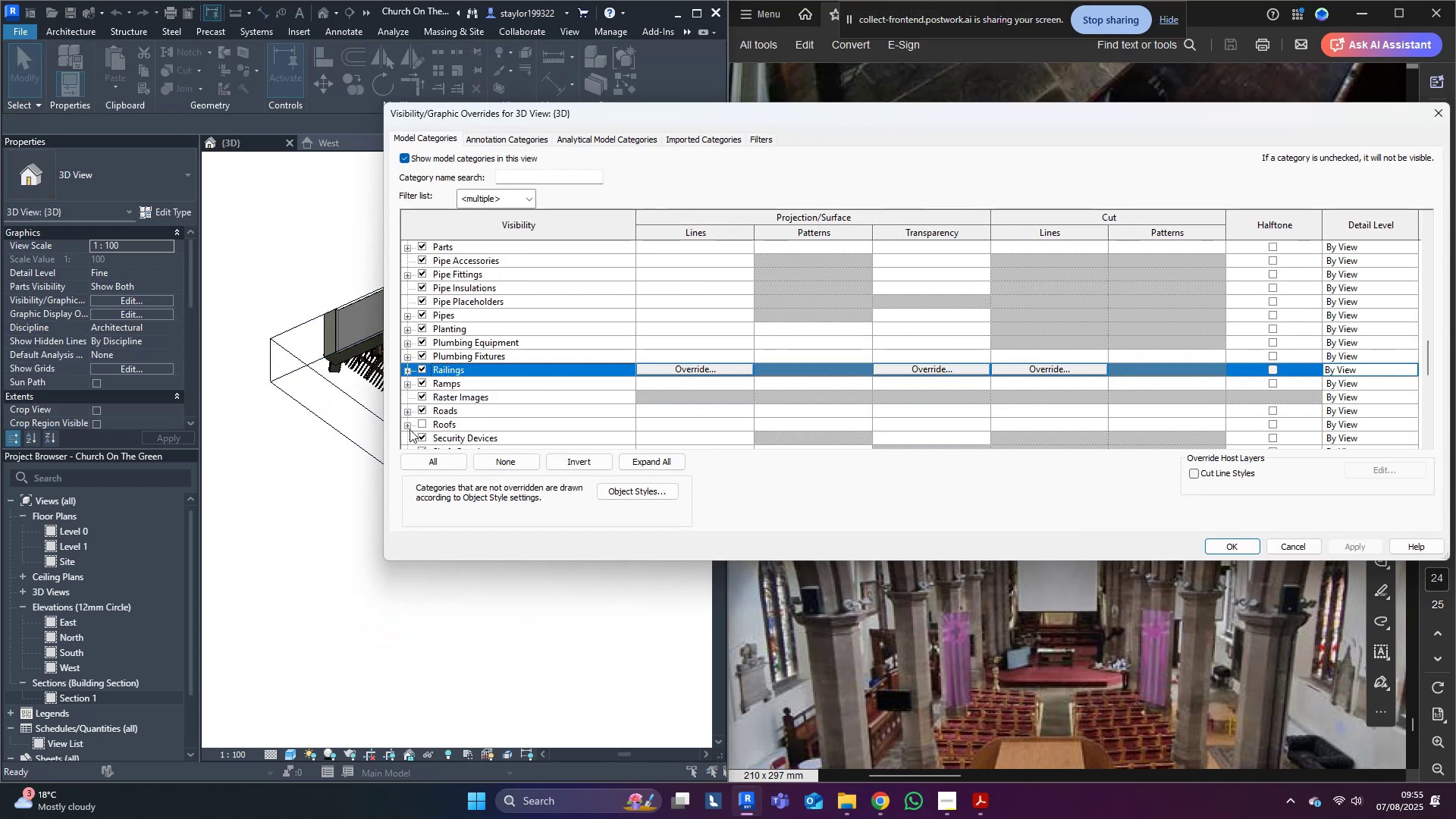 
left_click([419, 423])
 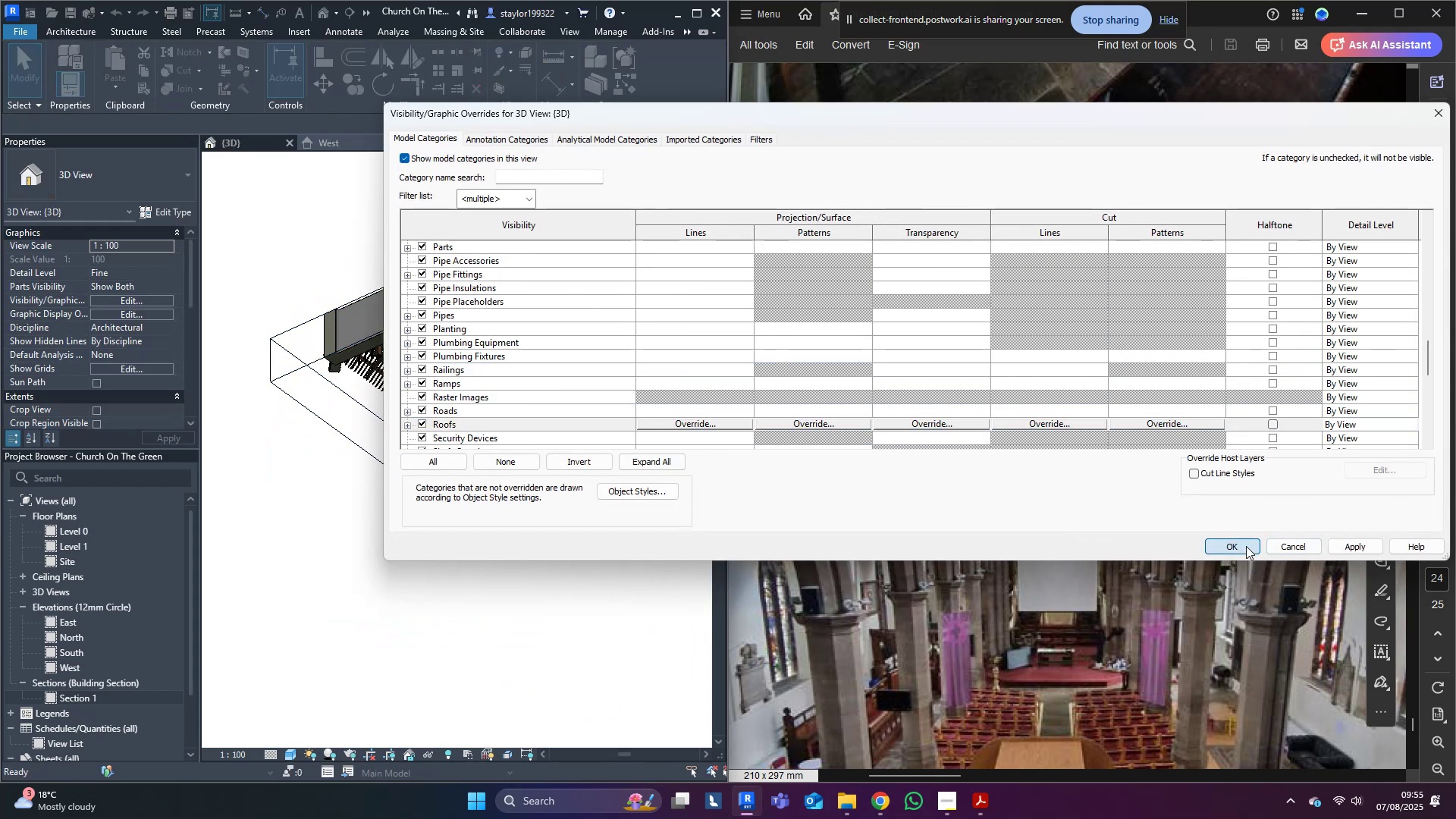 
double_click([663, 567])
 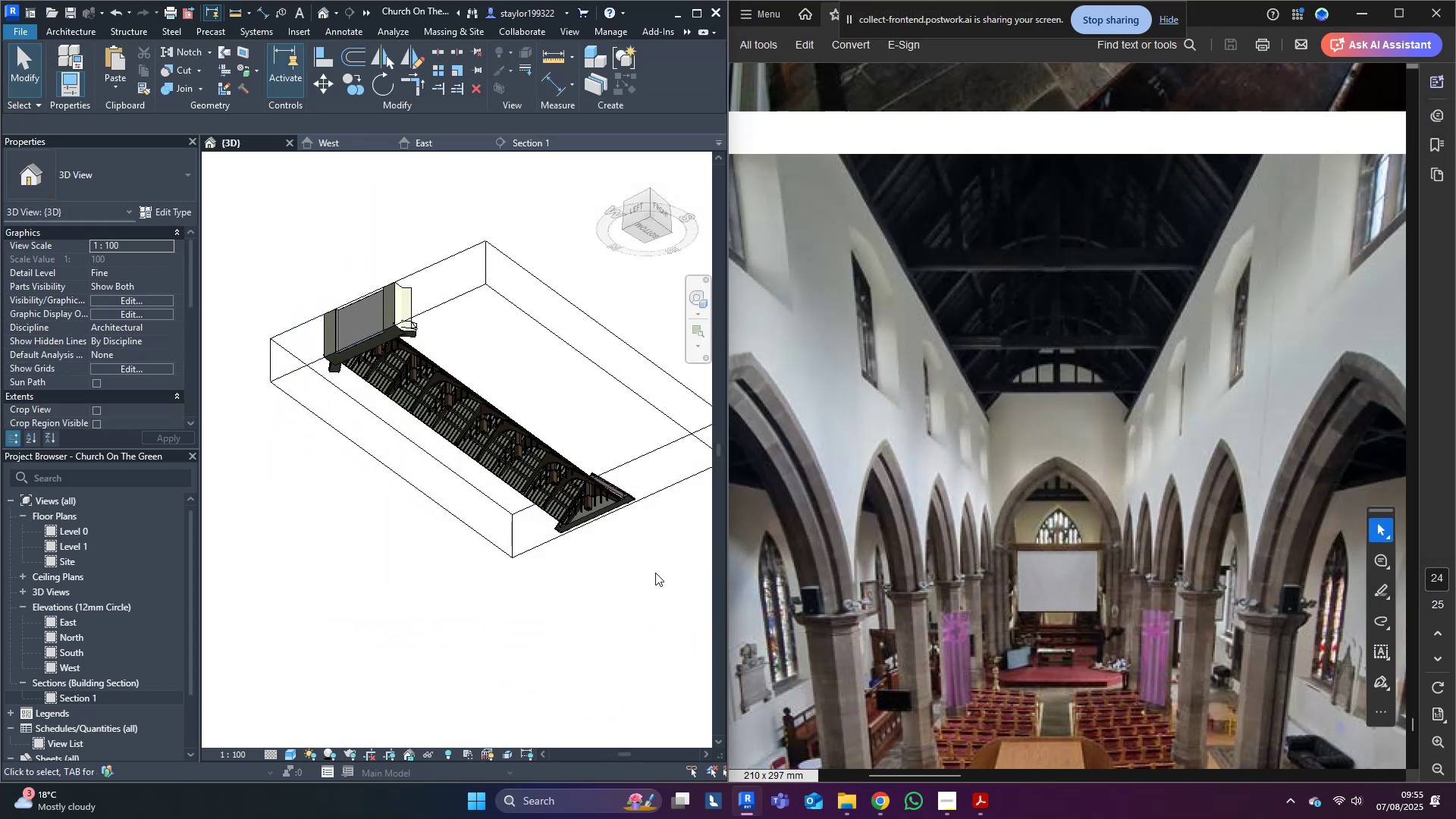 
scroll: coordinate [544, 518], scroll_direction: up, amount: 9.0
 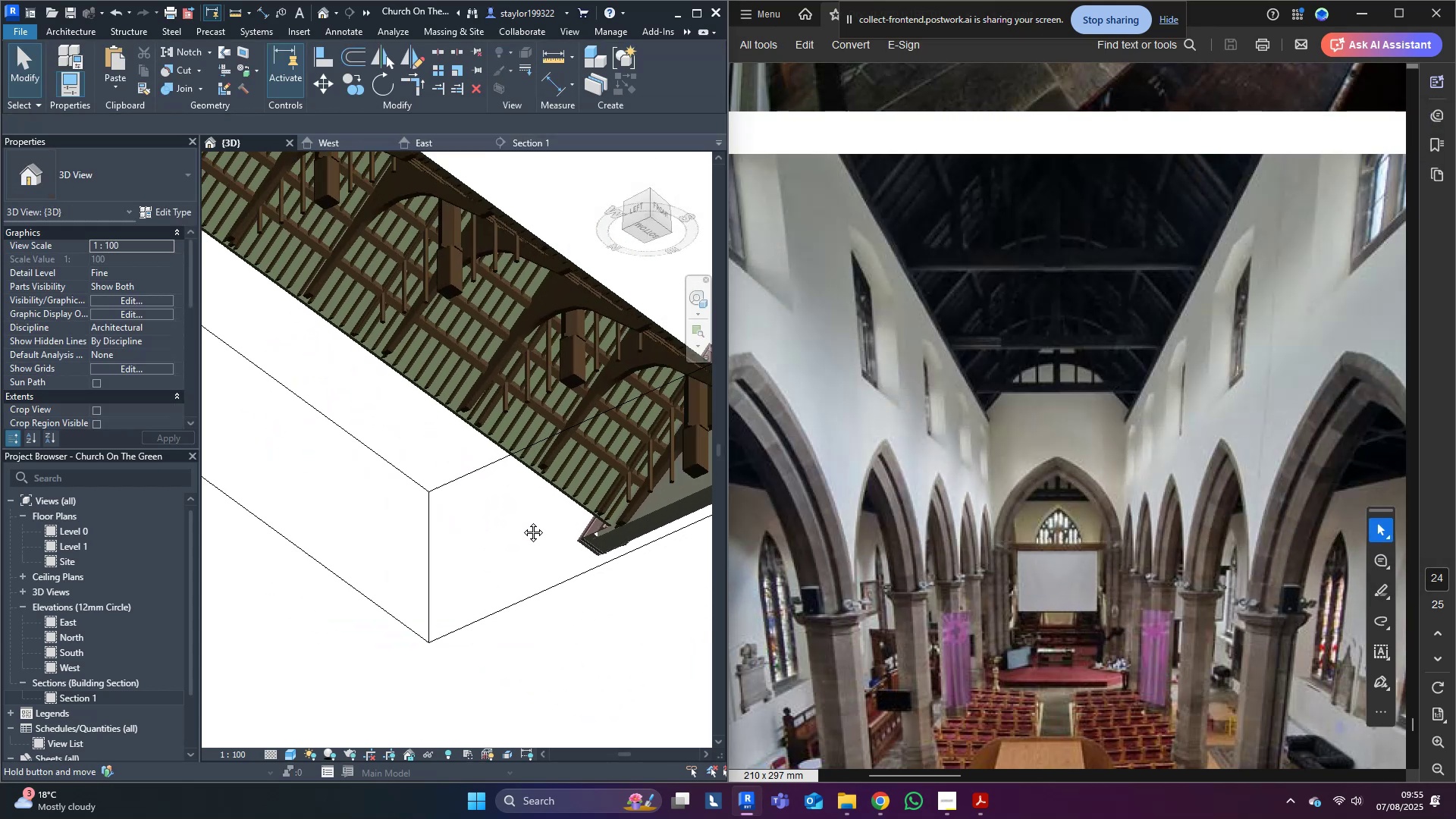 
type(pt)
 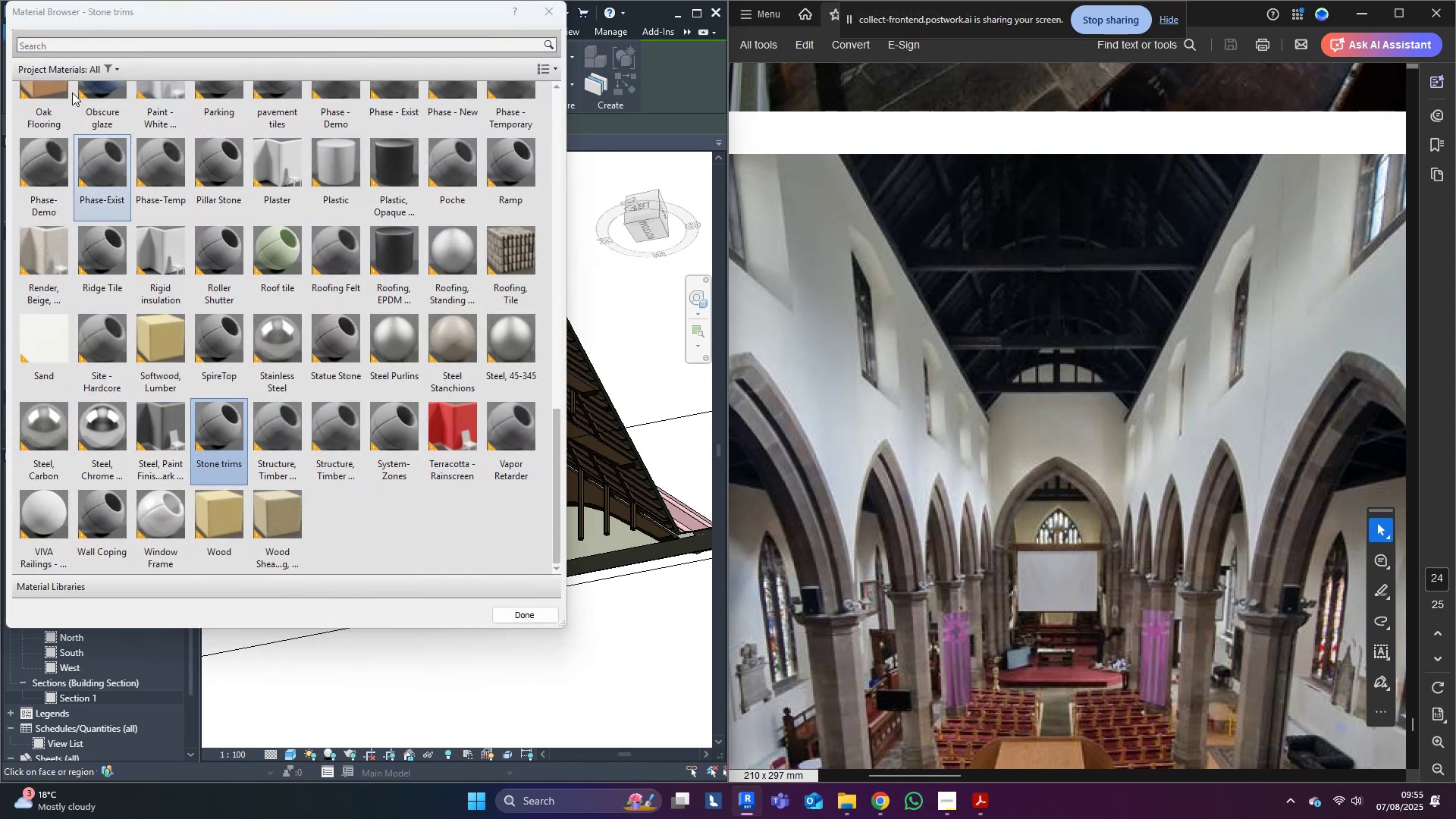 
left_click([123, 48])
 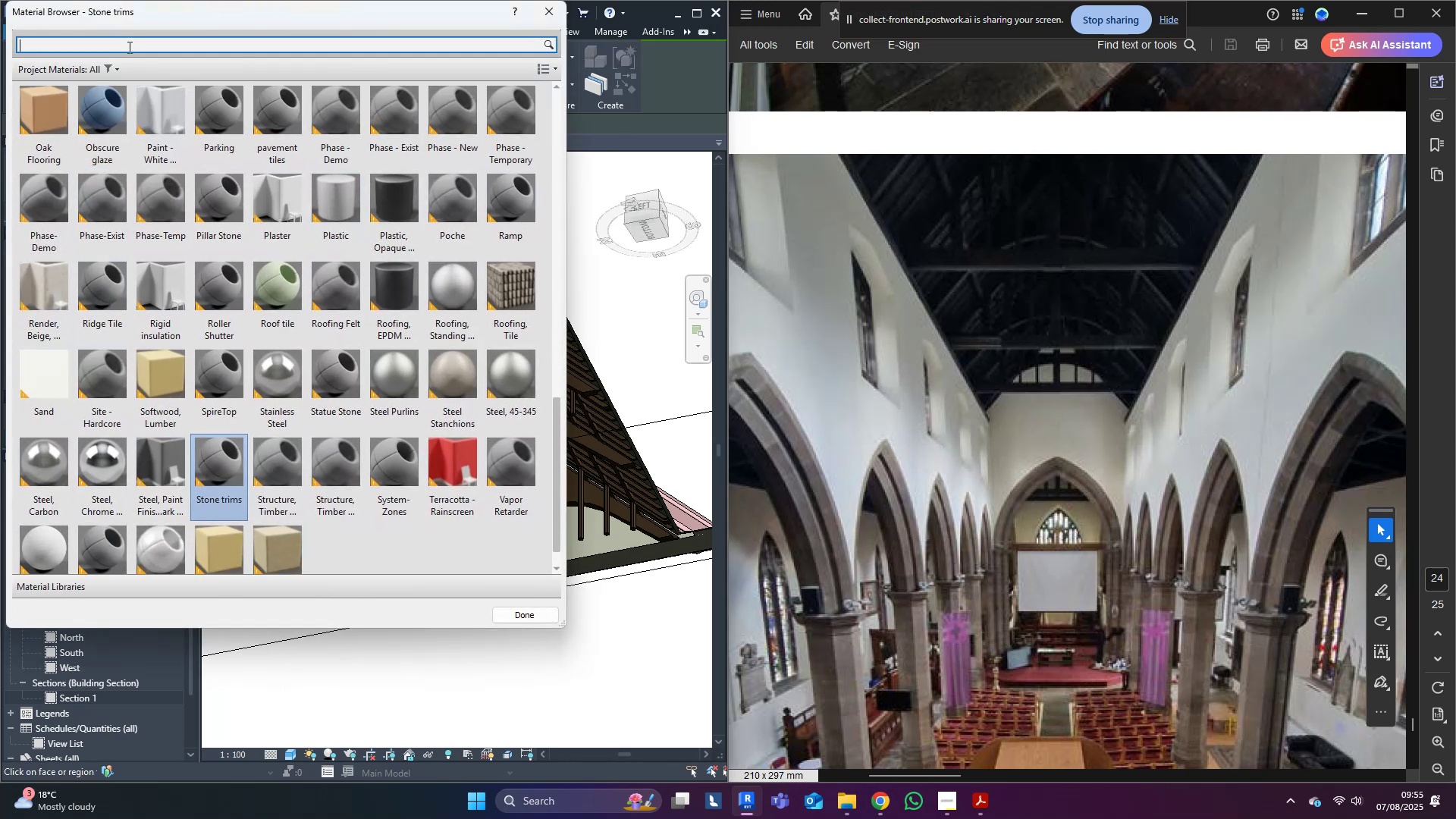 
type(churck)
key(Backspace)
type(h)
 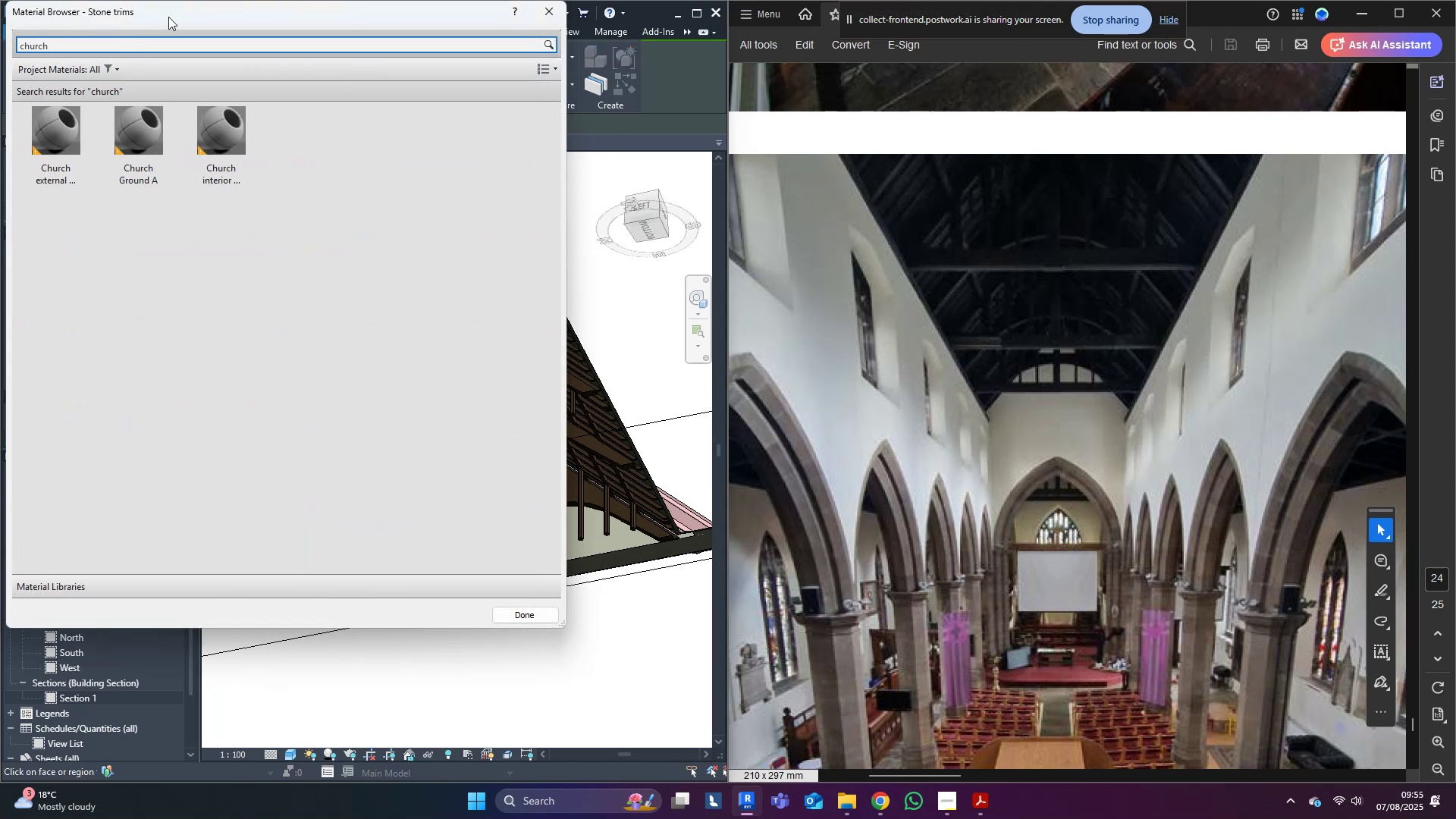 
left_click_drag(start_coordinate=[212, 411], to_coordinate=[209, 417])
 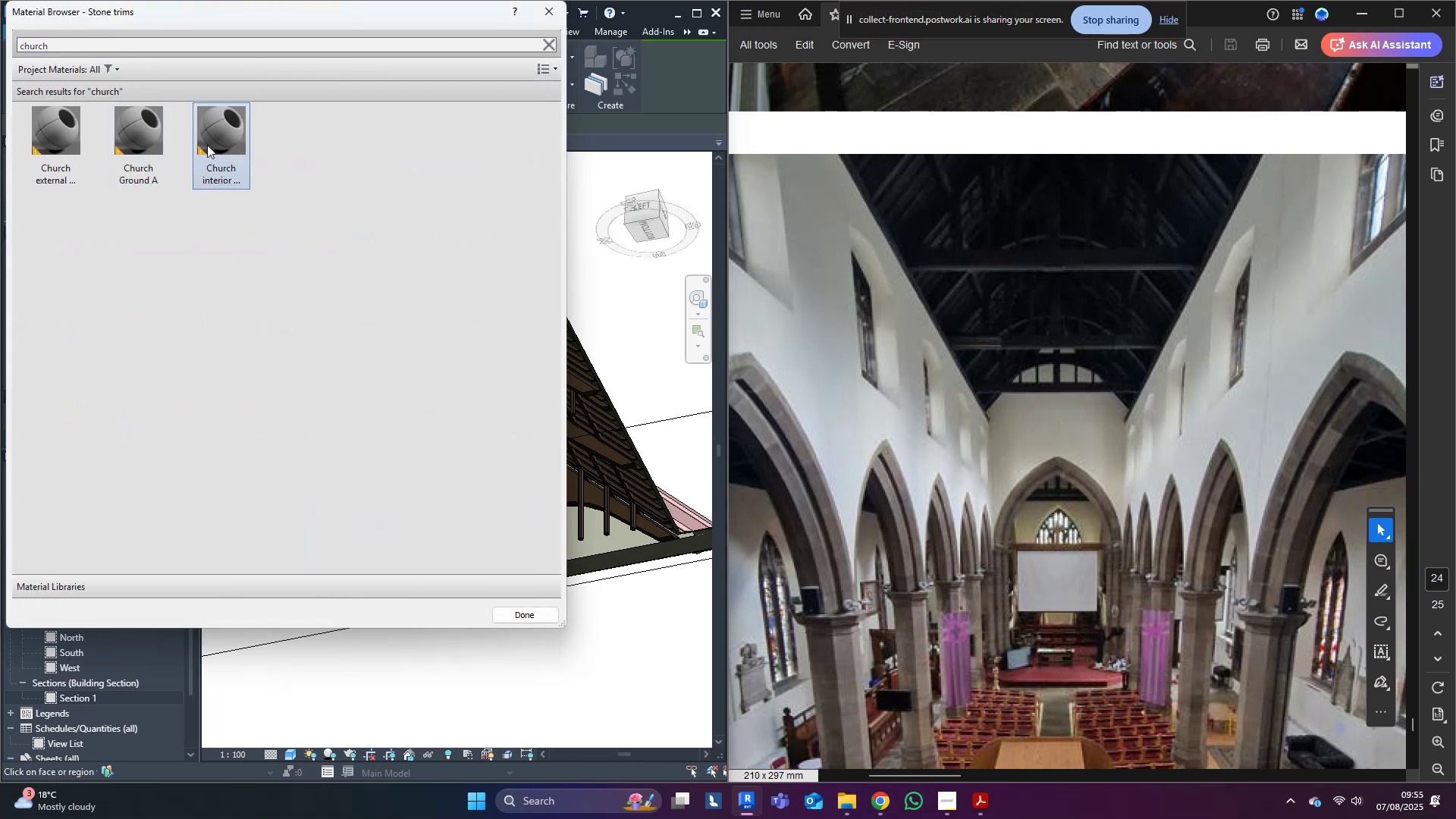 
double_click([207, 145])
 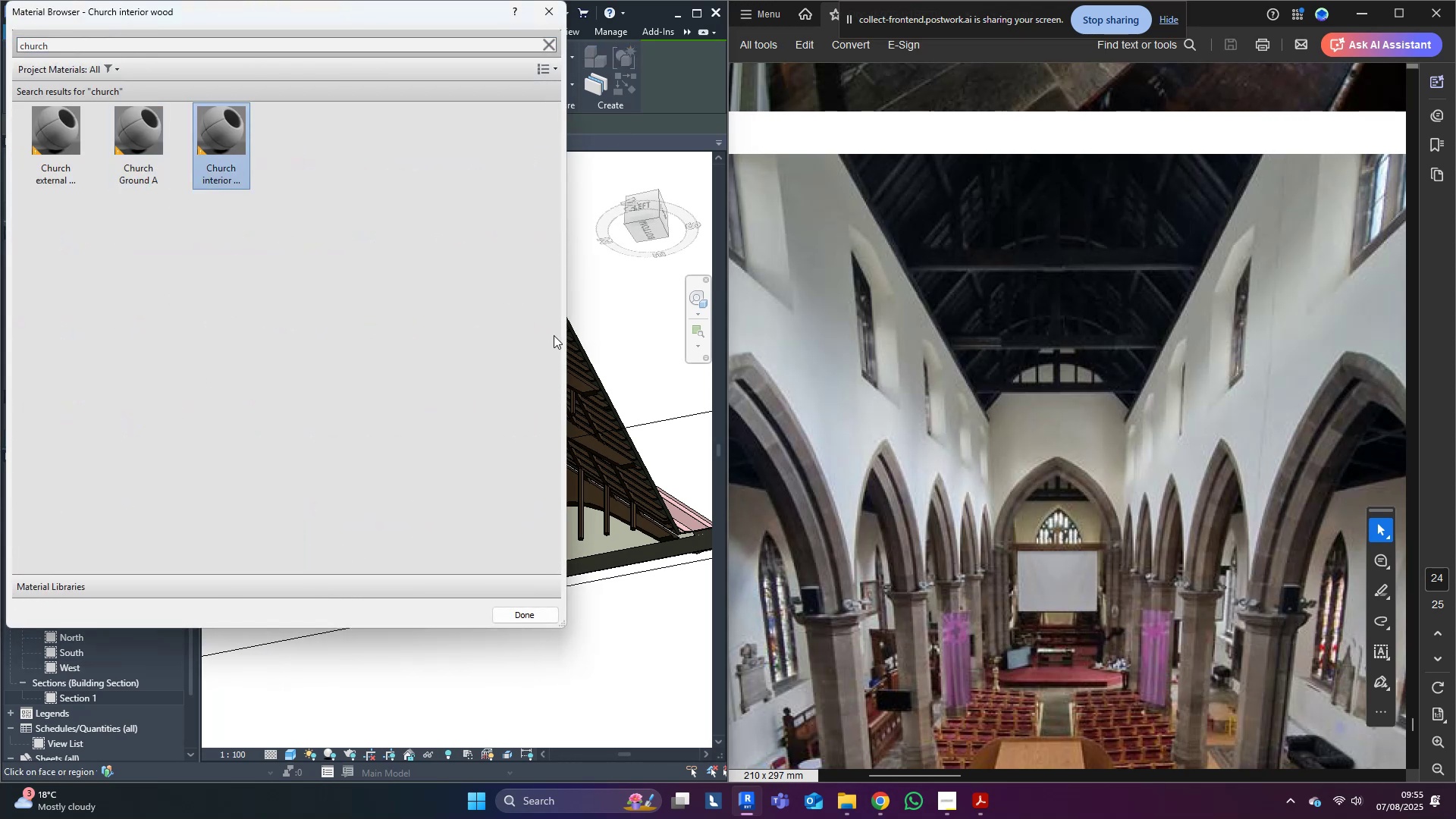 
middle_click([554, 335])
 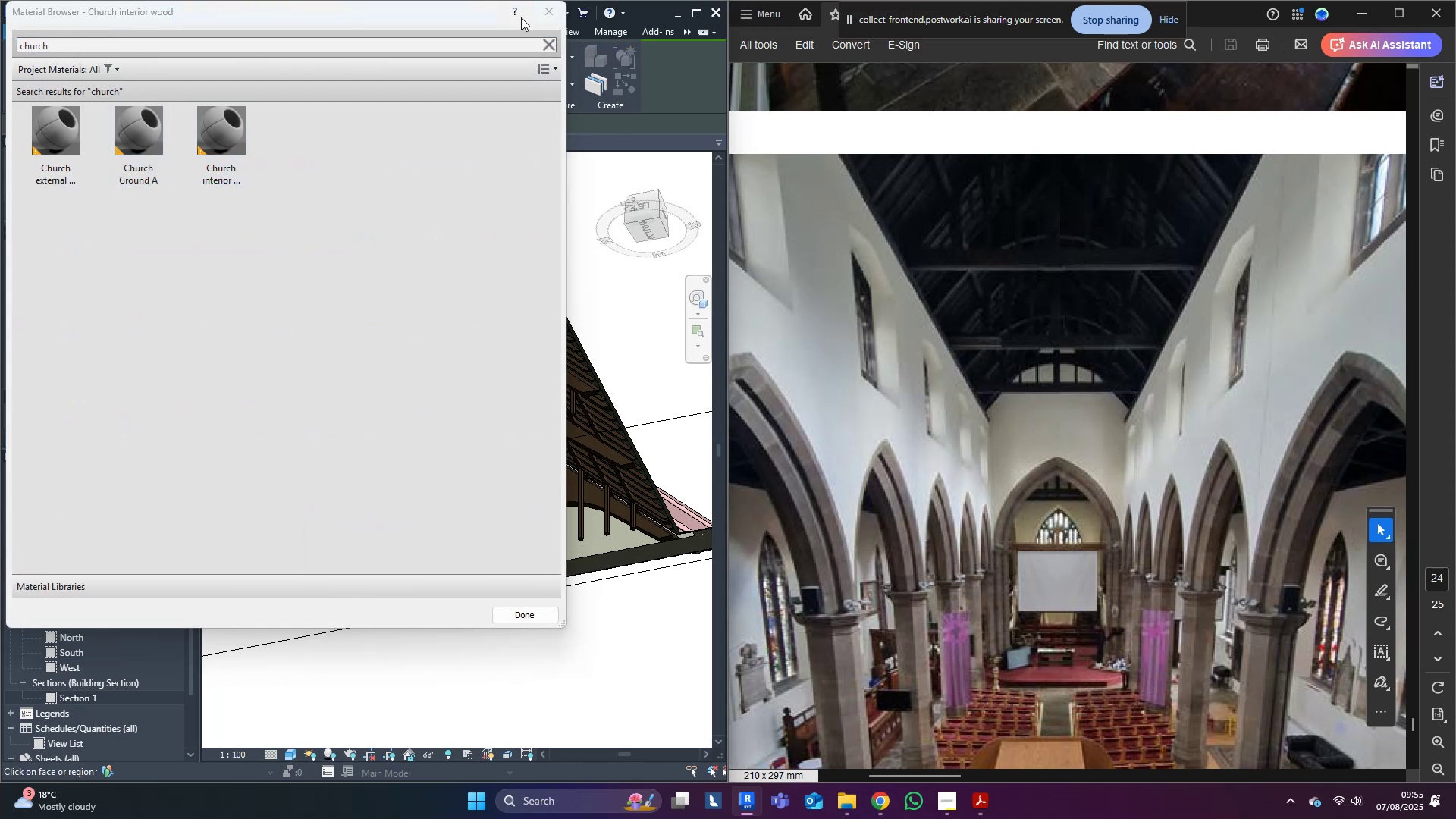 
left_click([551, 22])
 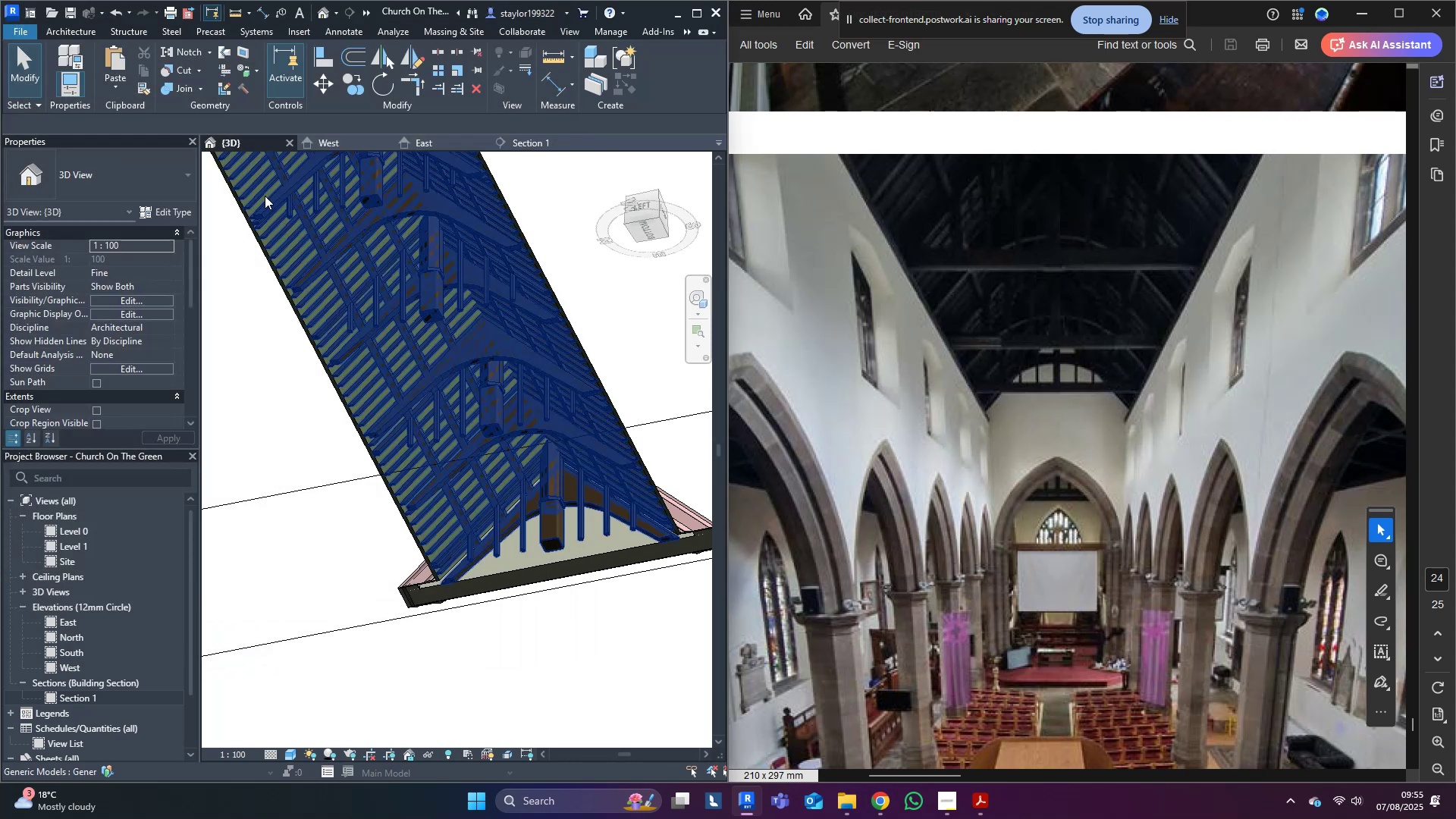 
middle_click([274, 212])
 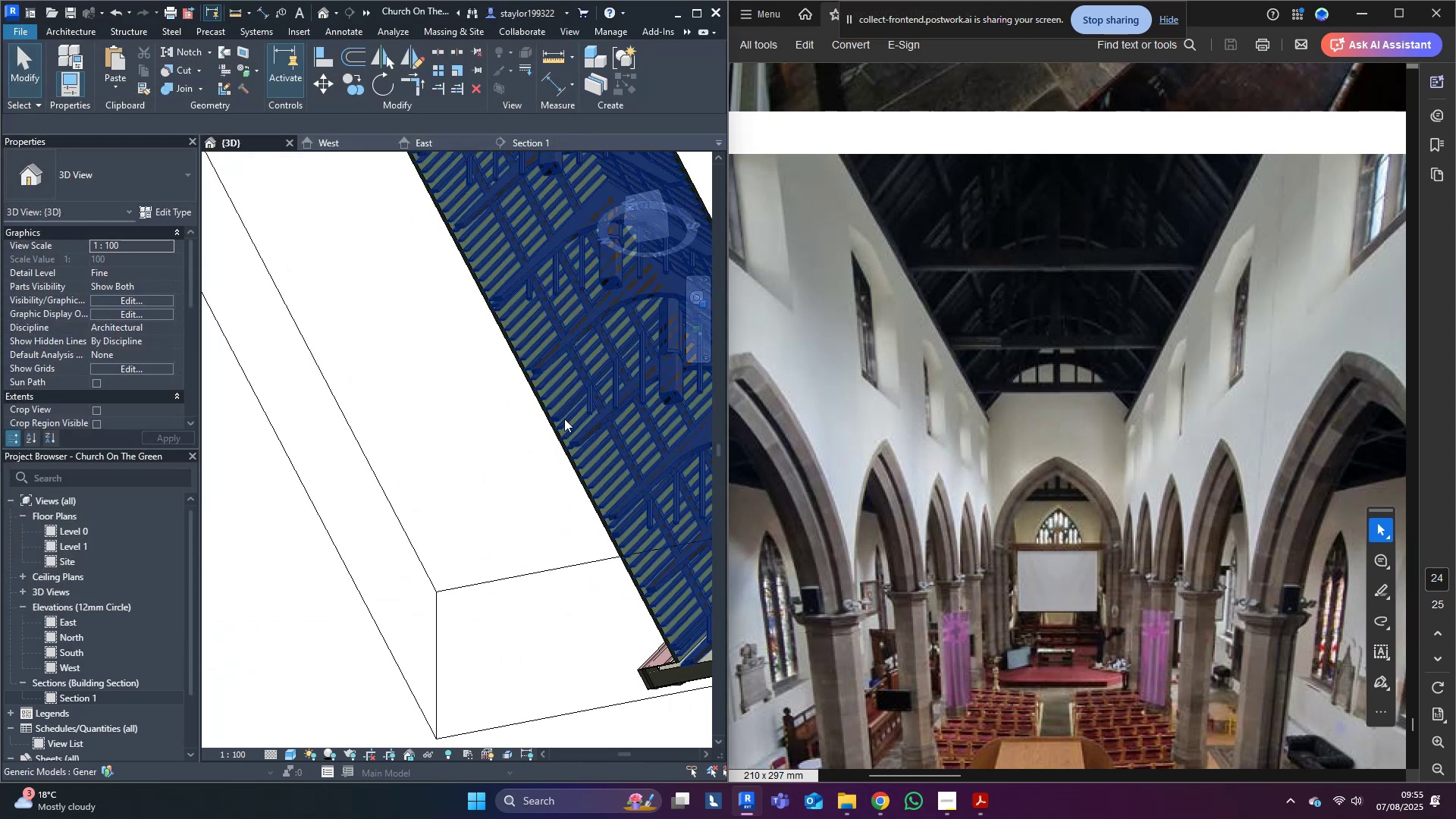 
scroll: coordinate [422, 415], scroll_direction: down, amount: 2.0
 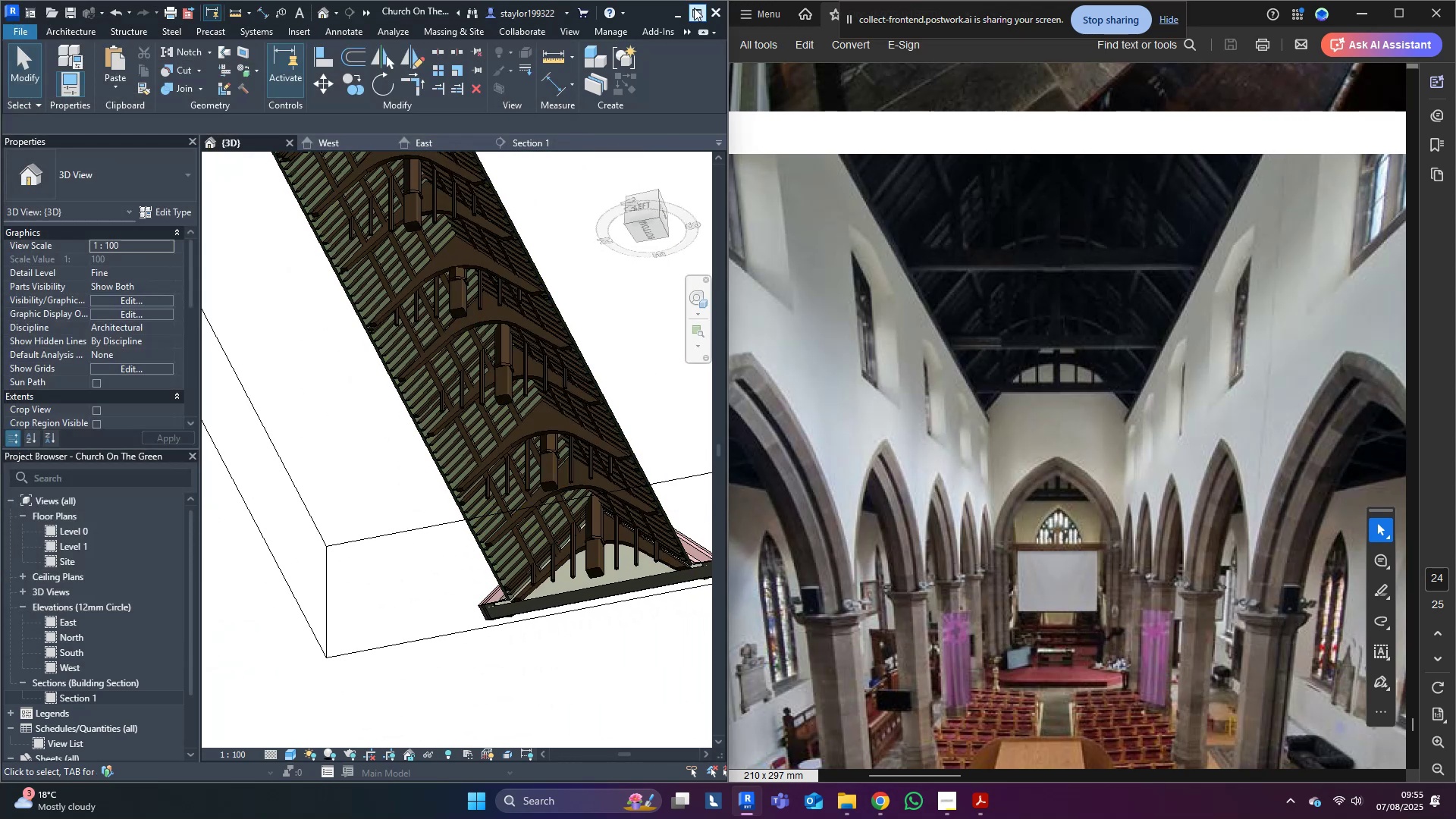 
left_click([695, 7])
 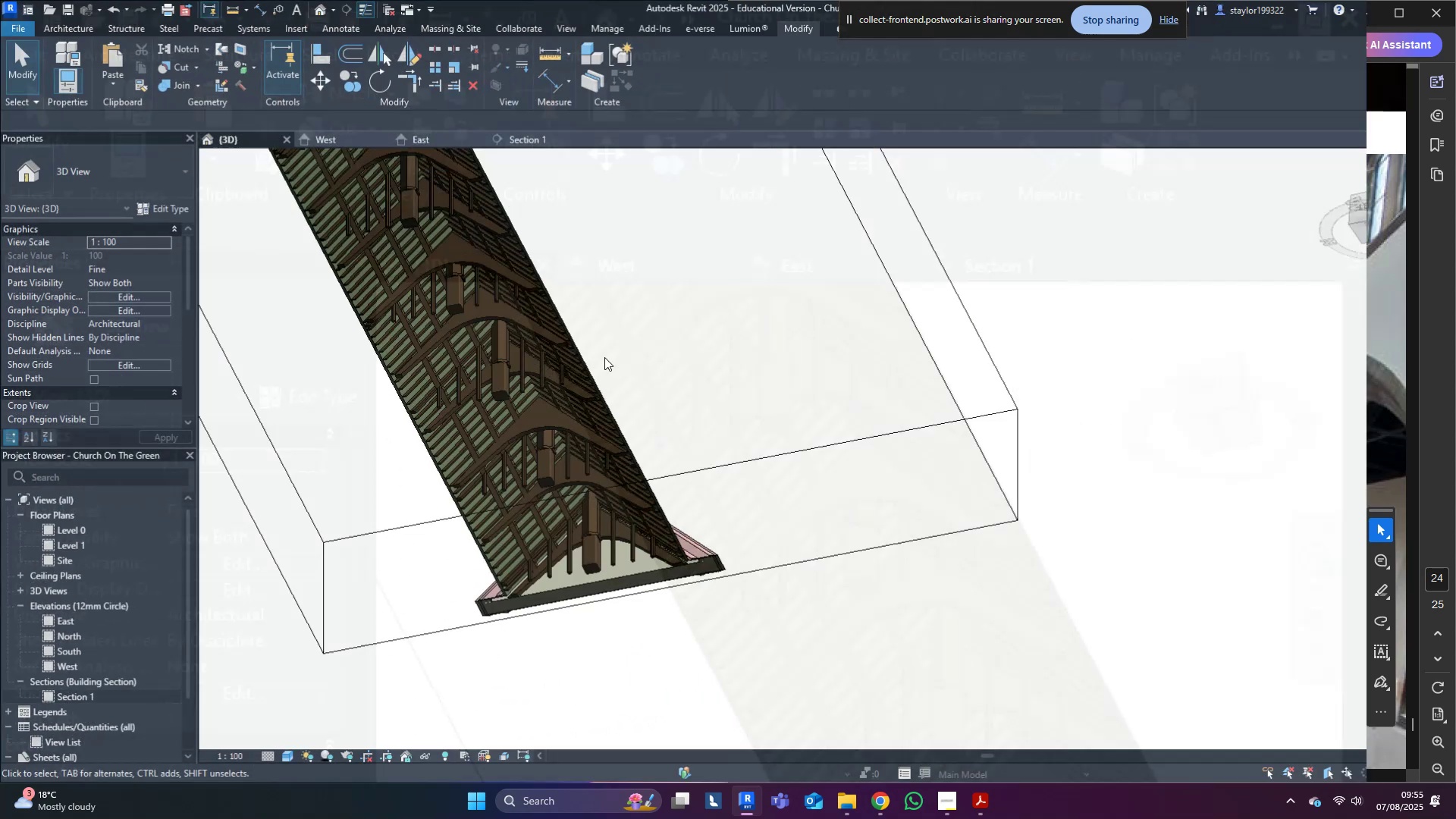 
middle_click([603, 369])
 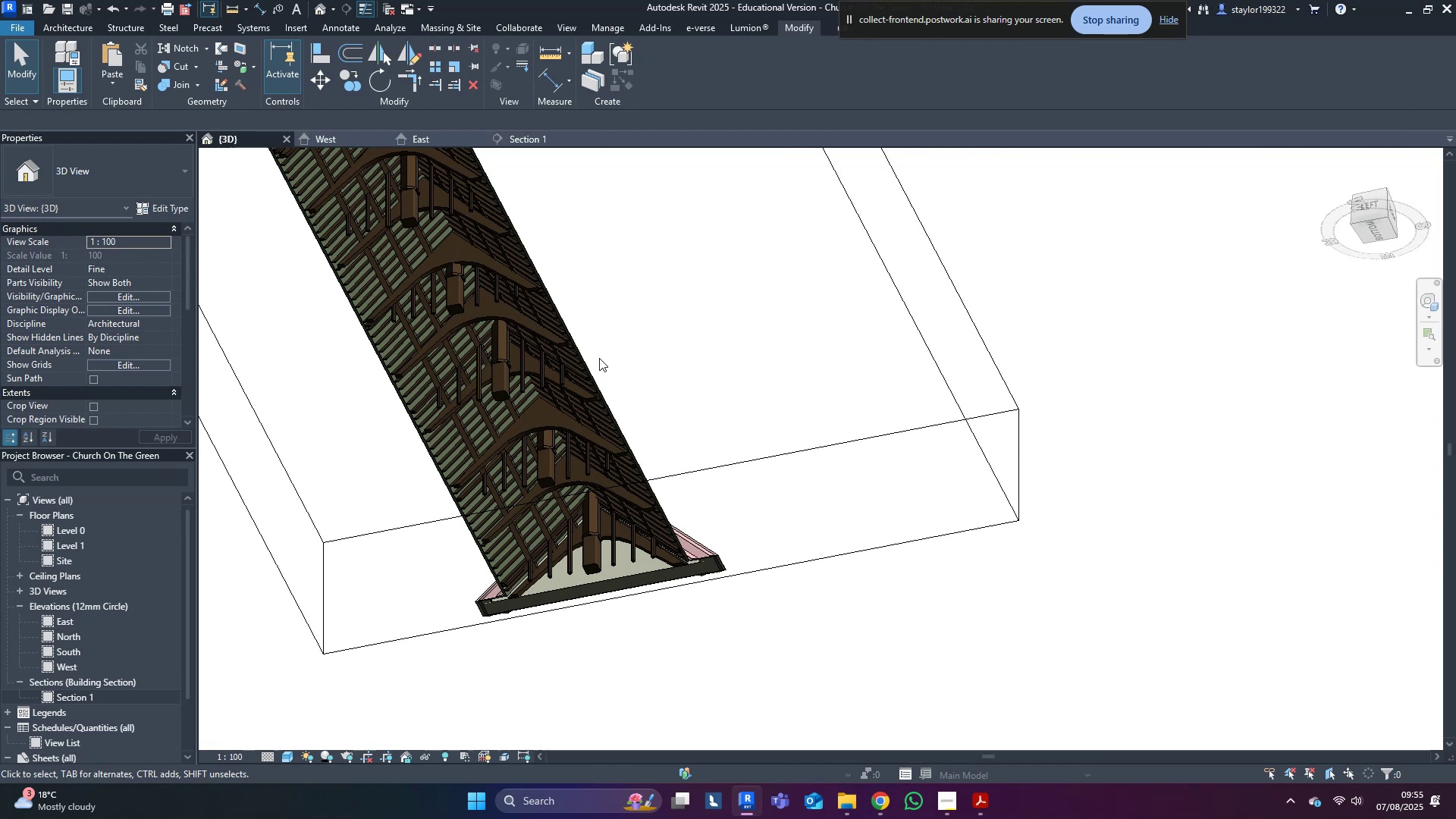 
type(pt)
 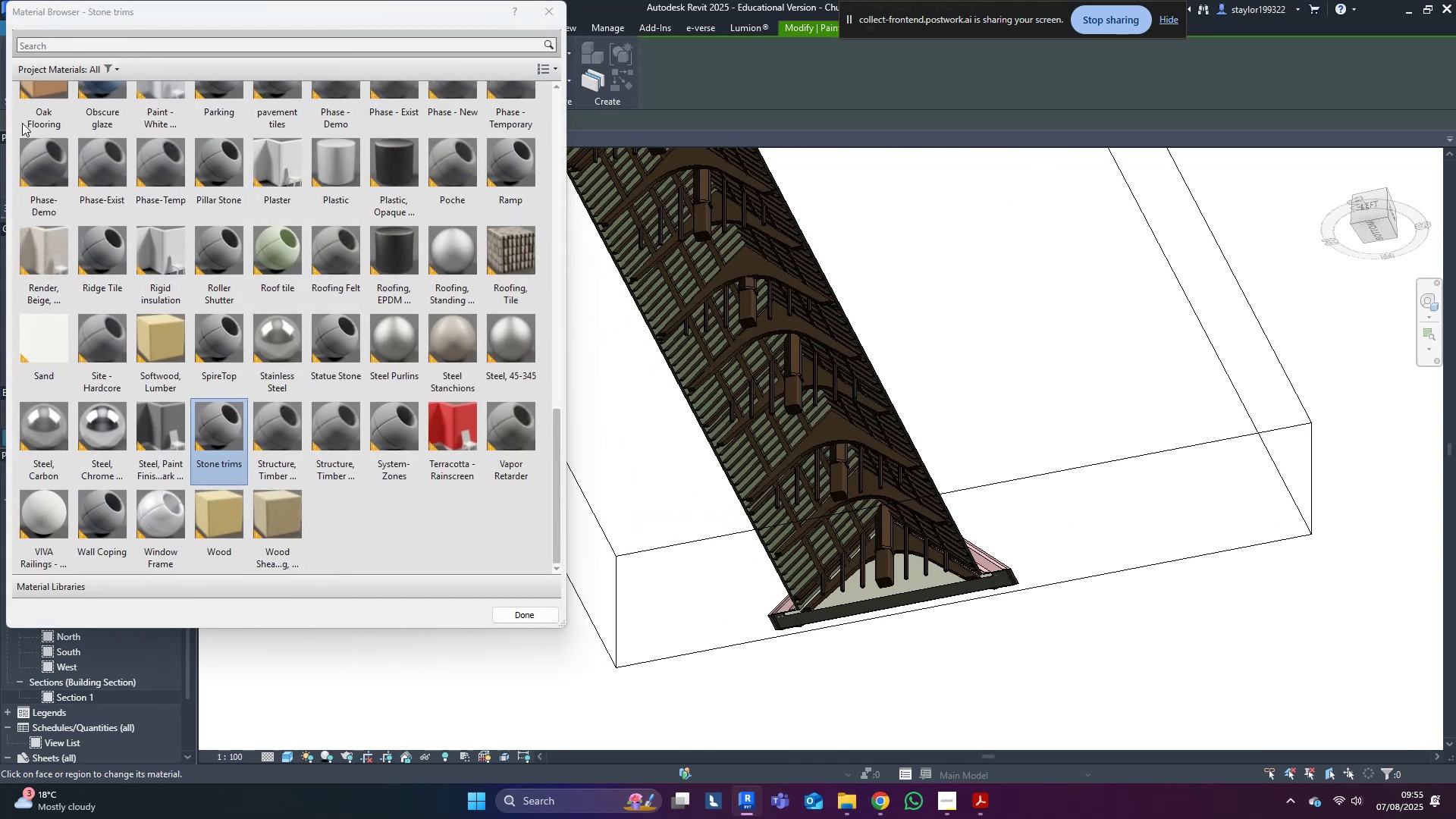 
left_click([199, 45])
 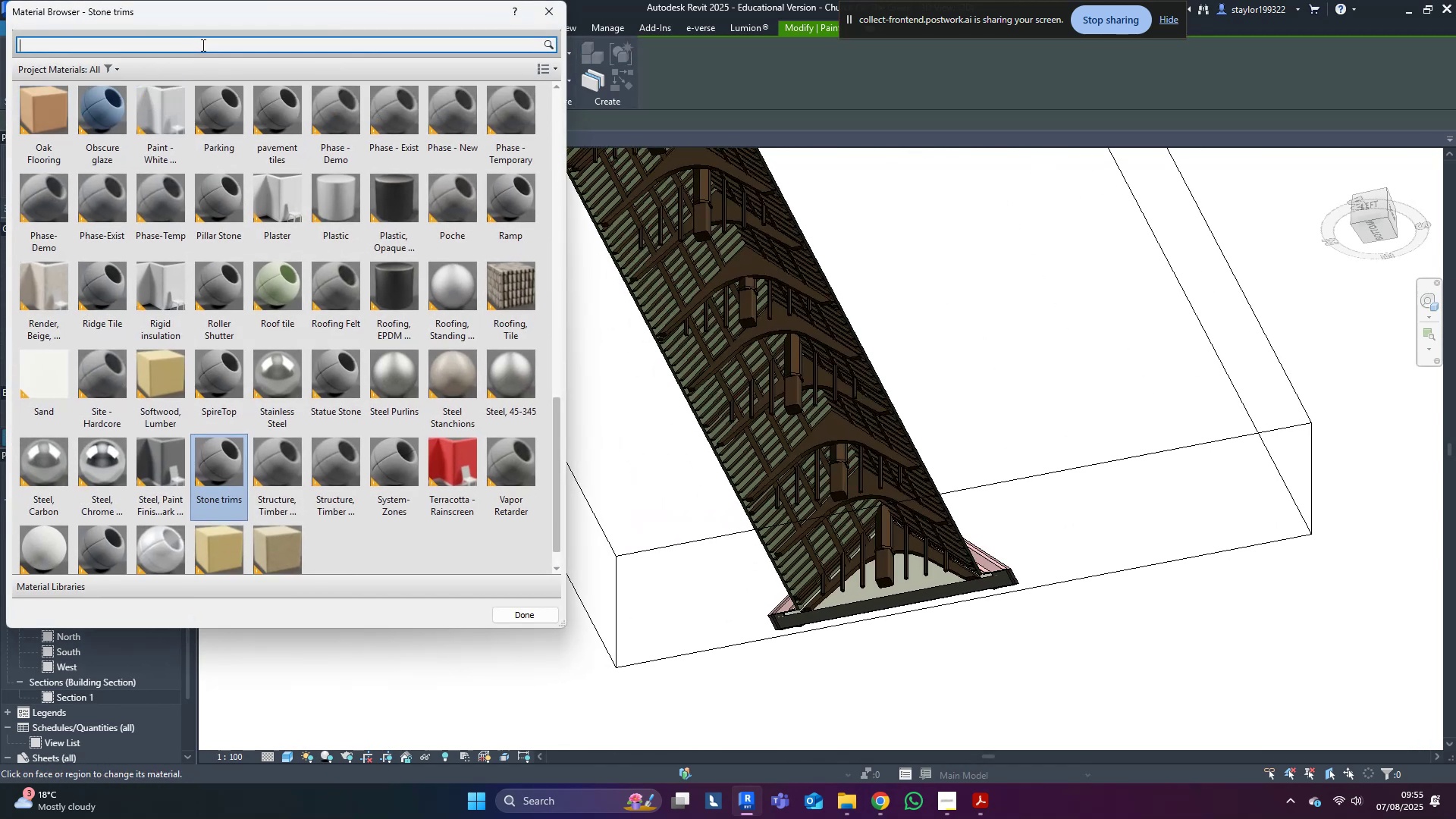 
type(chrc)
key(Backspace)
key(Backspace)
type(urch)
 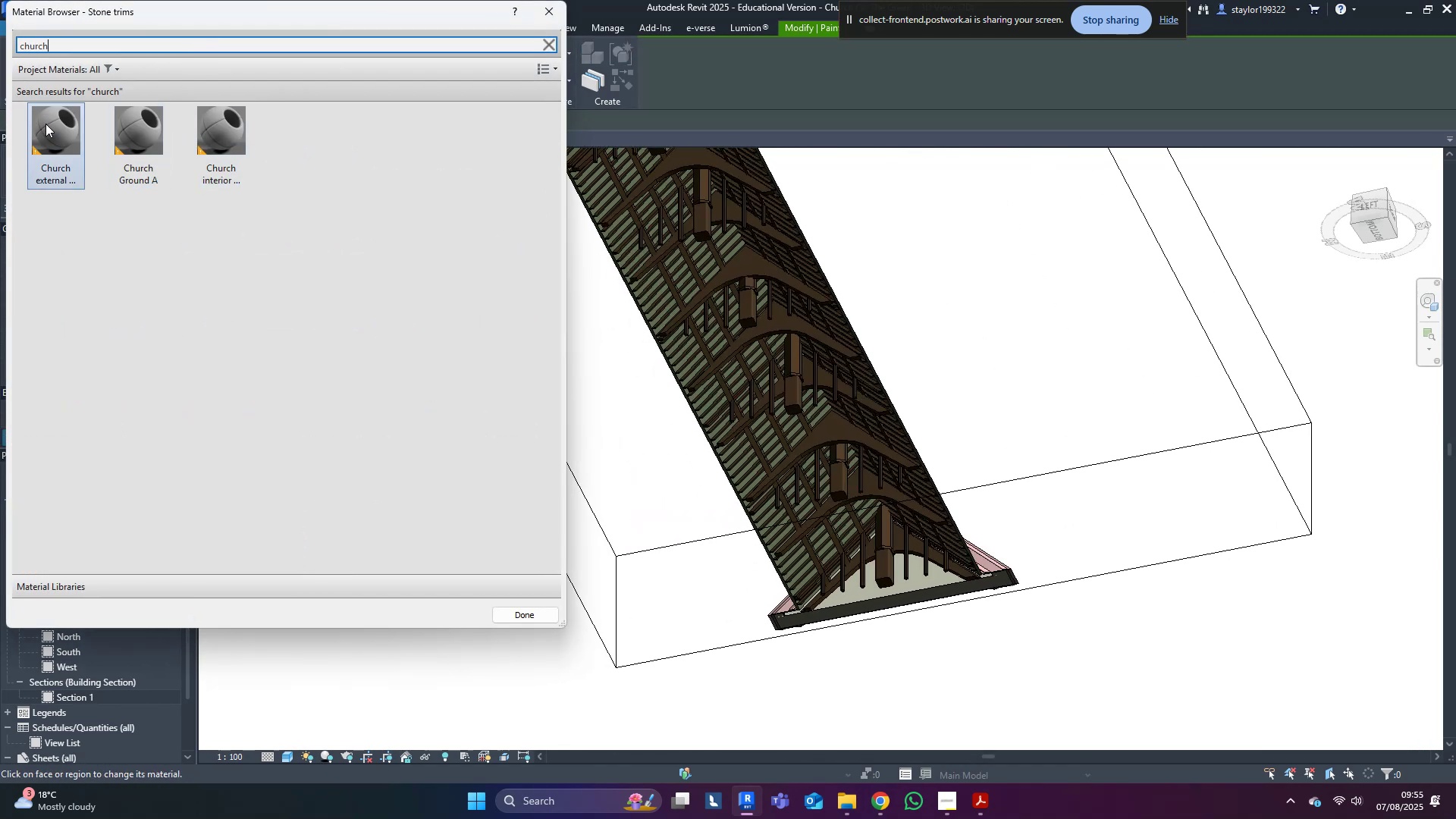 
left_click([221, 130])
 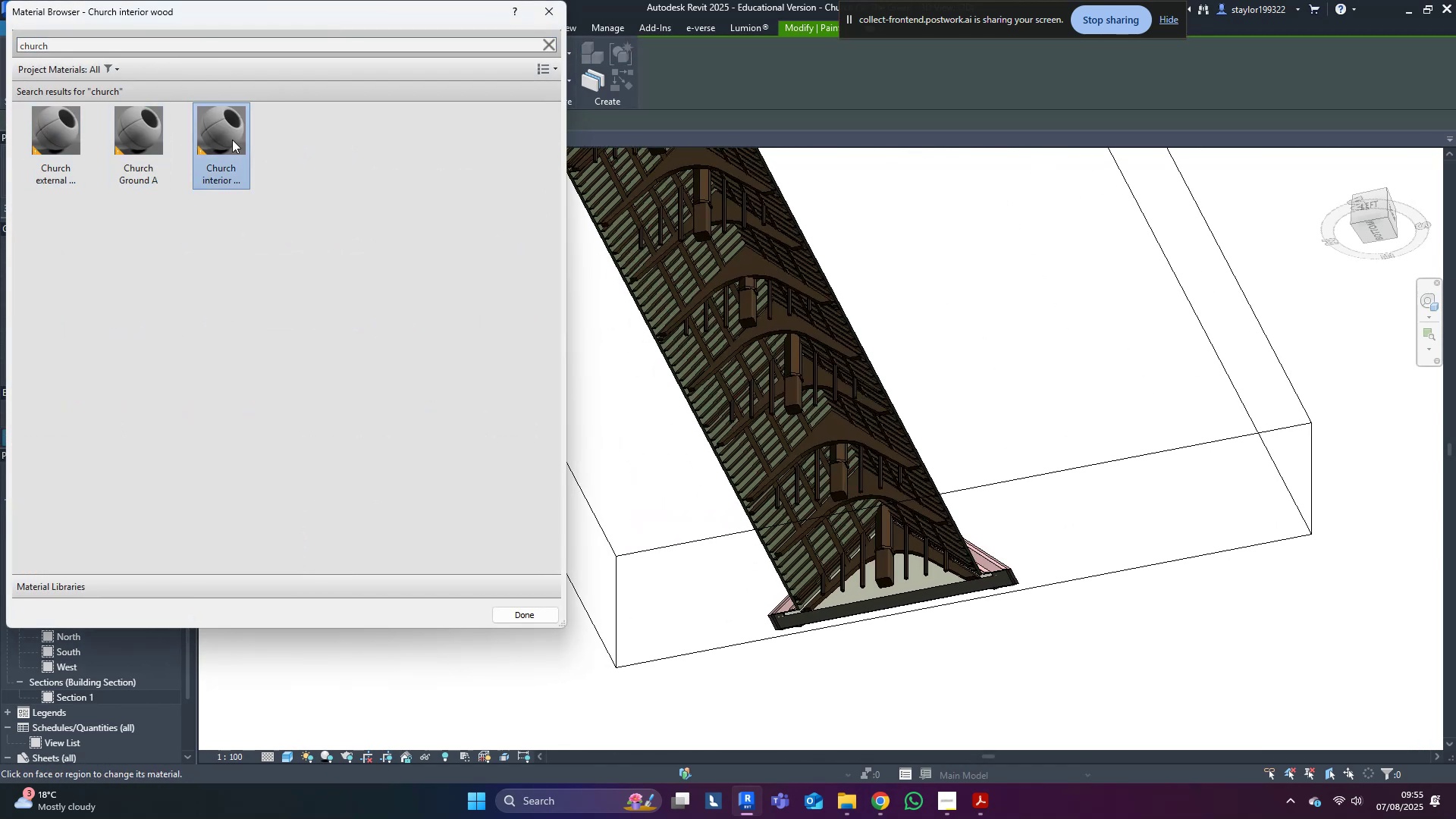 
scroll: coordinate [731, 382], scroll_direction: up, amount: 14.0
 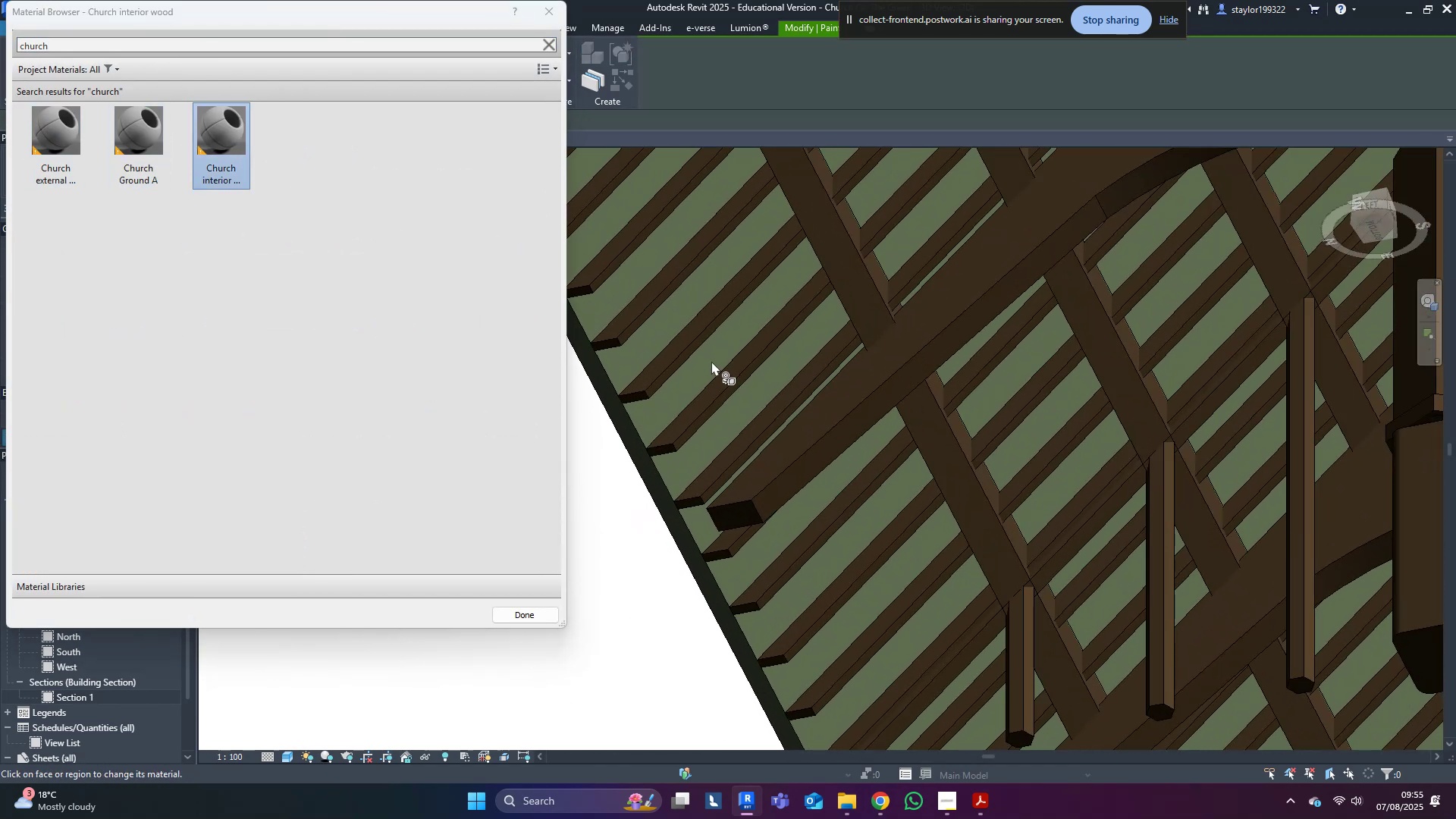 
left_click([711, 361])
 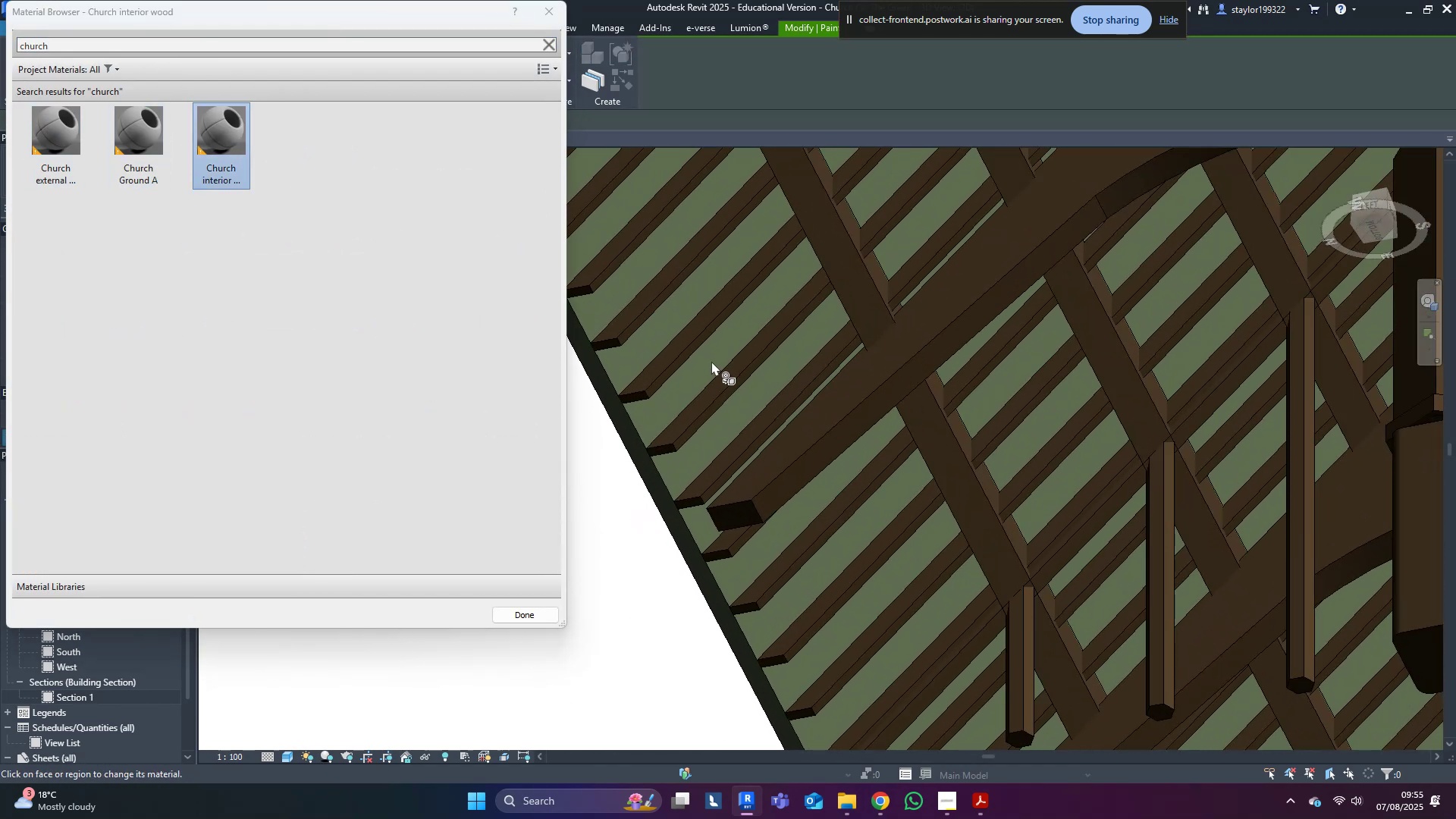 
scroll: coordinate [711, 361], scroll_direction: down, amount: 5.0
 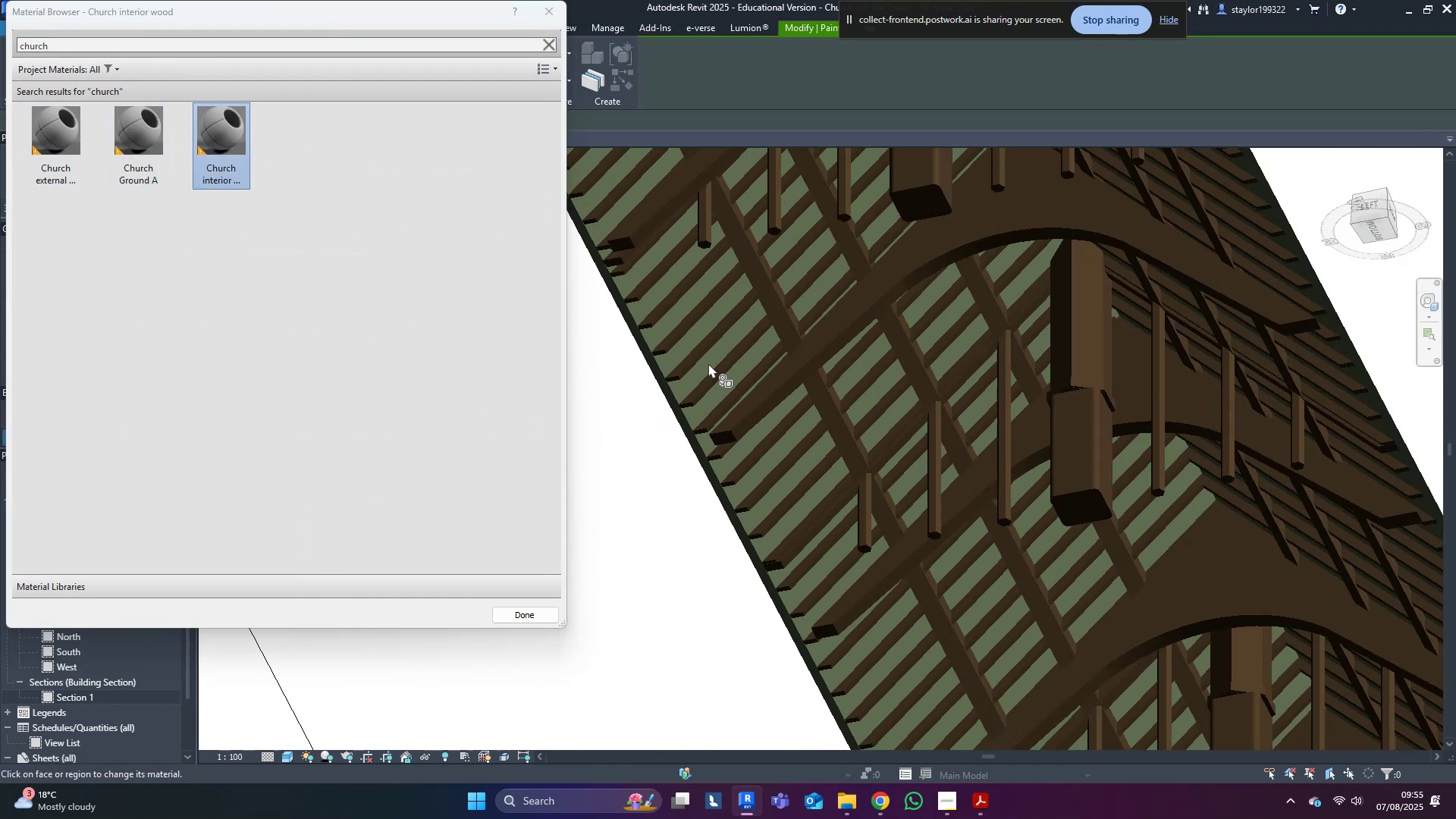 
key(Escape)
 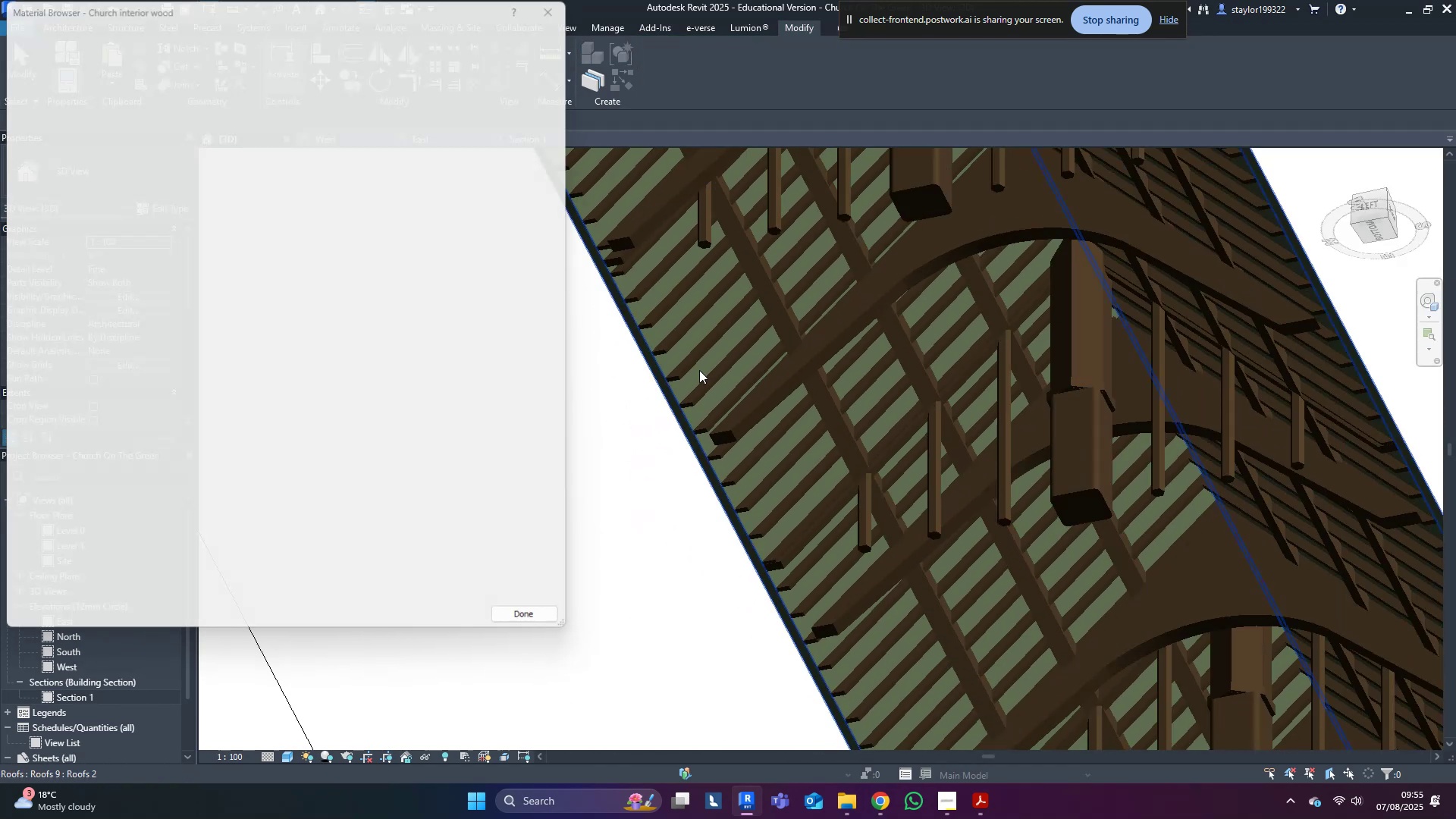 
key(Escape)
 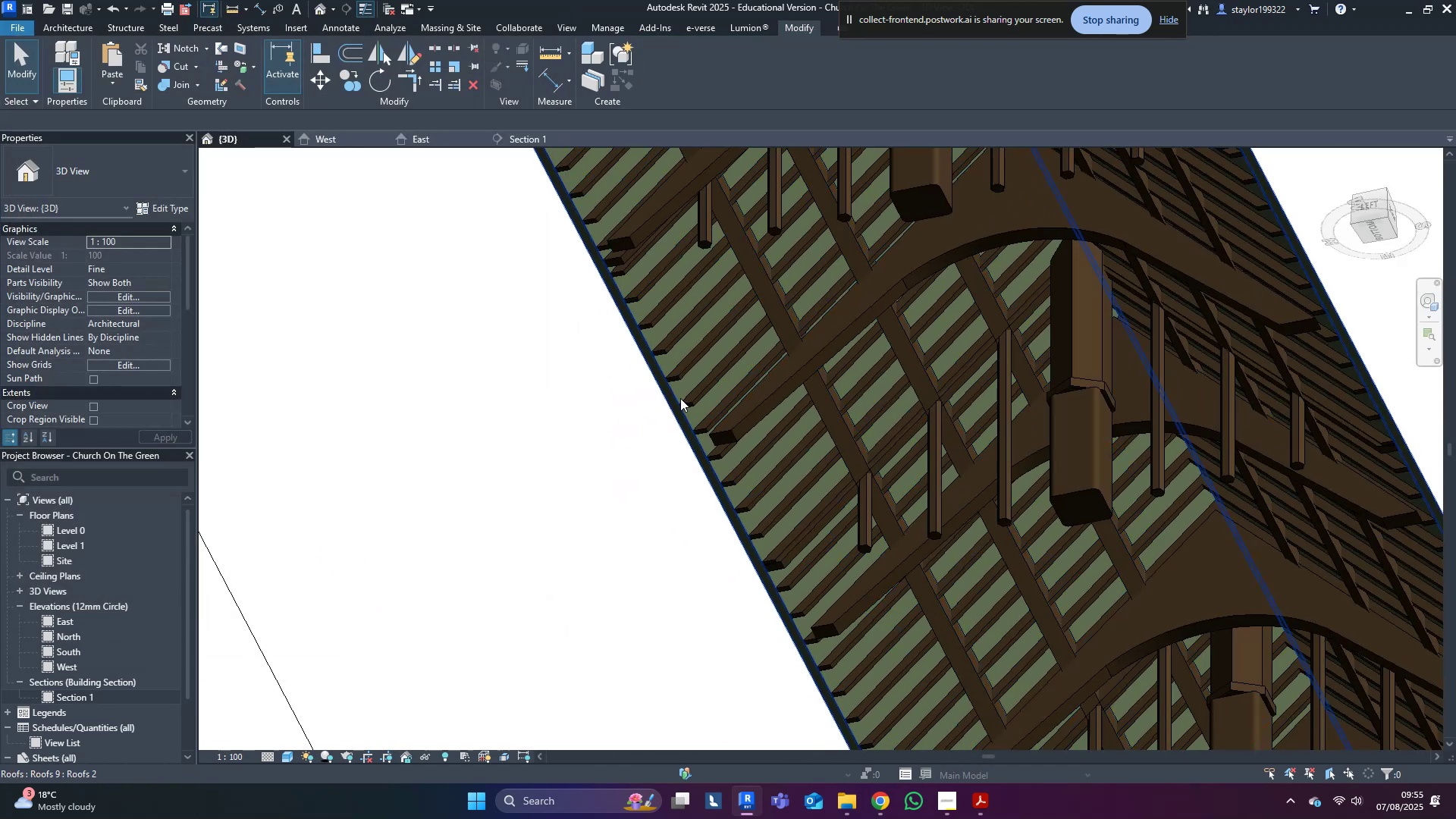 
scroll: coordinate [126, 318], scroll_direction: down, amount: 16.0
 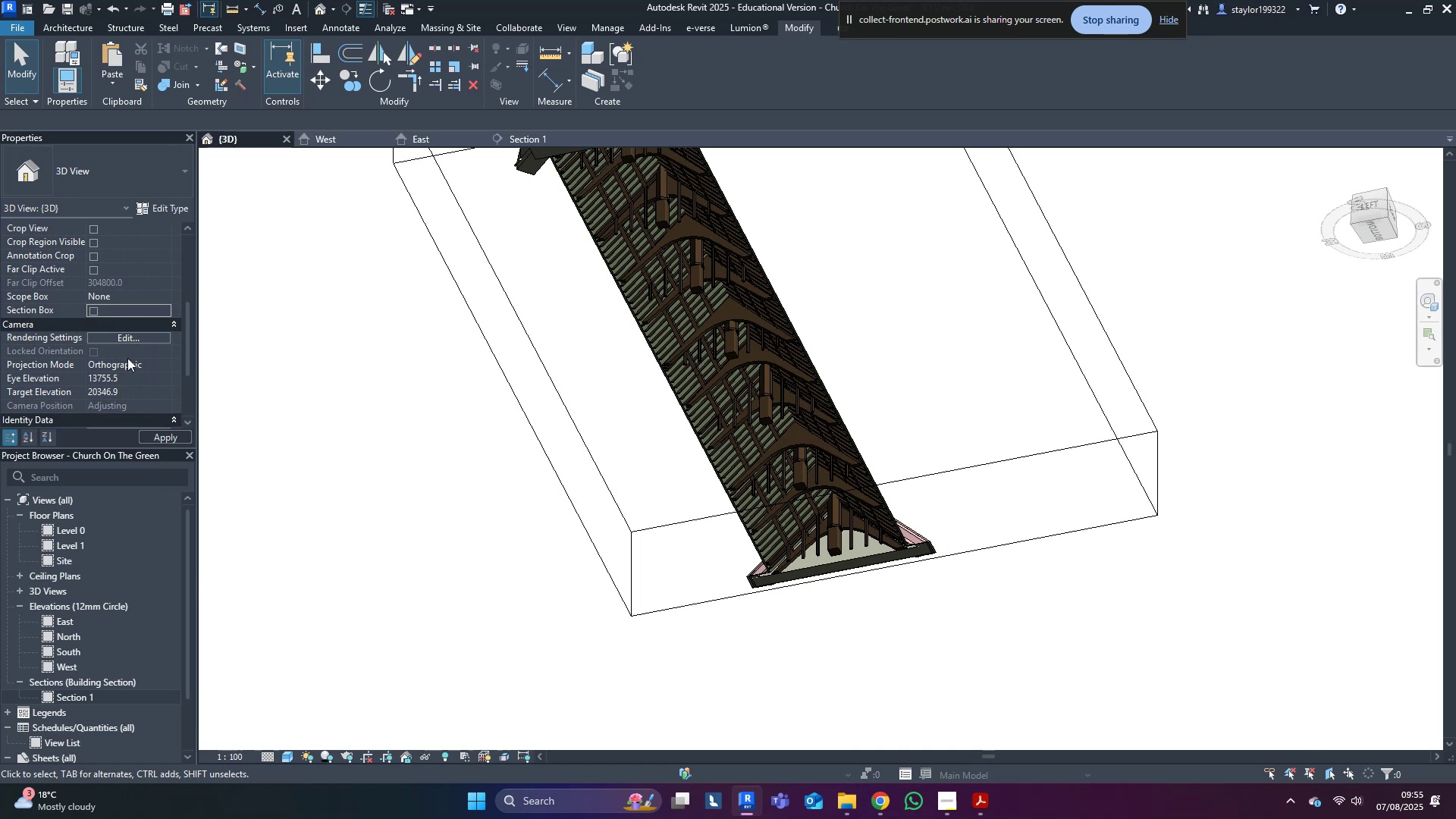 
double_click([174, 438])
 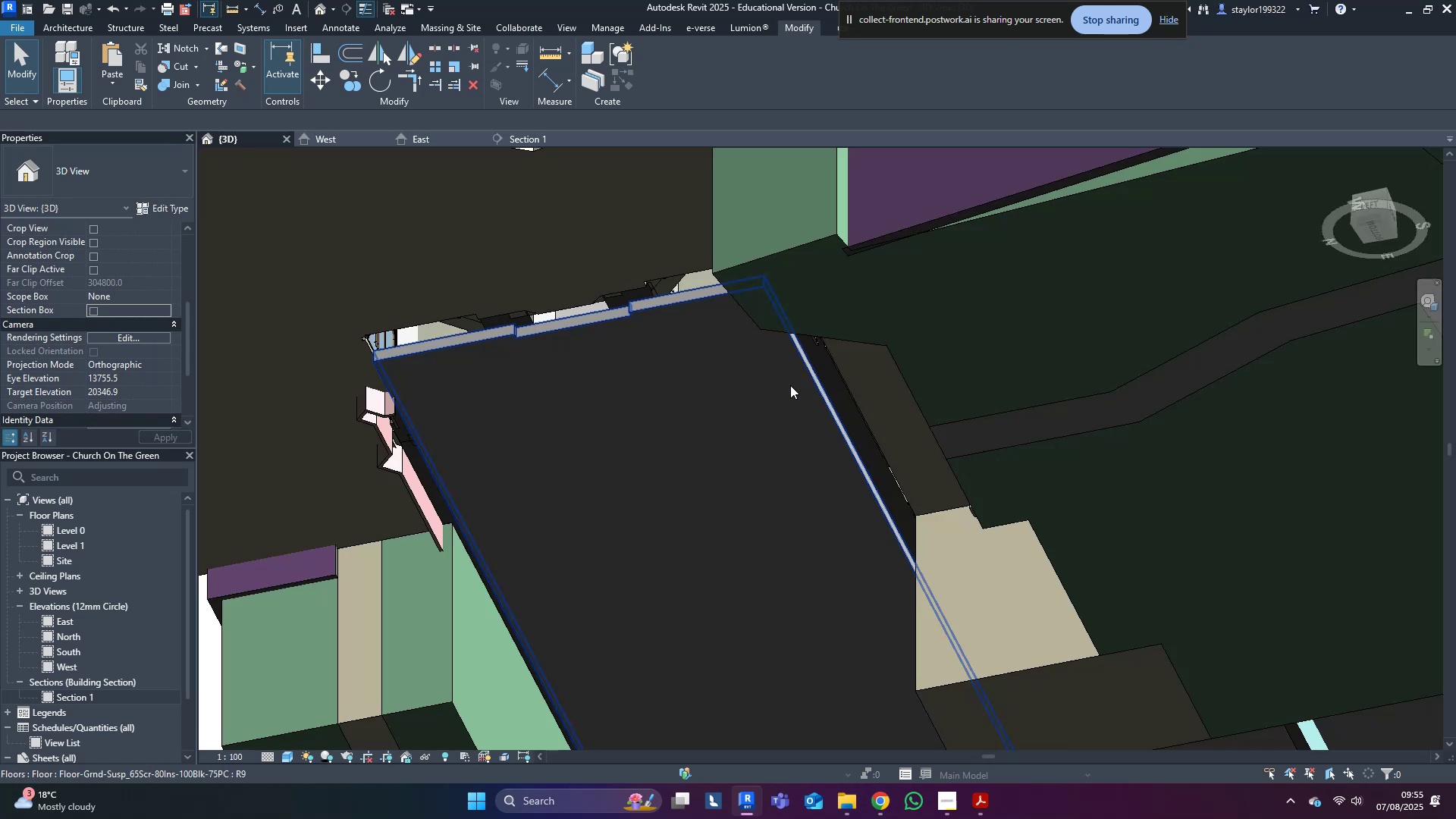 
hold_key(key=ShiftLeft, duration=0.58)
 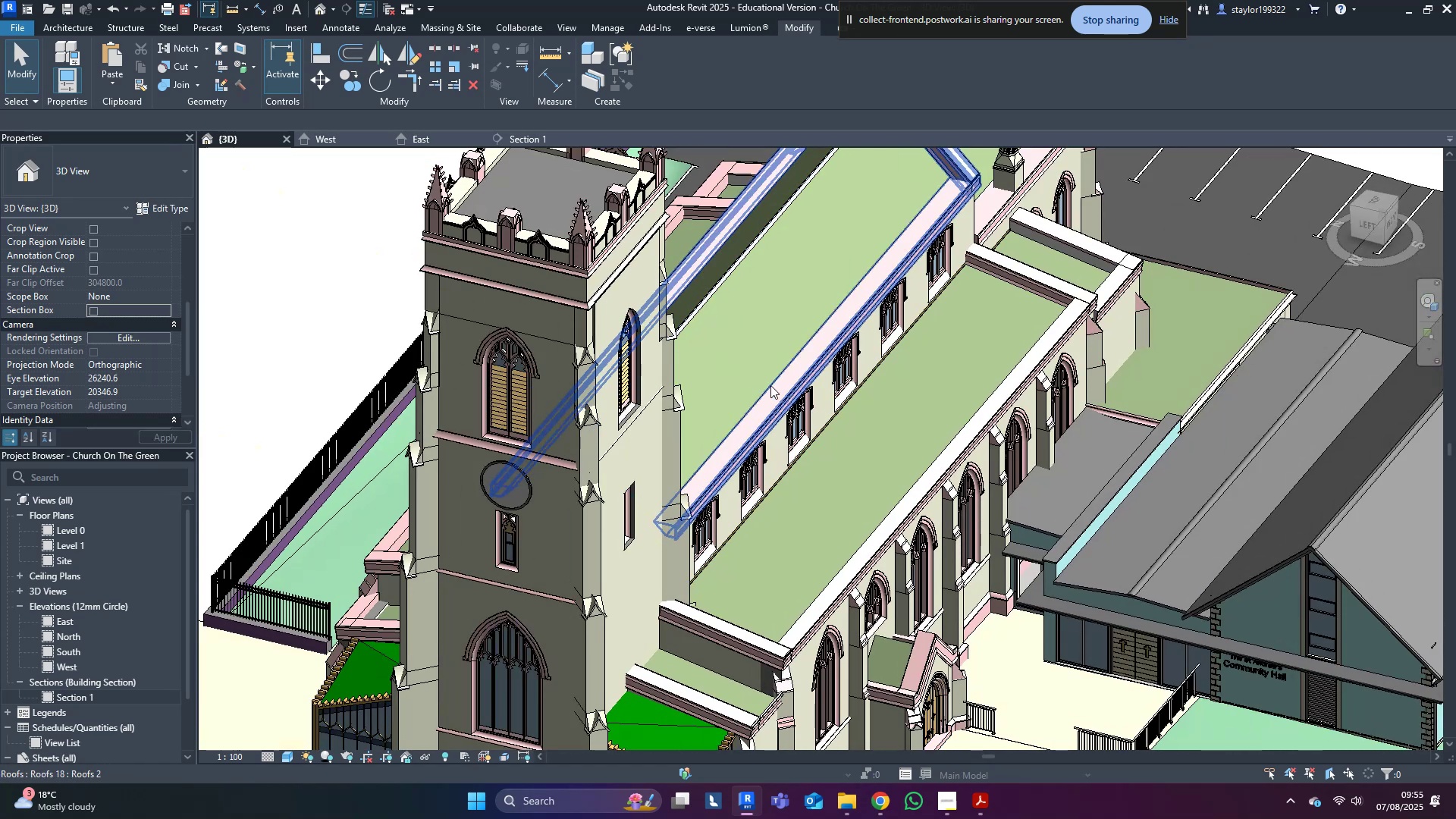 
left_click([729, 317])
 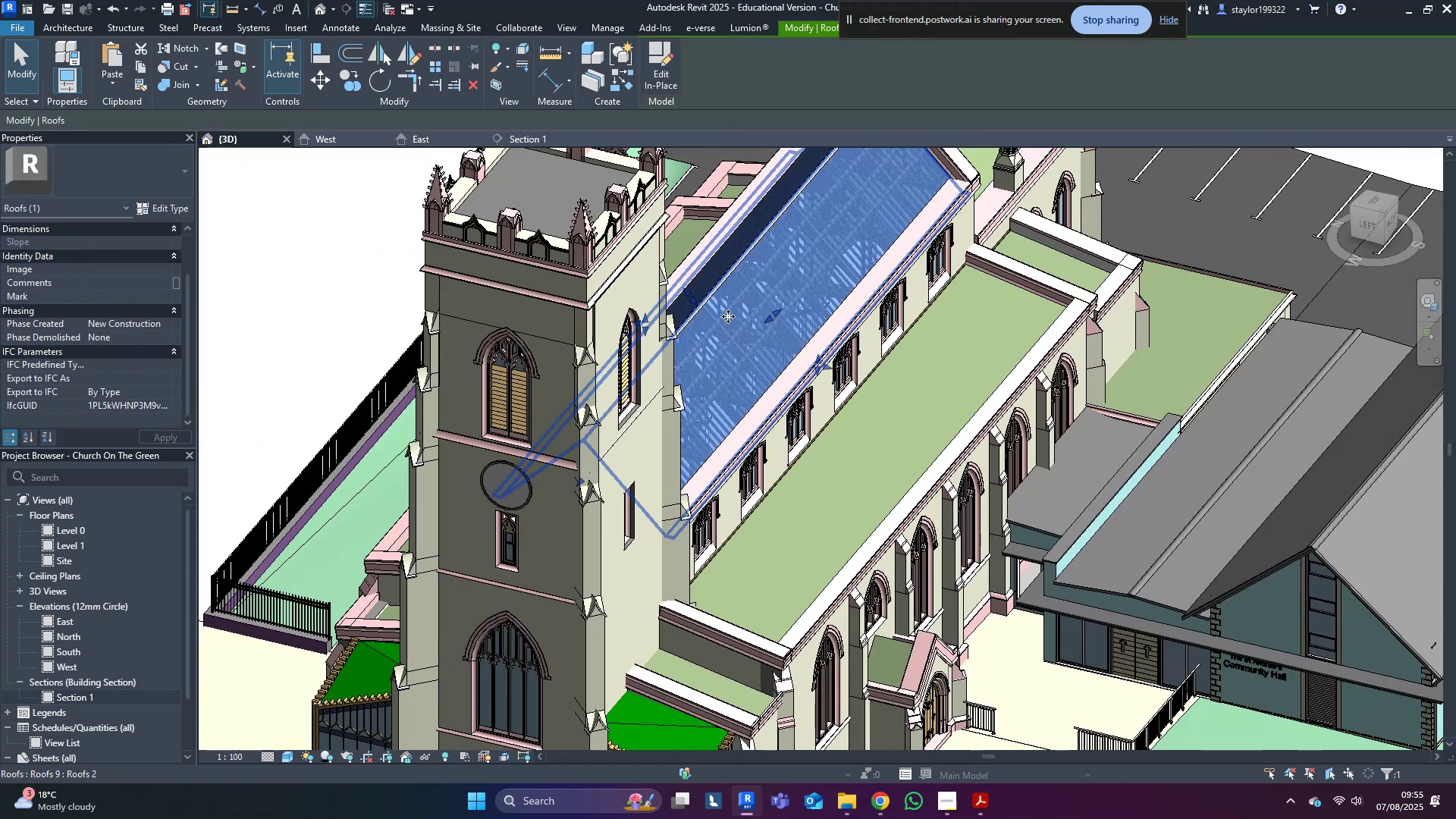 
type(hi)
 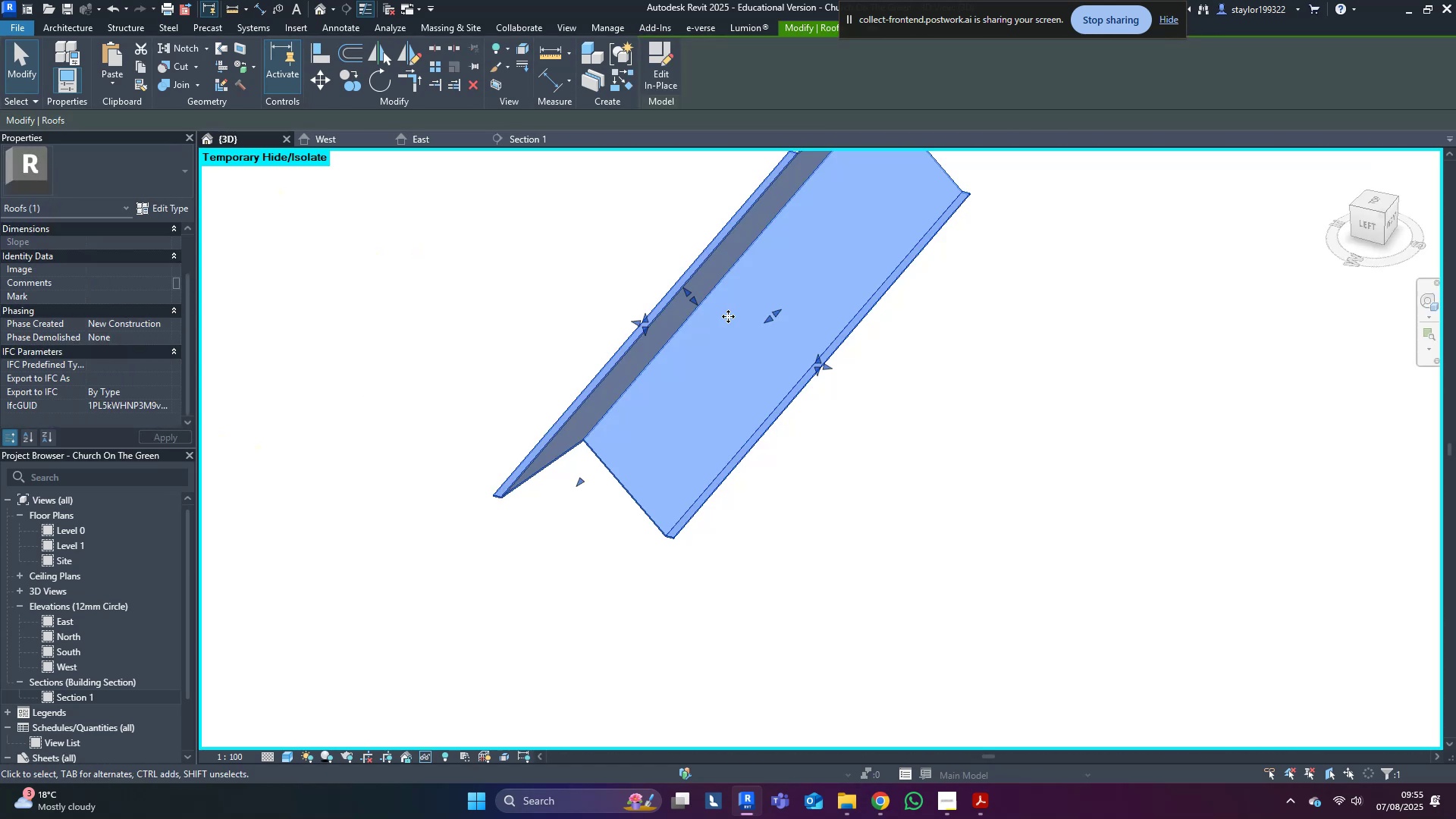 
hold_key(key=ShiftLeft, duration=0.46)
 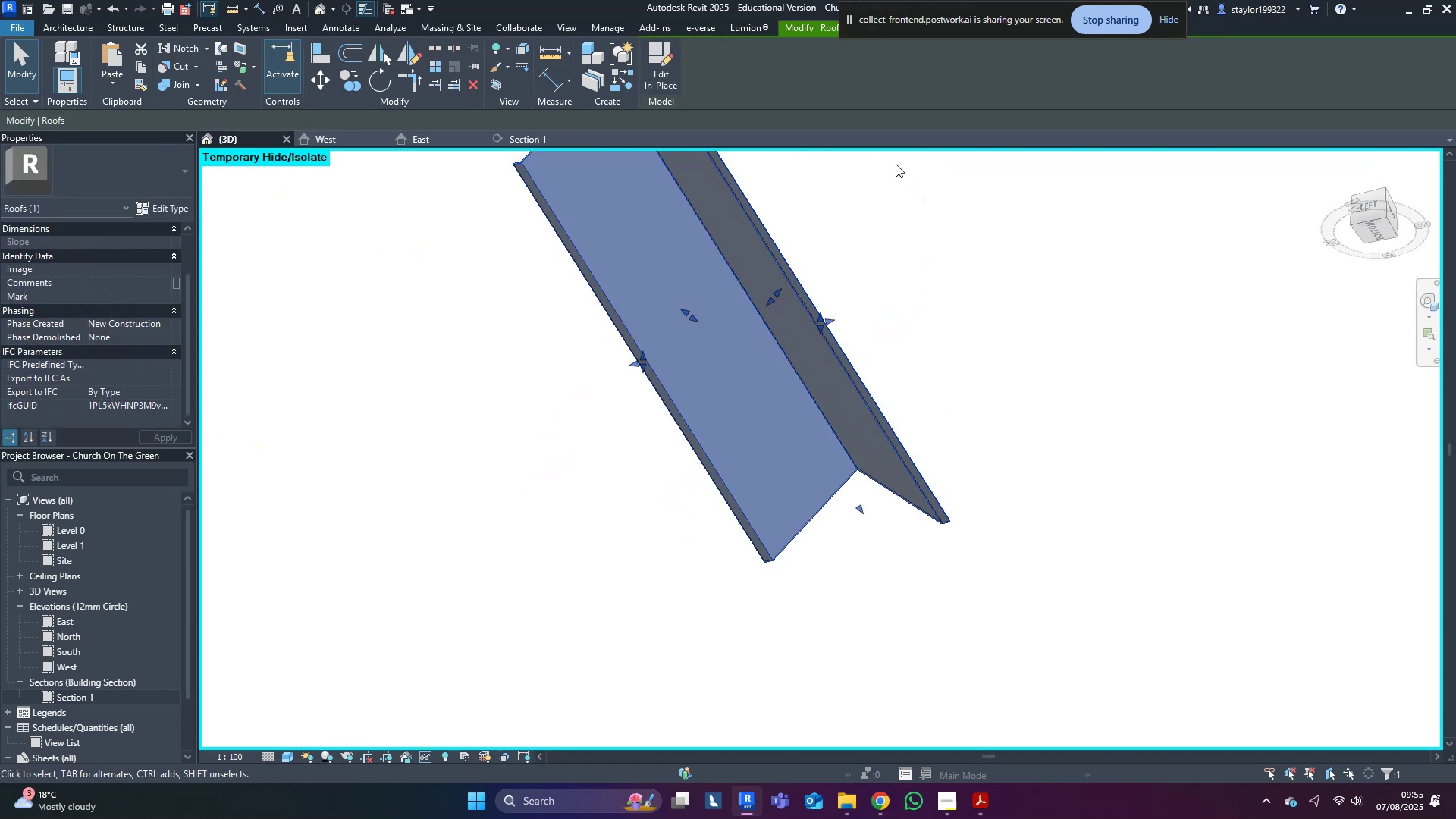 
left_click_drag(start_coordinate=[1053, 355], to_coordinate=[1046, 362])
 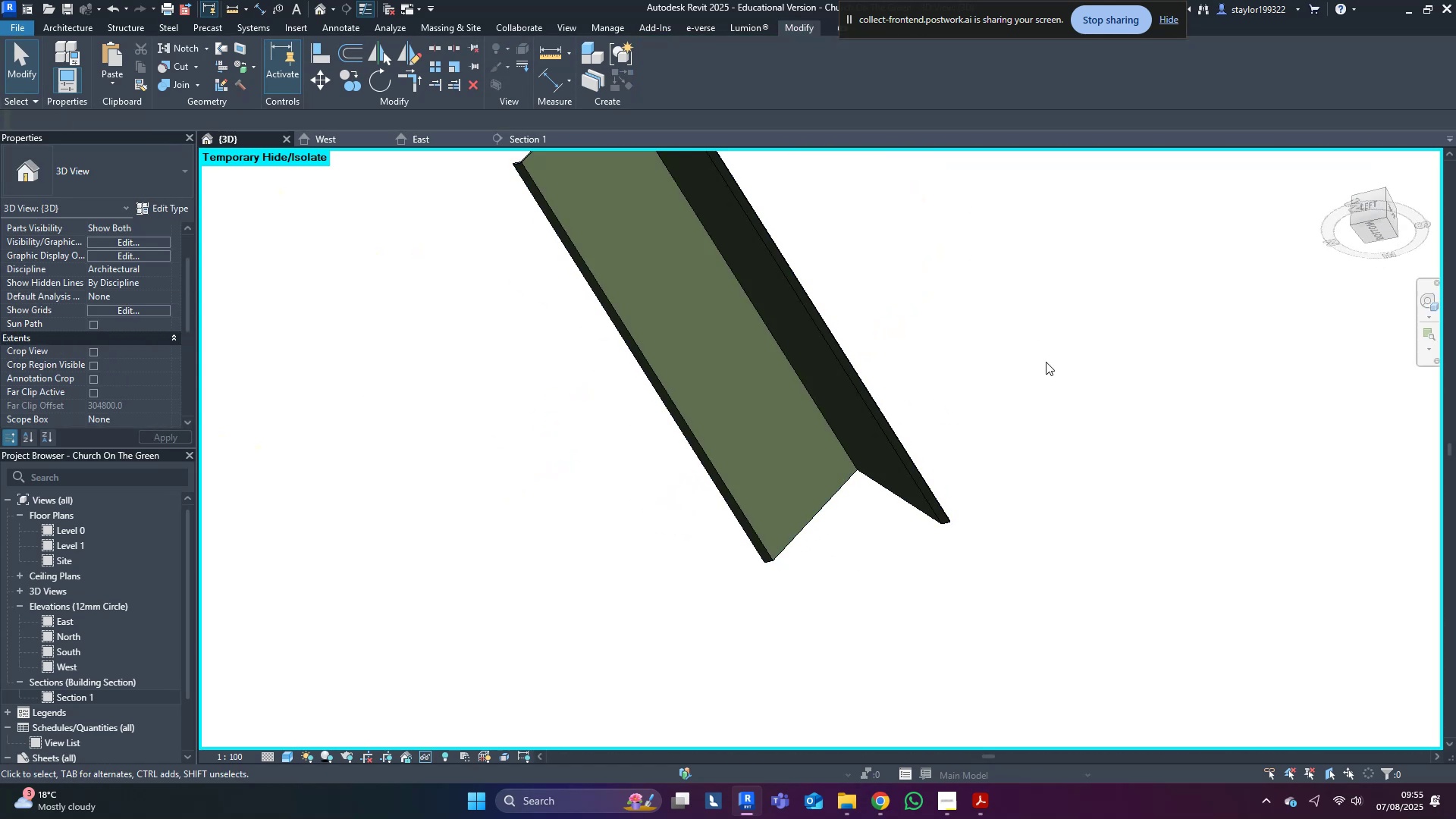 
middle_click([1046, 362])
 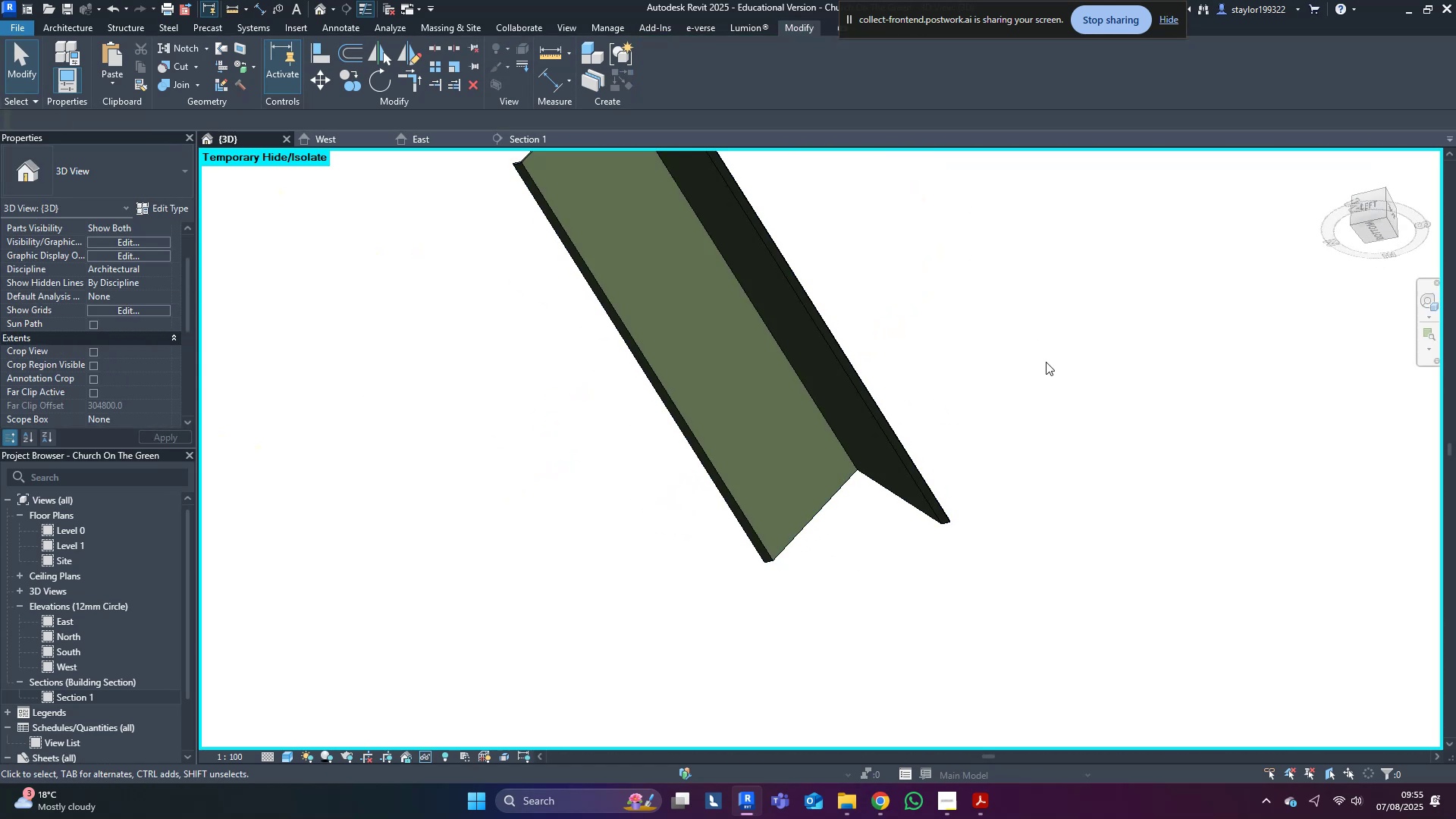 
type(pt)
 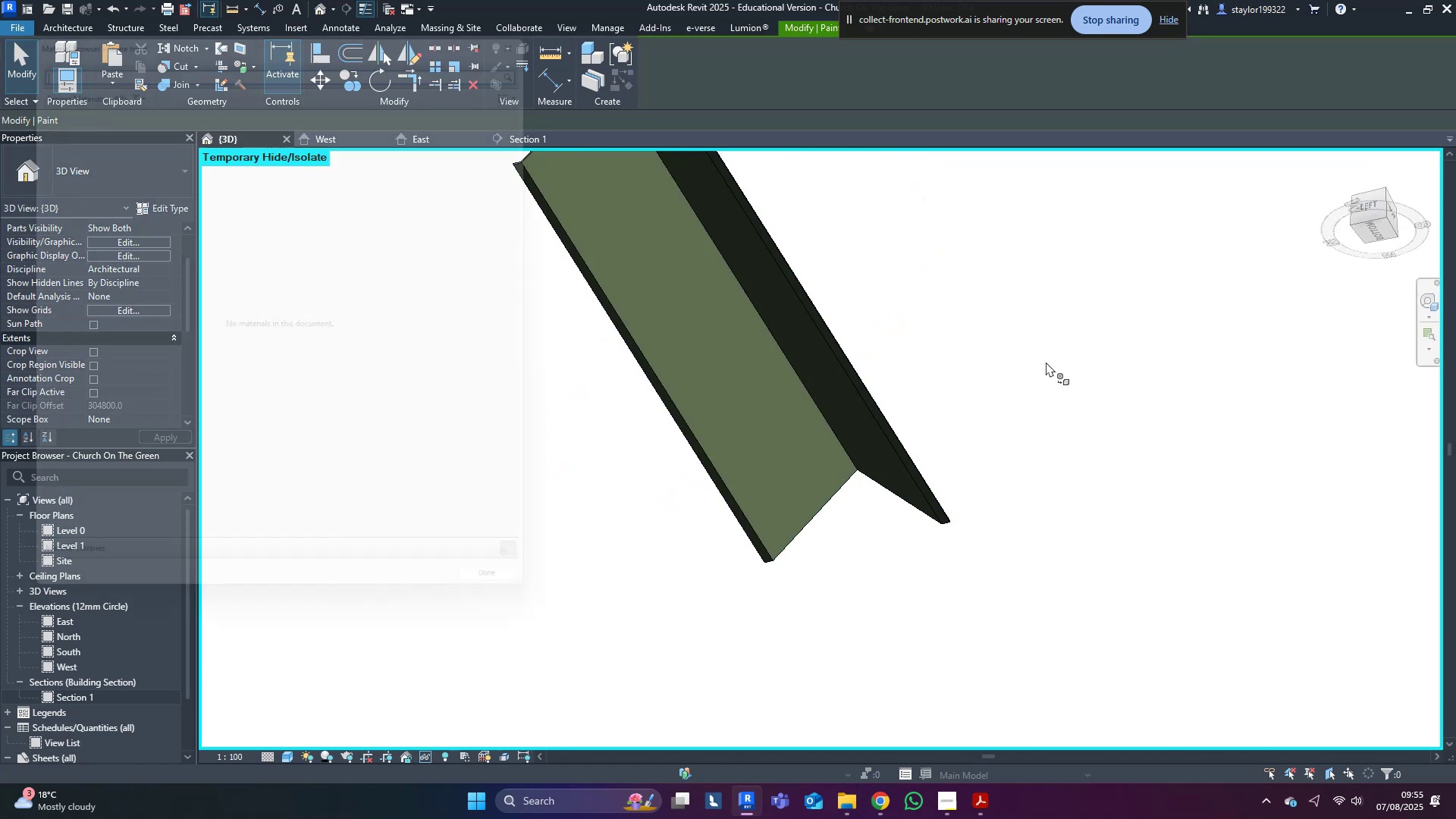 
middle_click([1046, 362])
 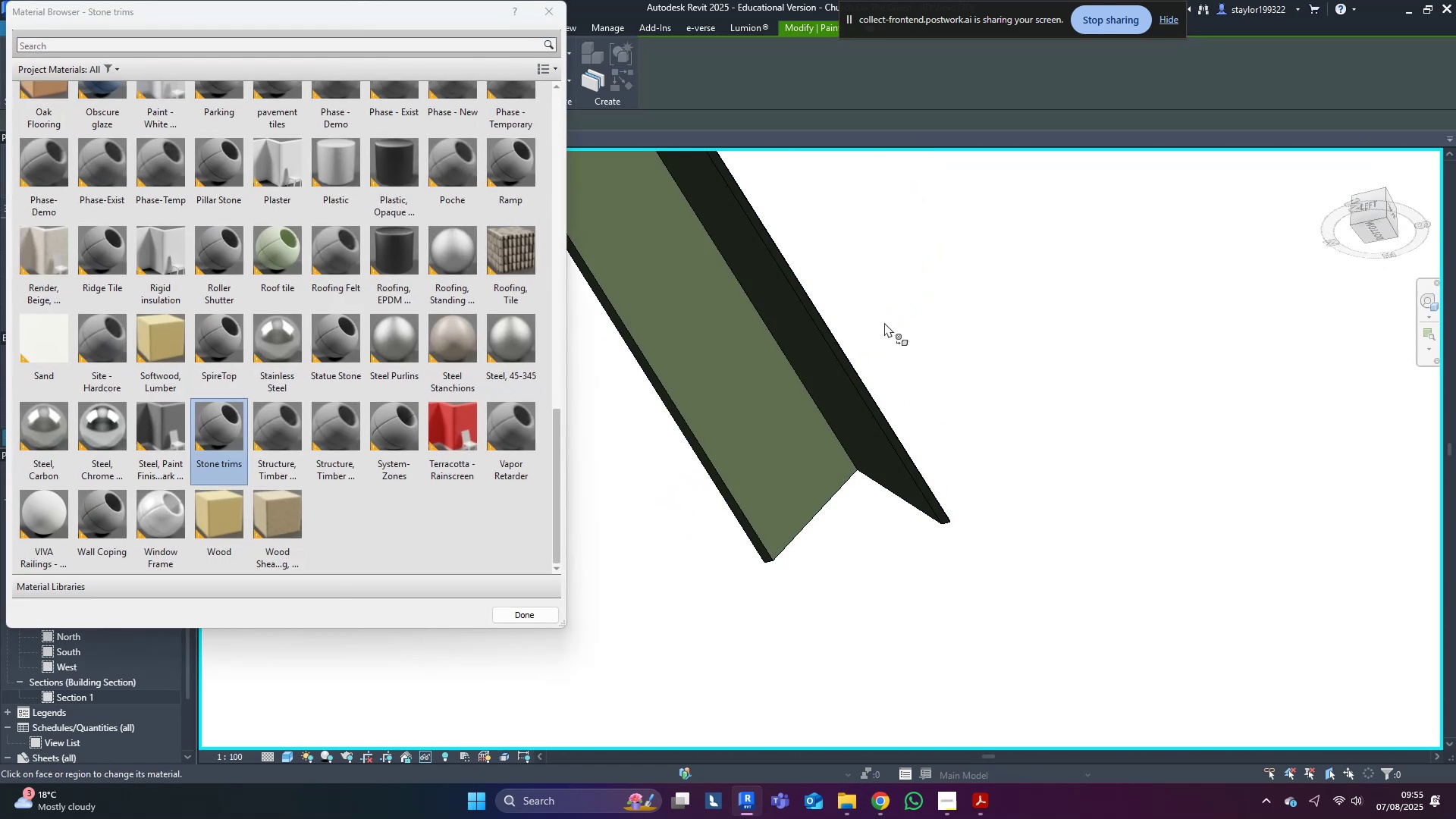 
scroll: coordinate [236, 331], scroll_direction: up, amount: 10.0
 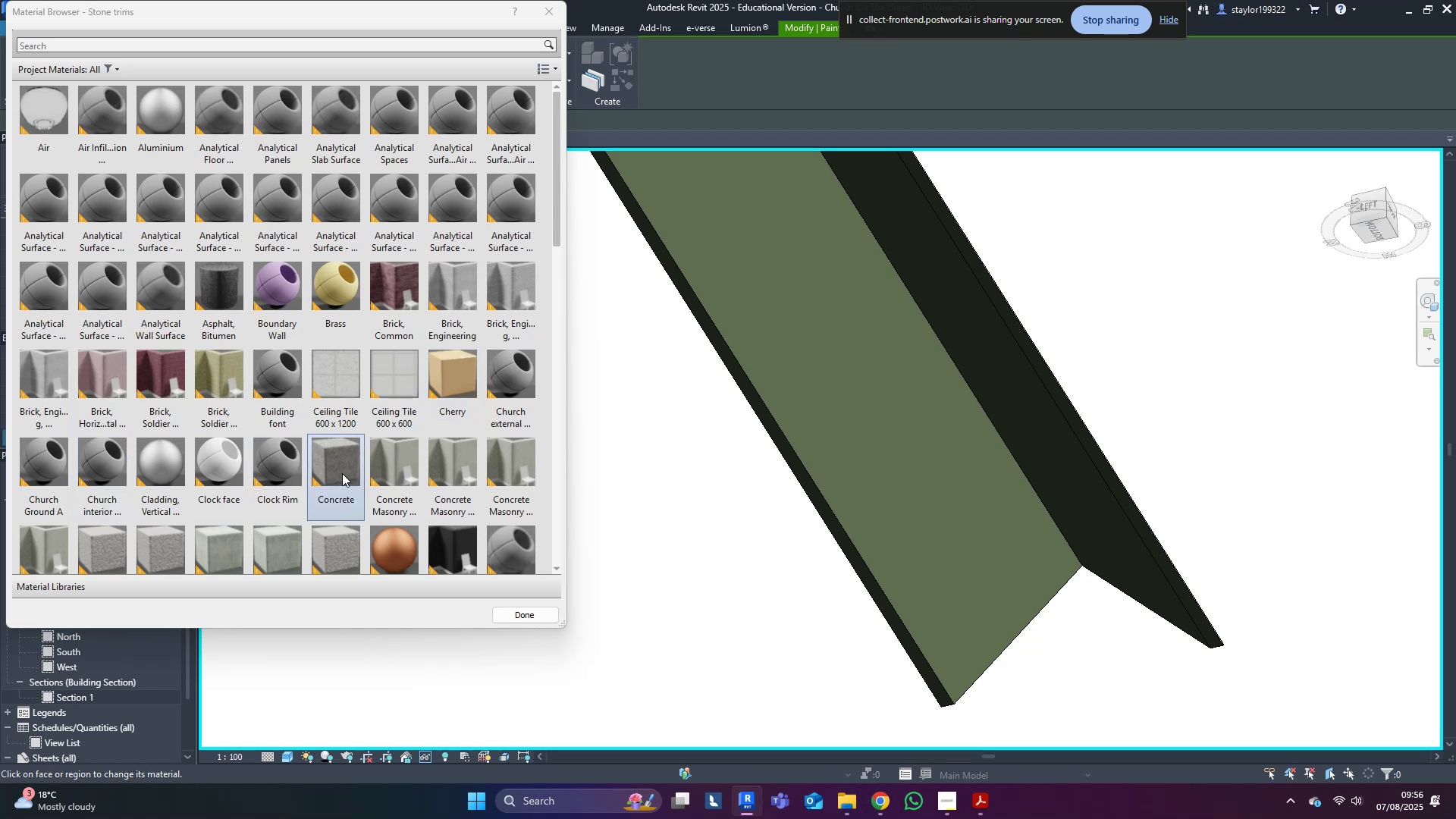 
left_click([96, 468])
 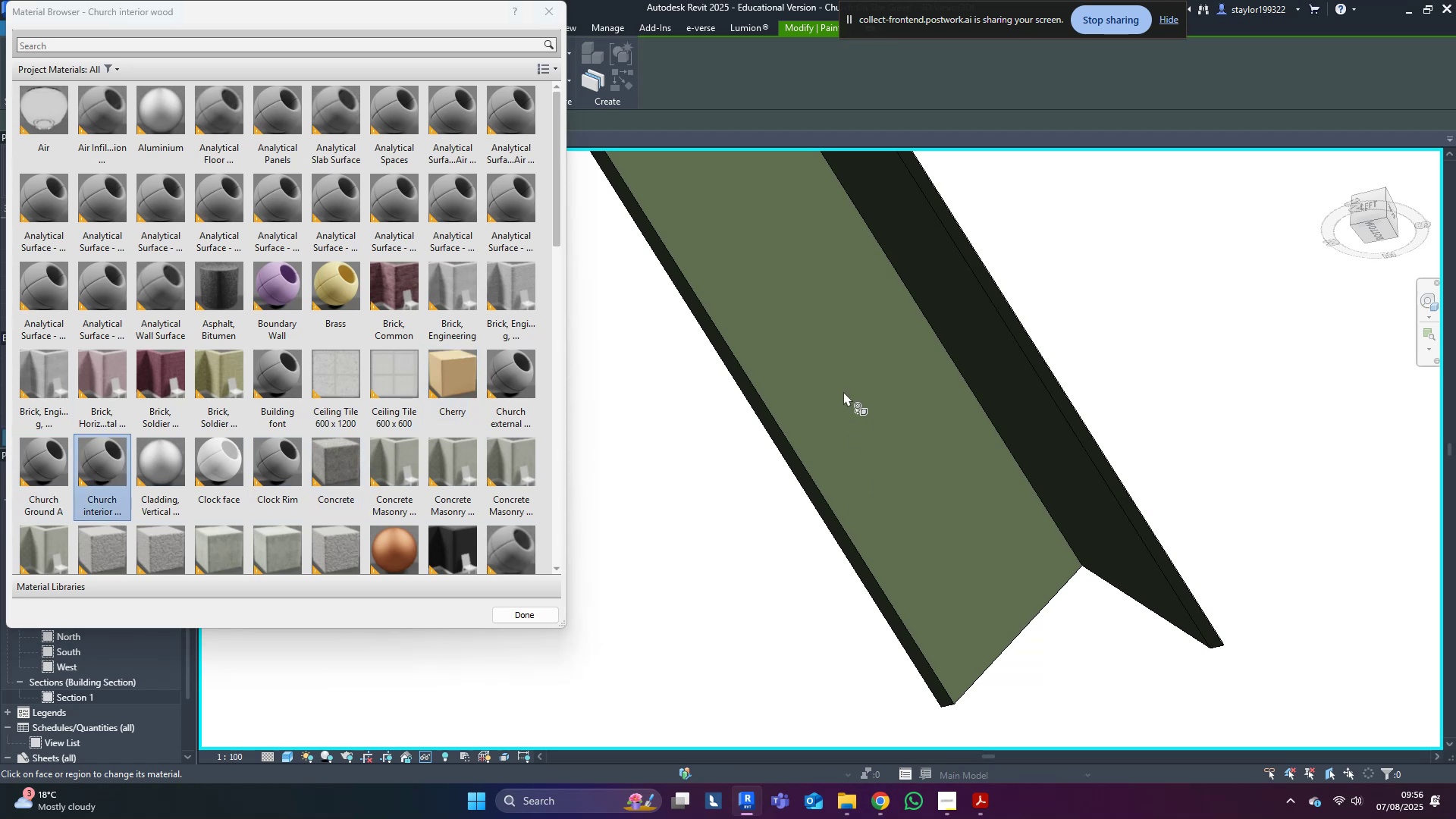 
left_click([852, 364])
 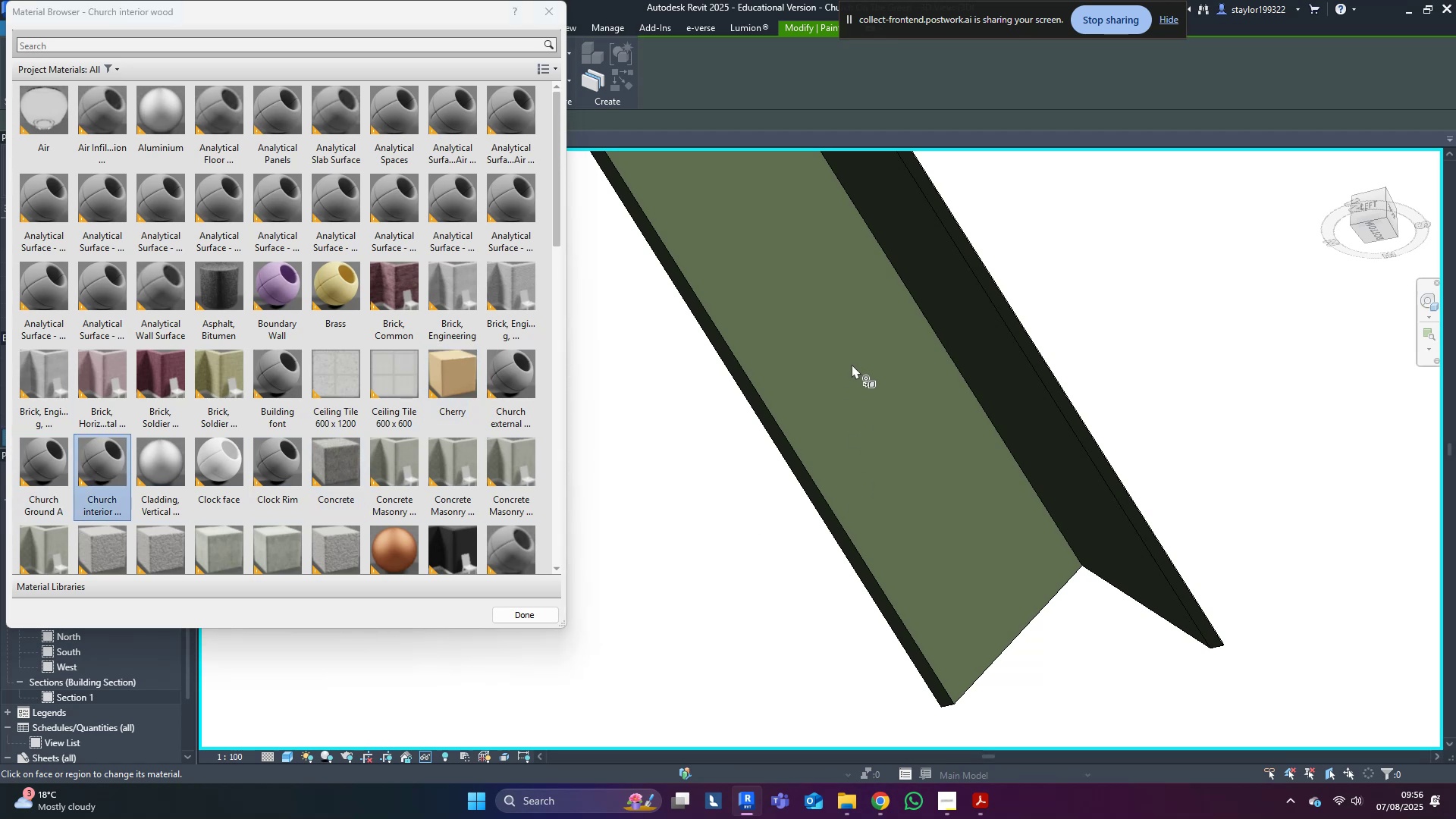 
key(Escape)
 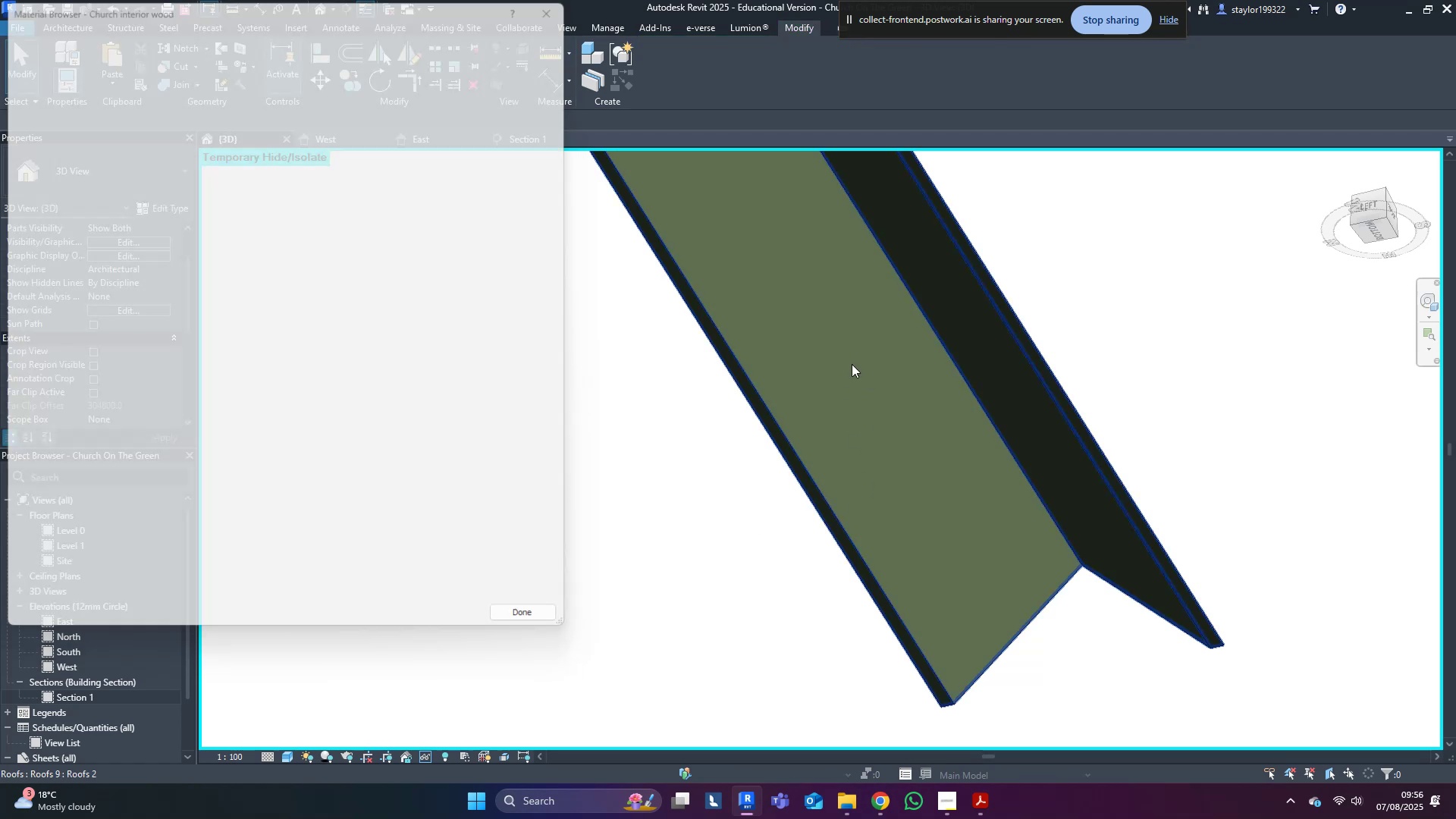 
left_click([852, 364])
 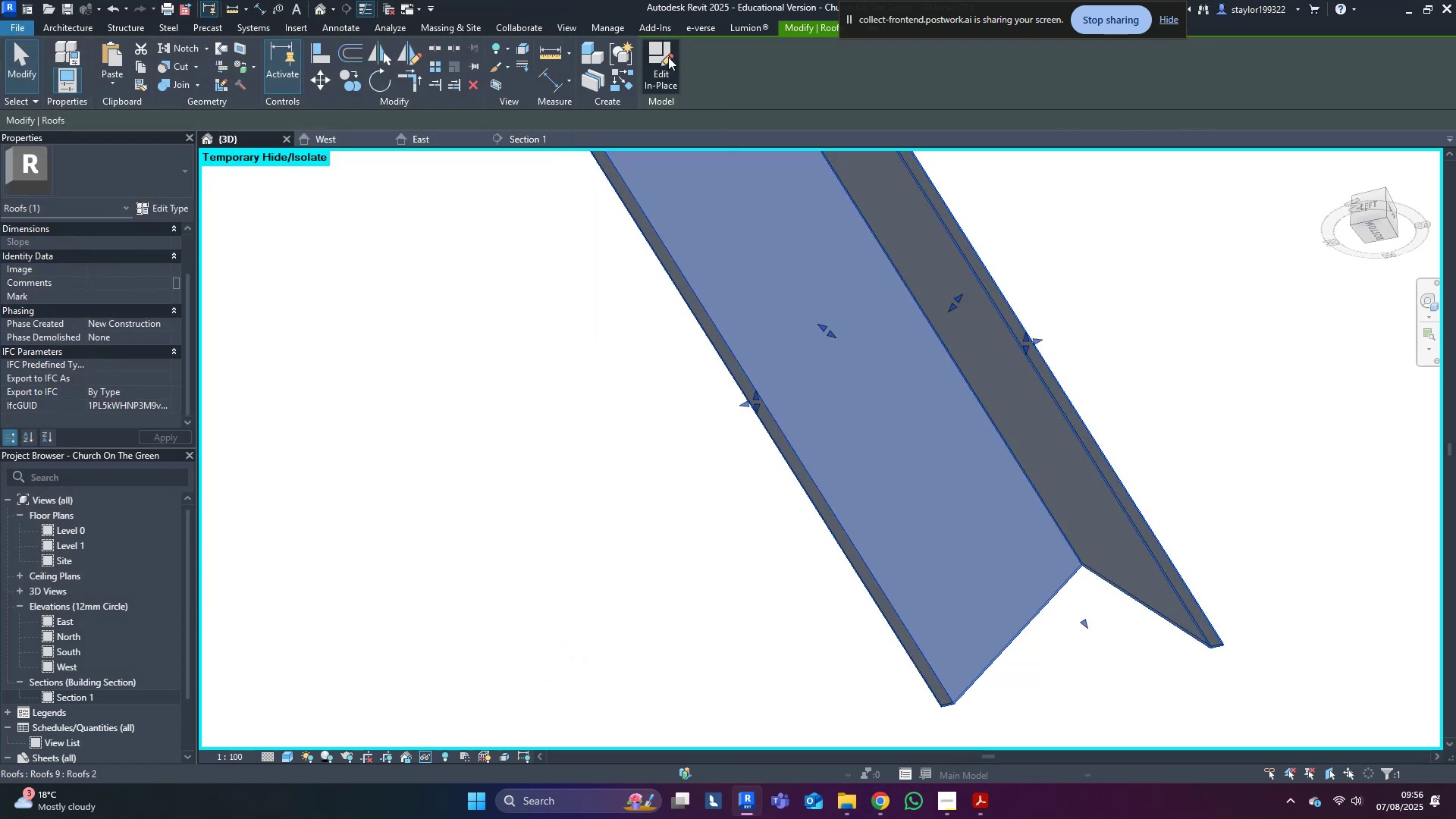 
double_click([534, 291])
 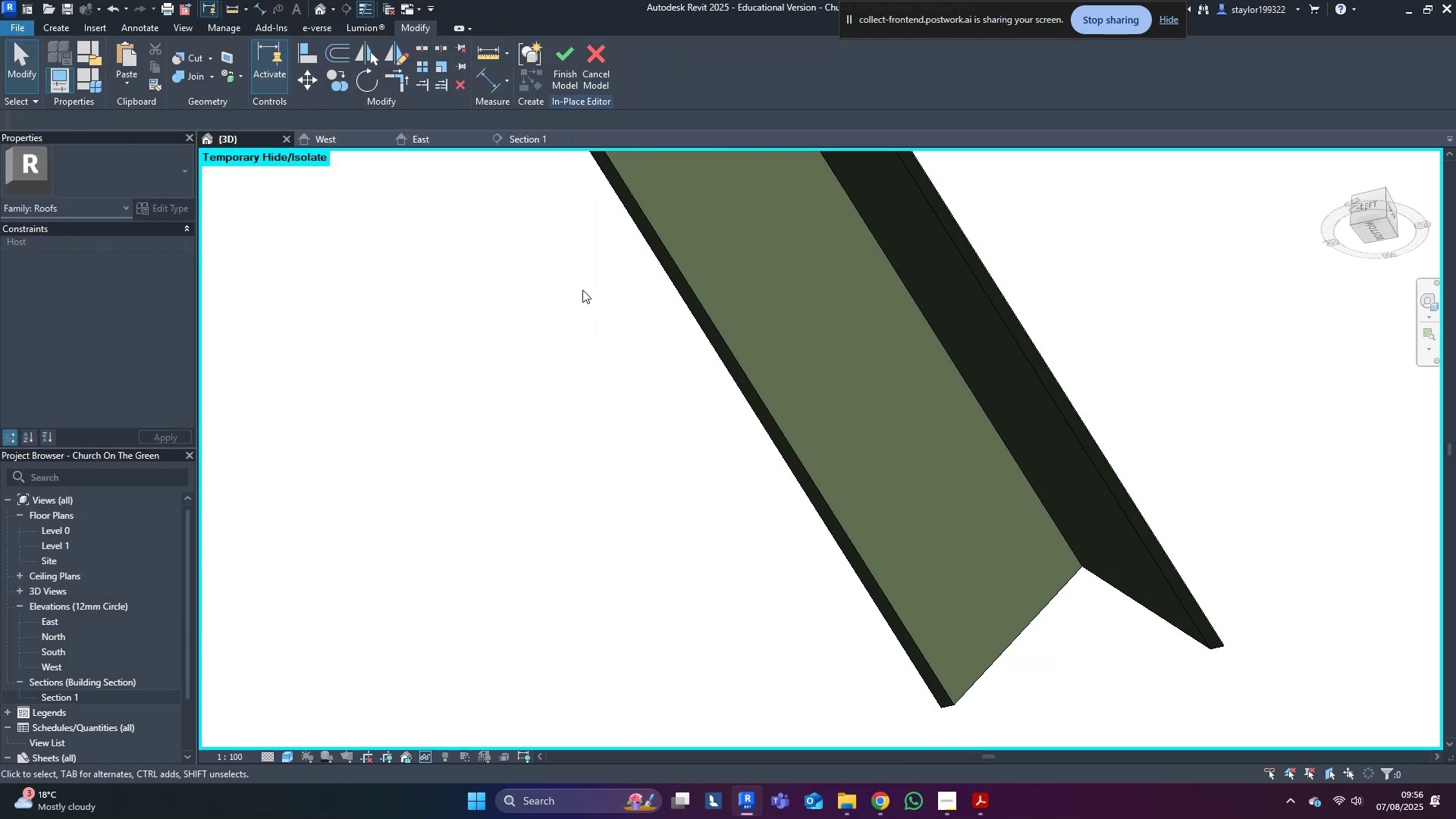 
type(pt)
 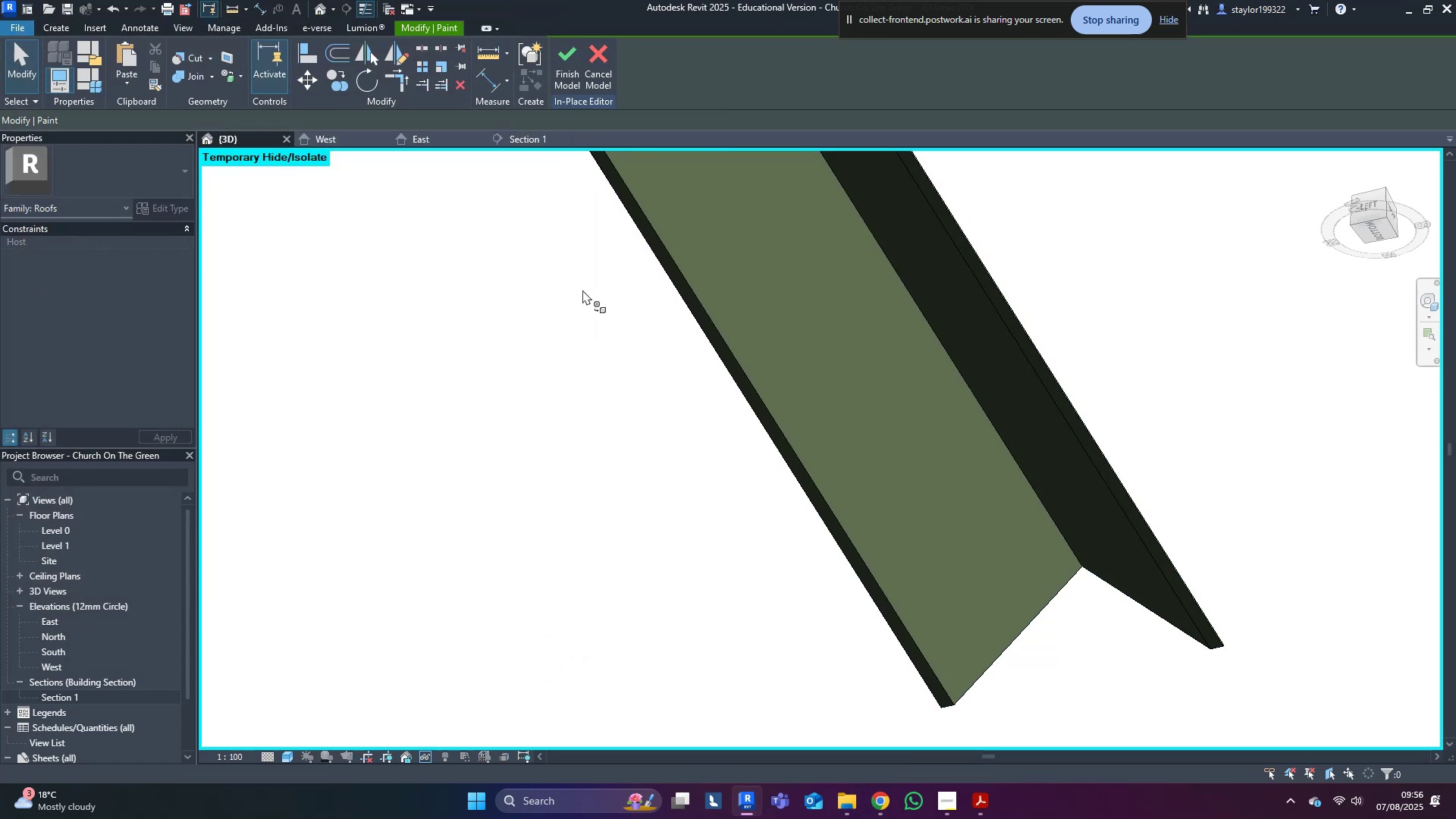 
middle_click([582, 290])
 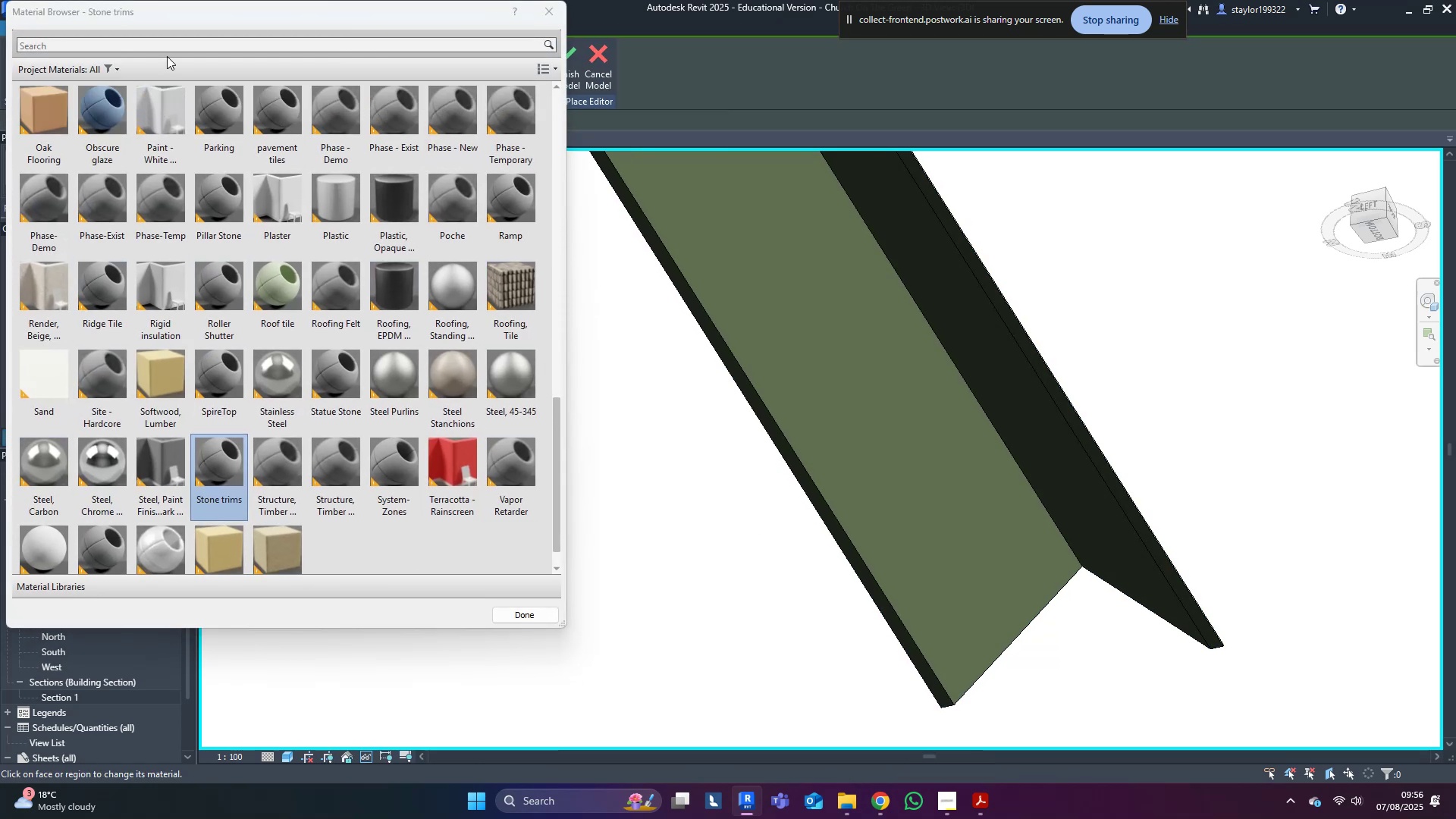 
type(churck)
key(Backspace)
type(h)
 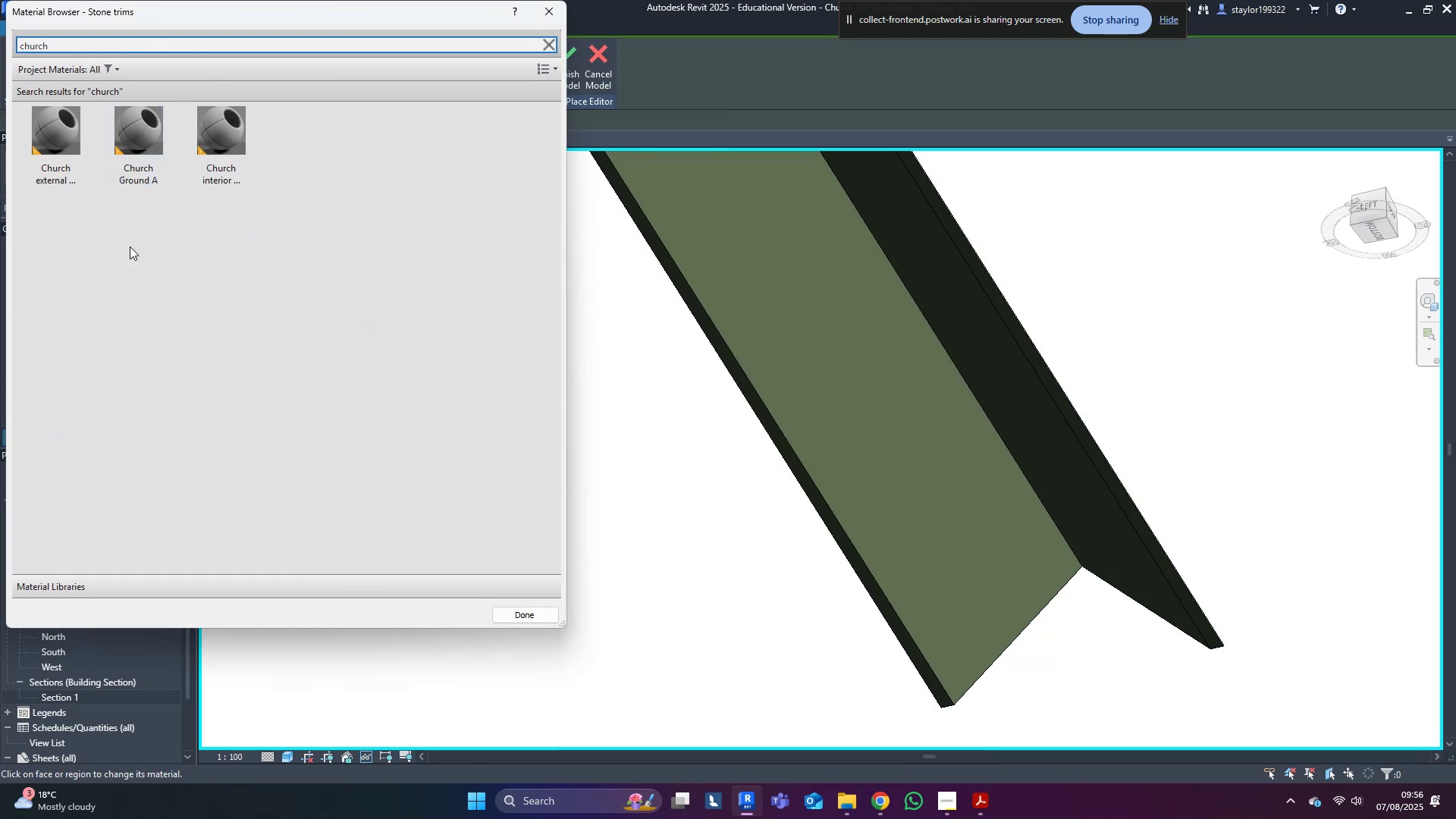 
double_click([212, 123])
 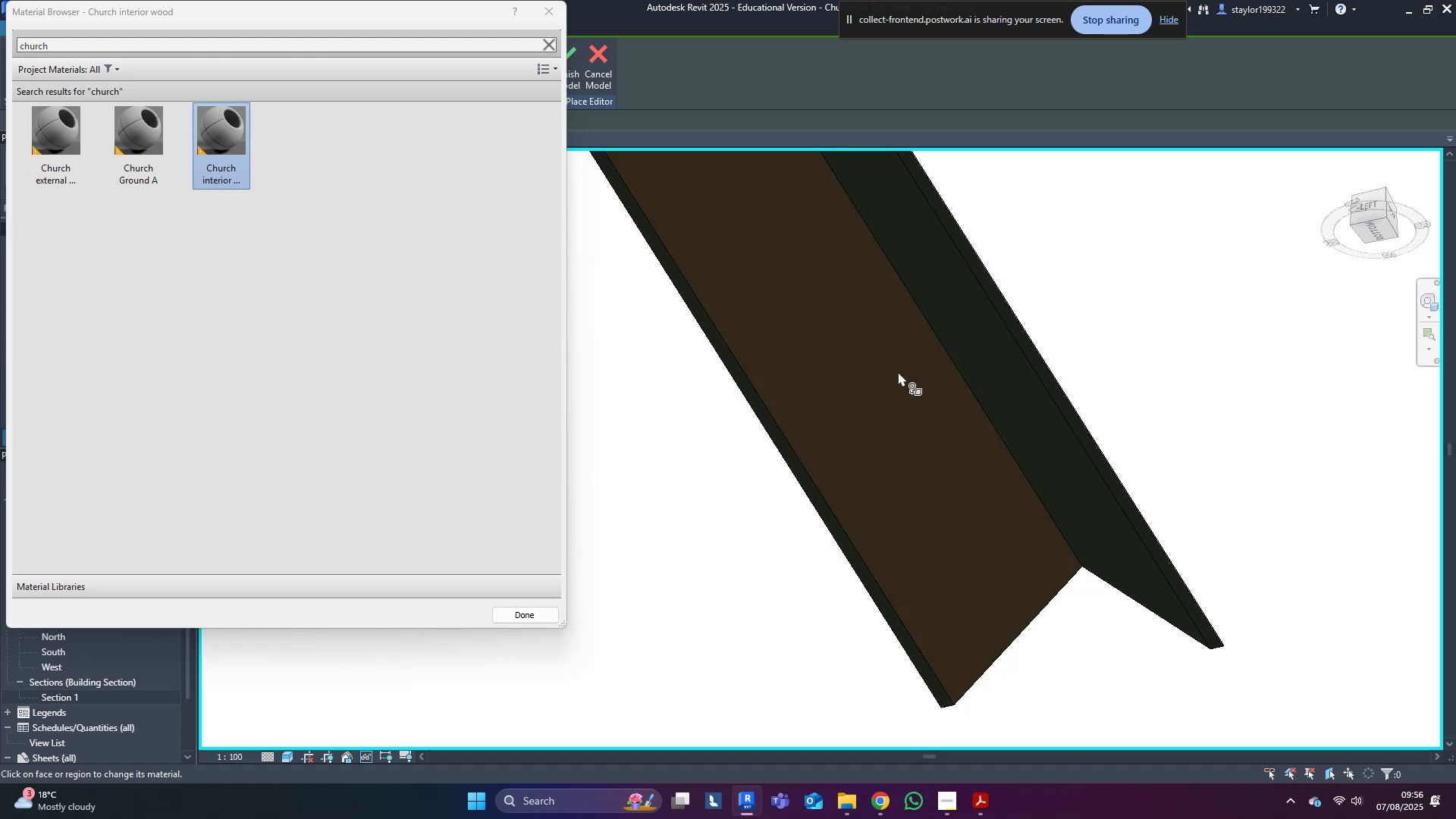 
double_click([968, 315])
 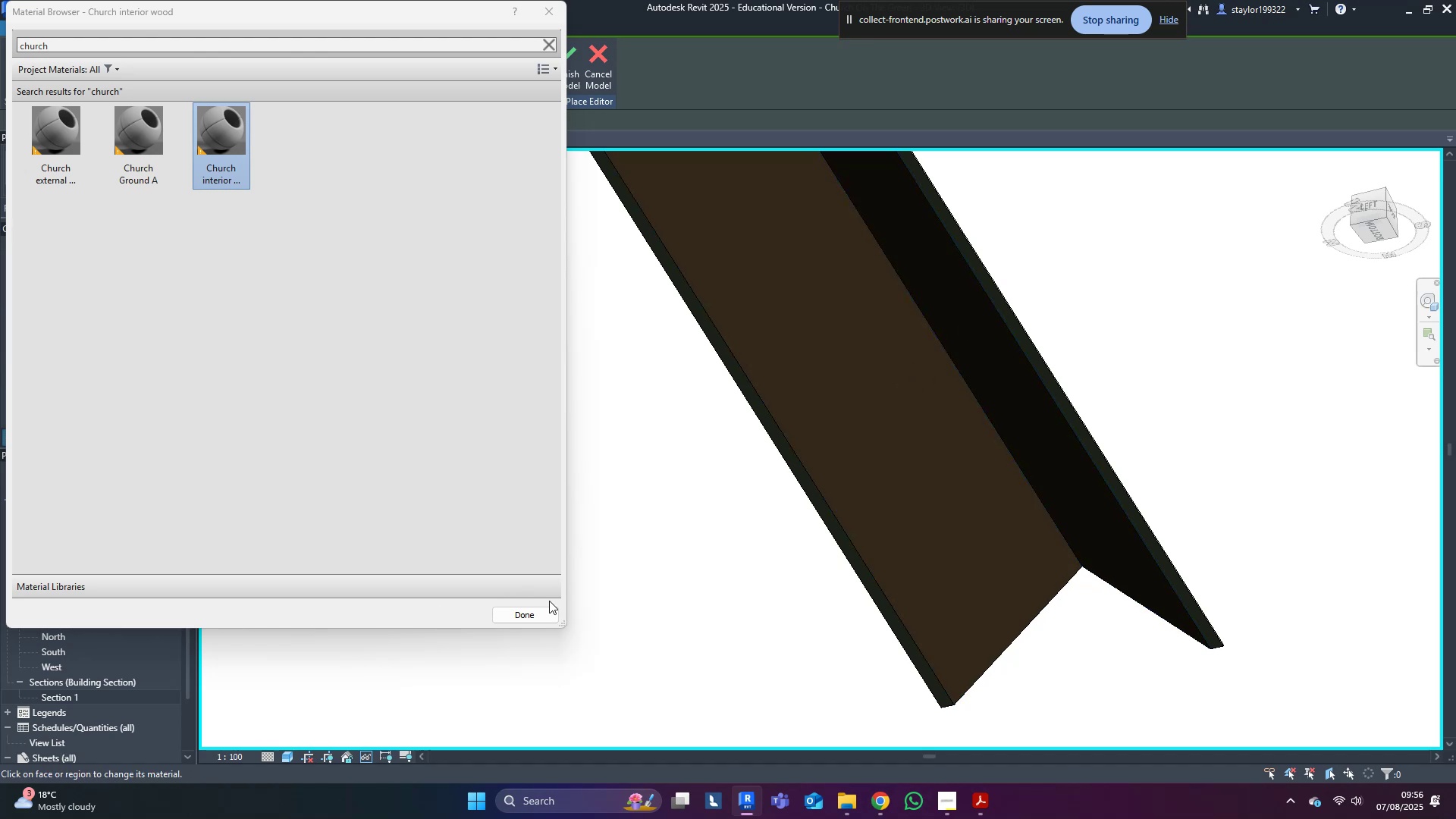 
left_click([542, 618])
 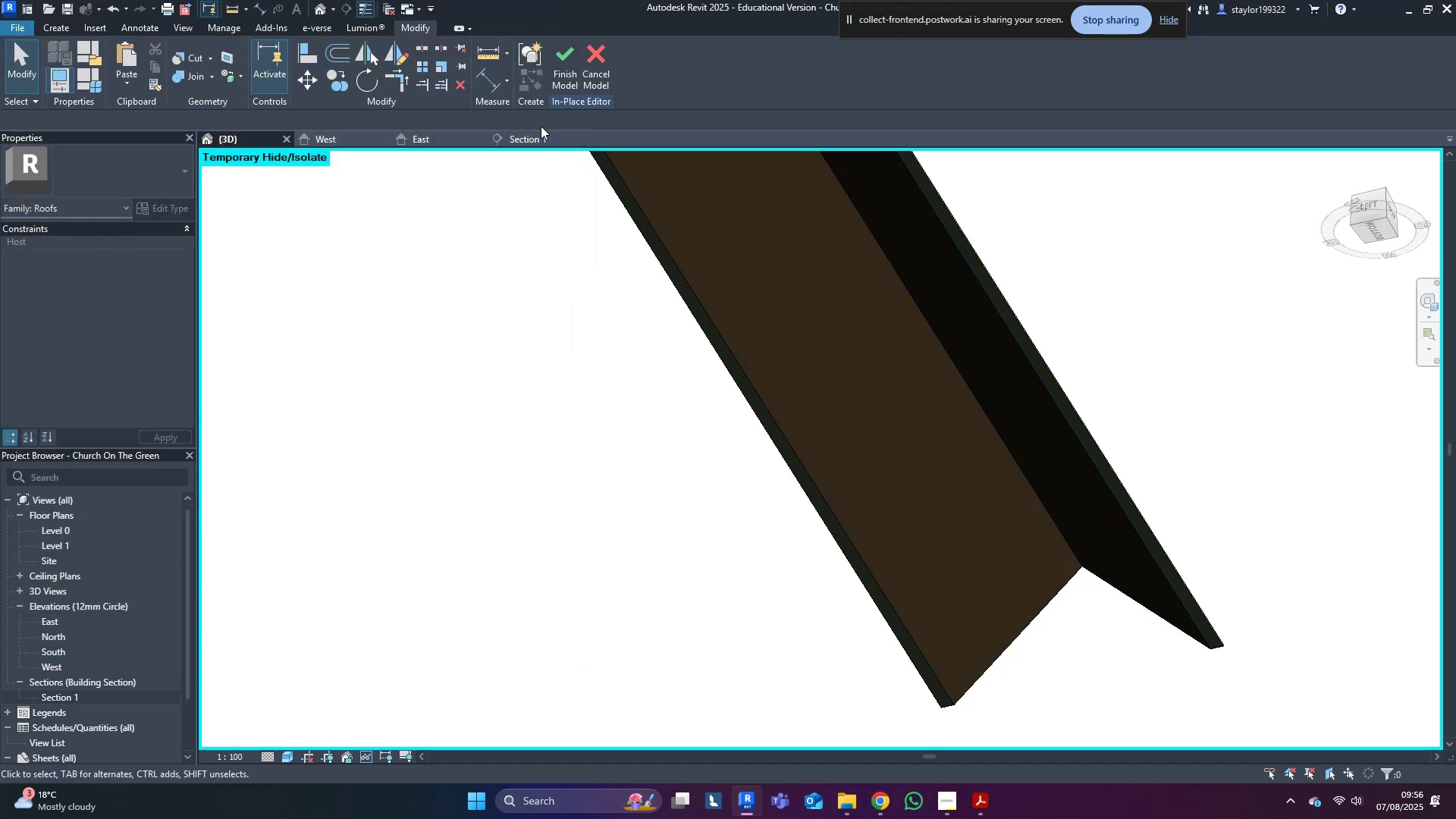 
left_click([564, 73])
 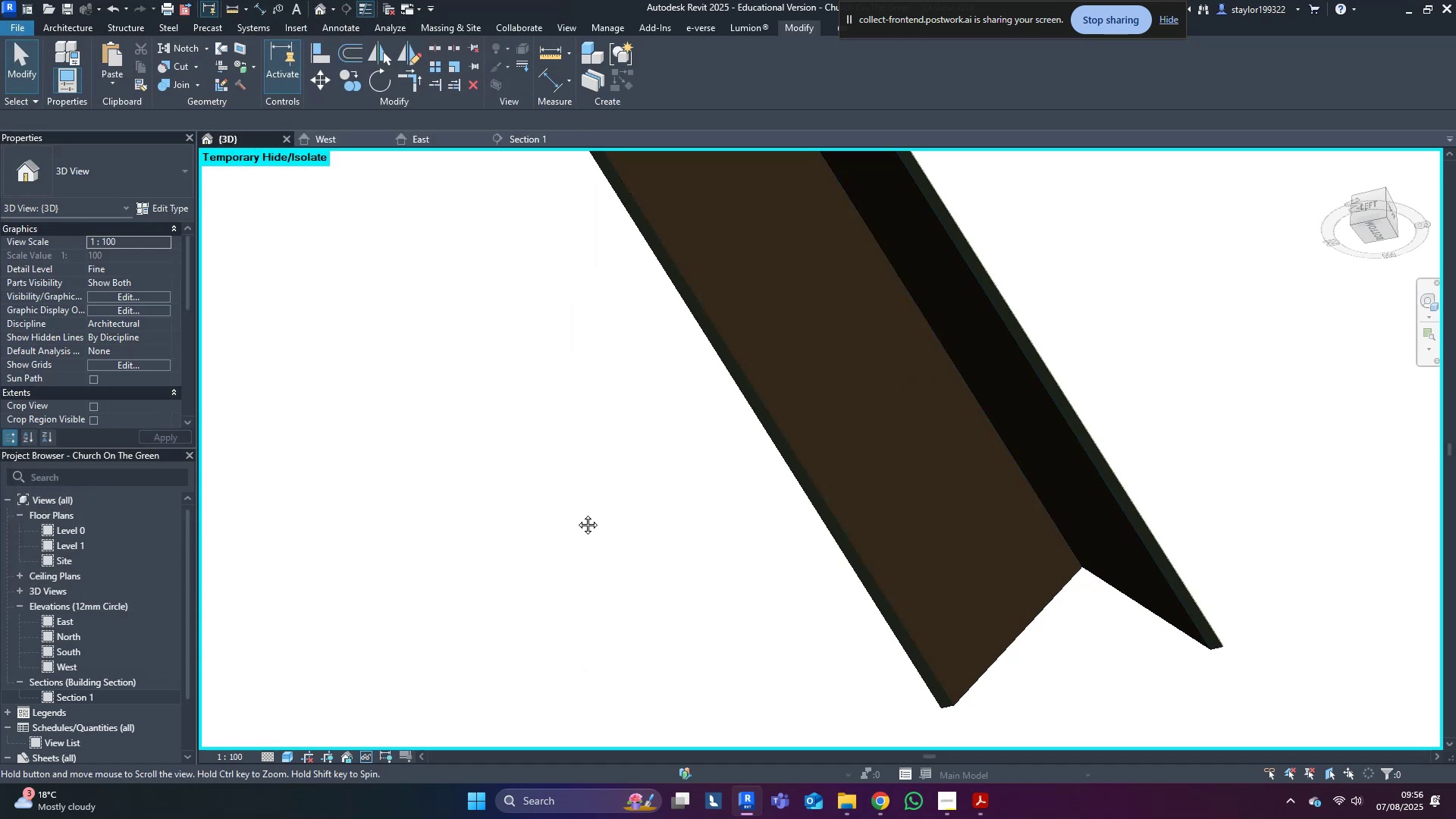 
scroll: coordinate [588, 541], scroll_direction: down, amount: 4.0
 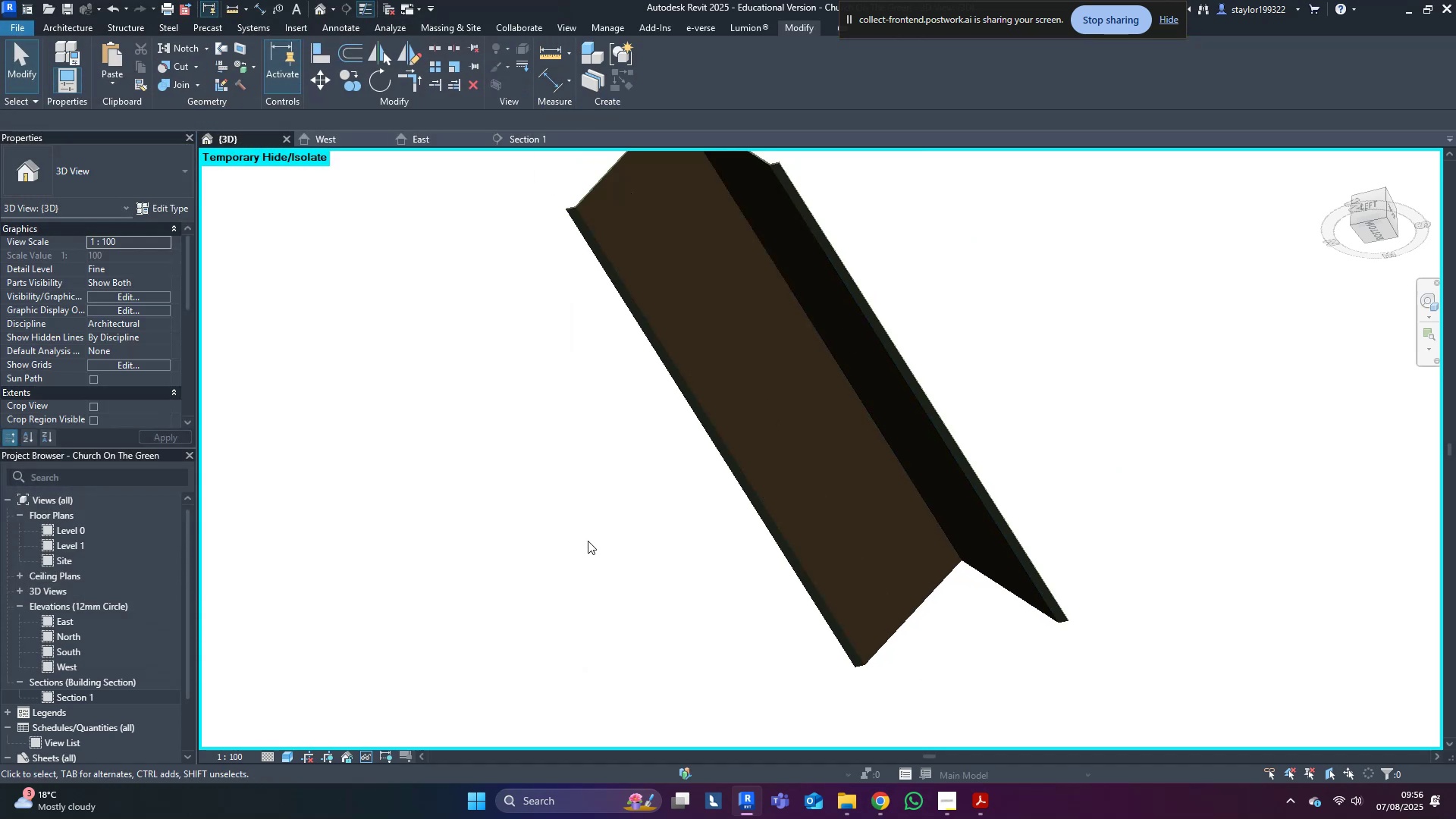 
hold_key(key=ShiftLeft, duration=0.31)
 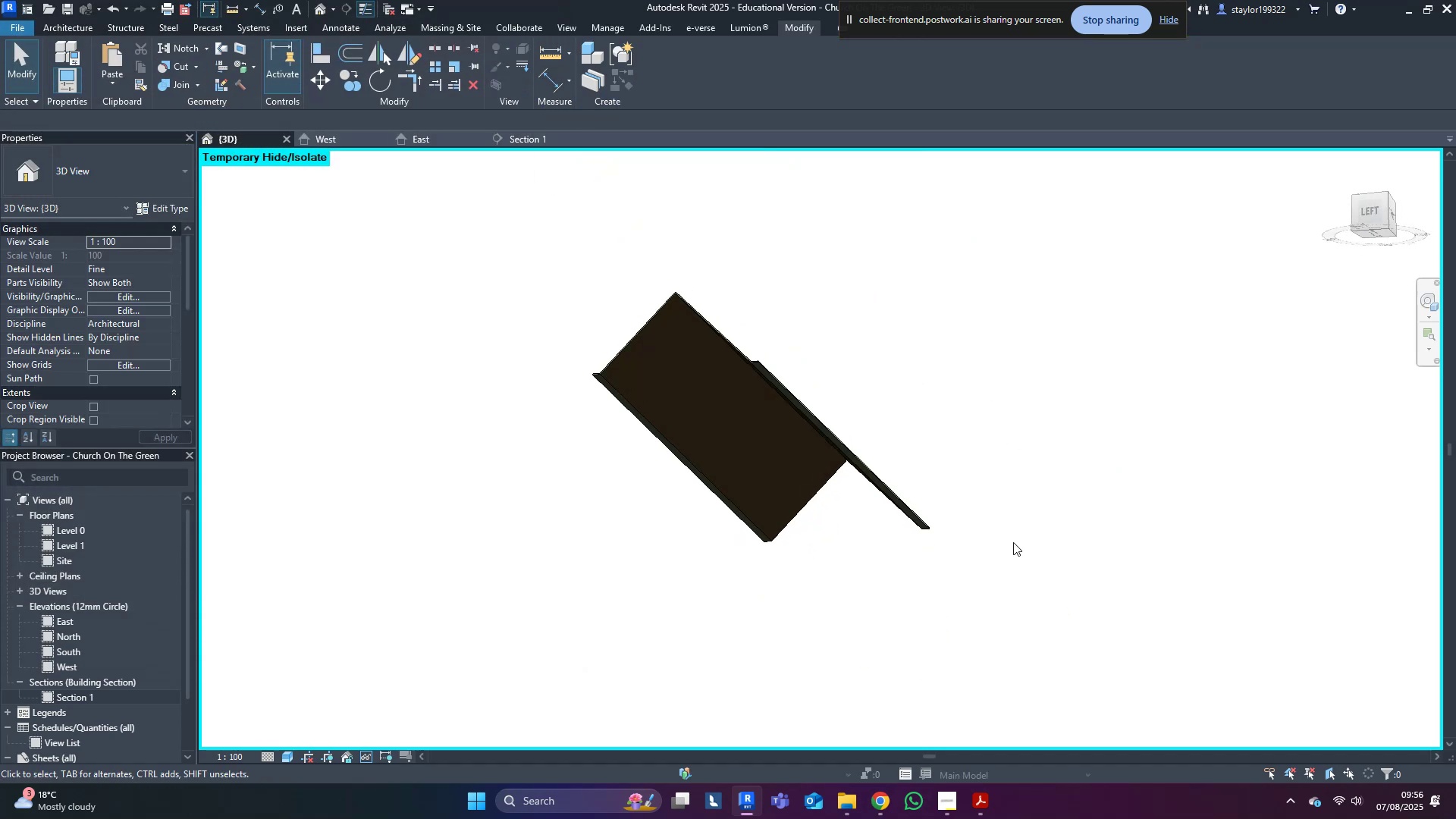 
type(hr)
 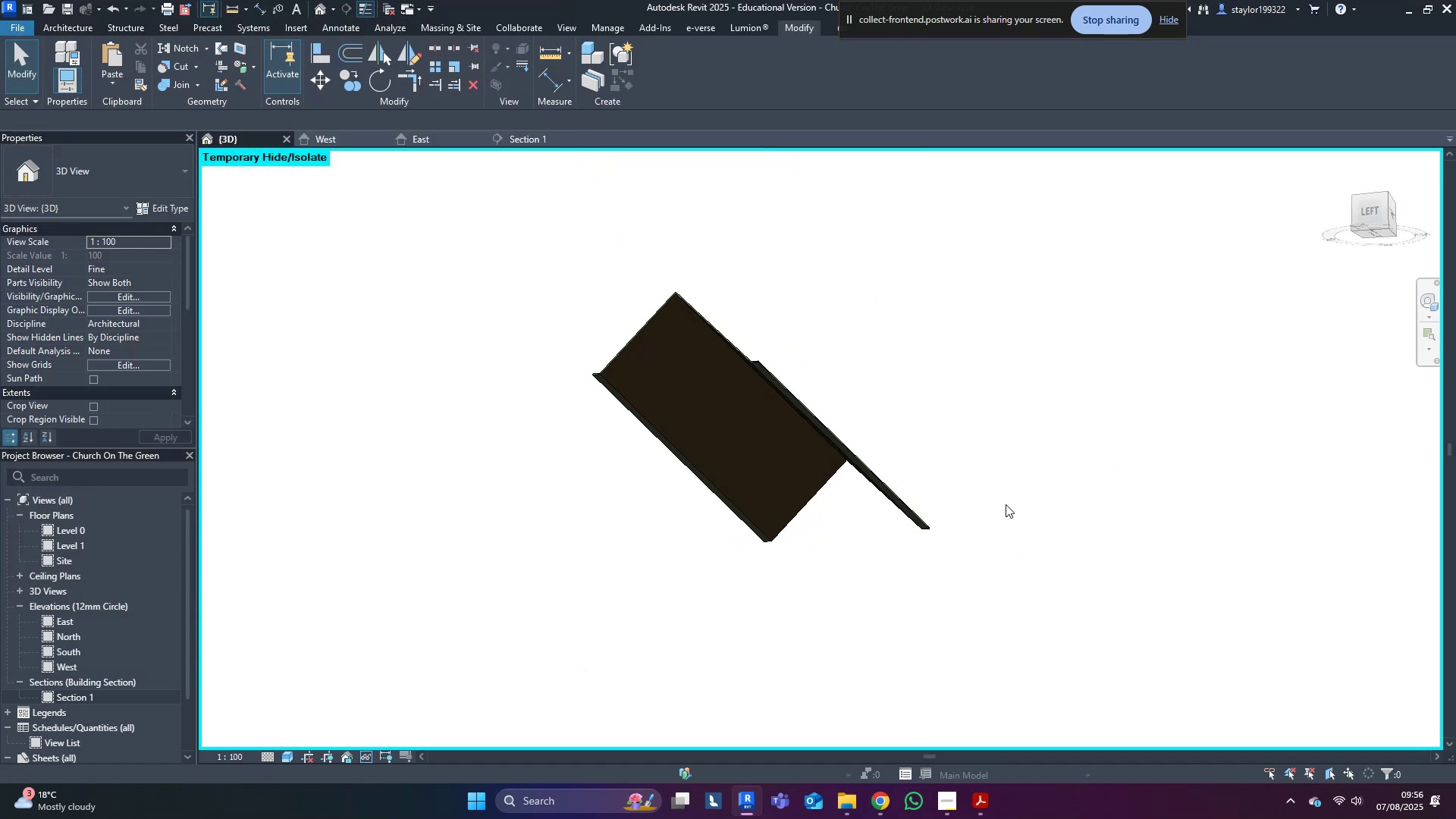 
hold_key(key=ShiftLeft, duration=0.8)
 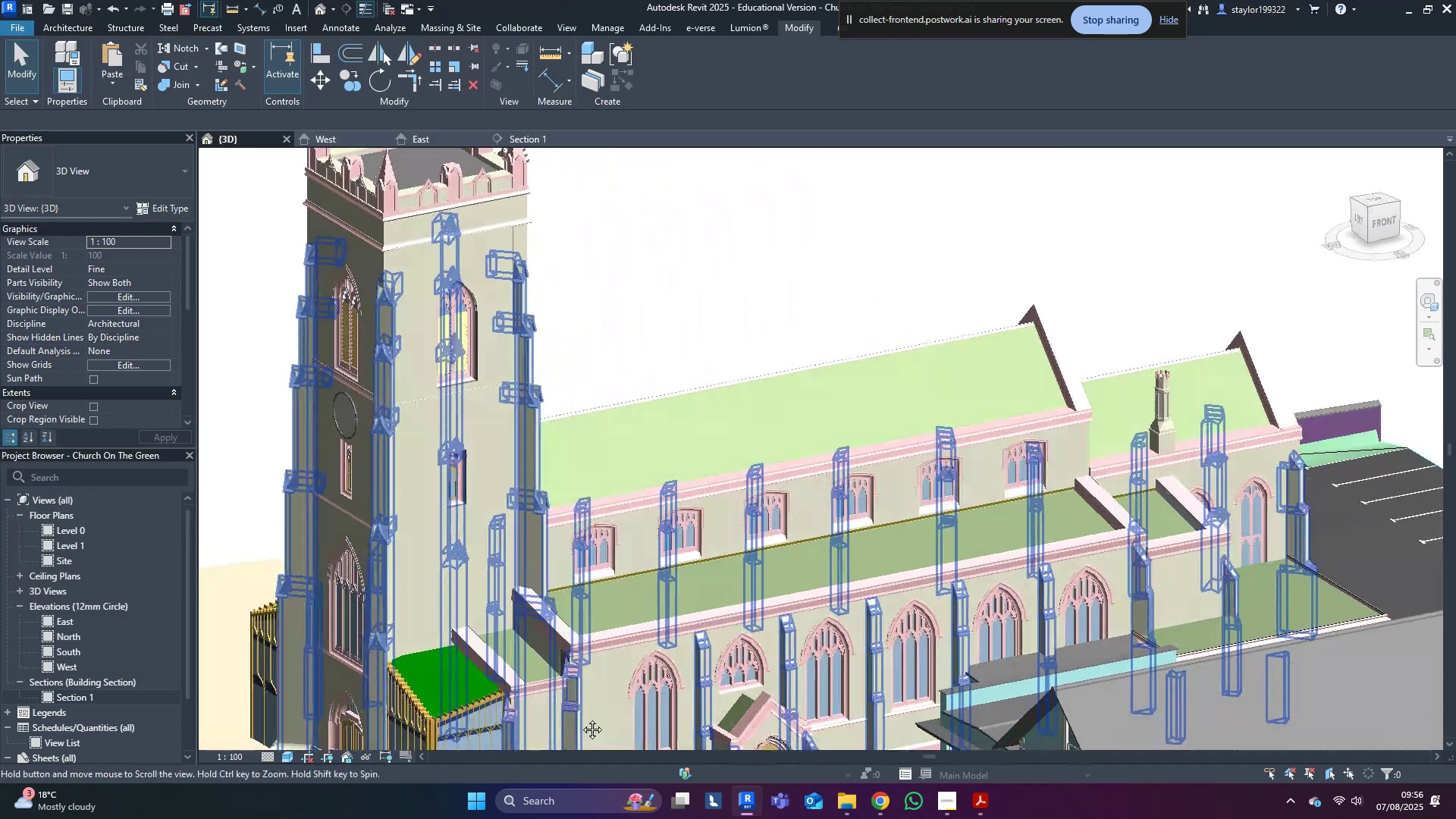 
key(Control+ControlLeft)
 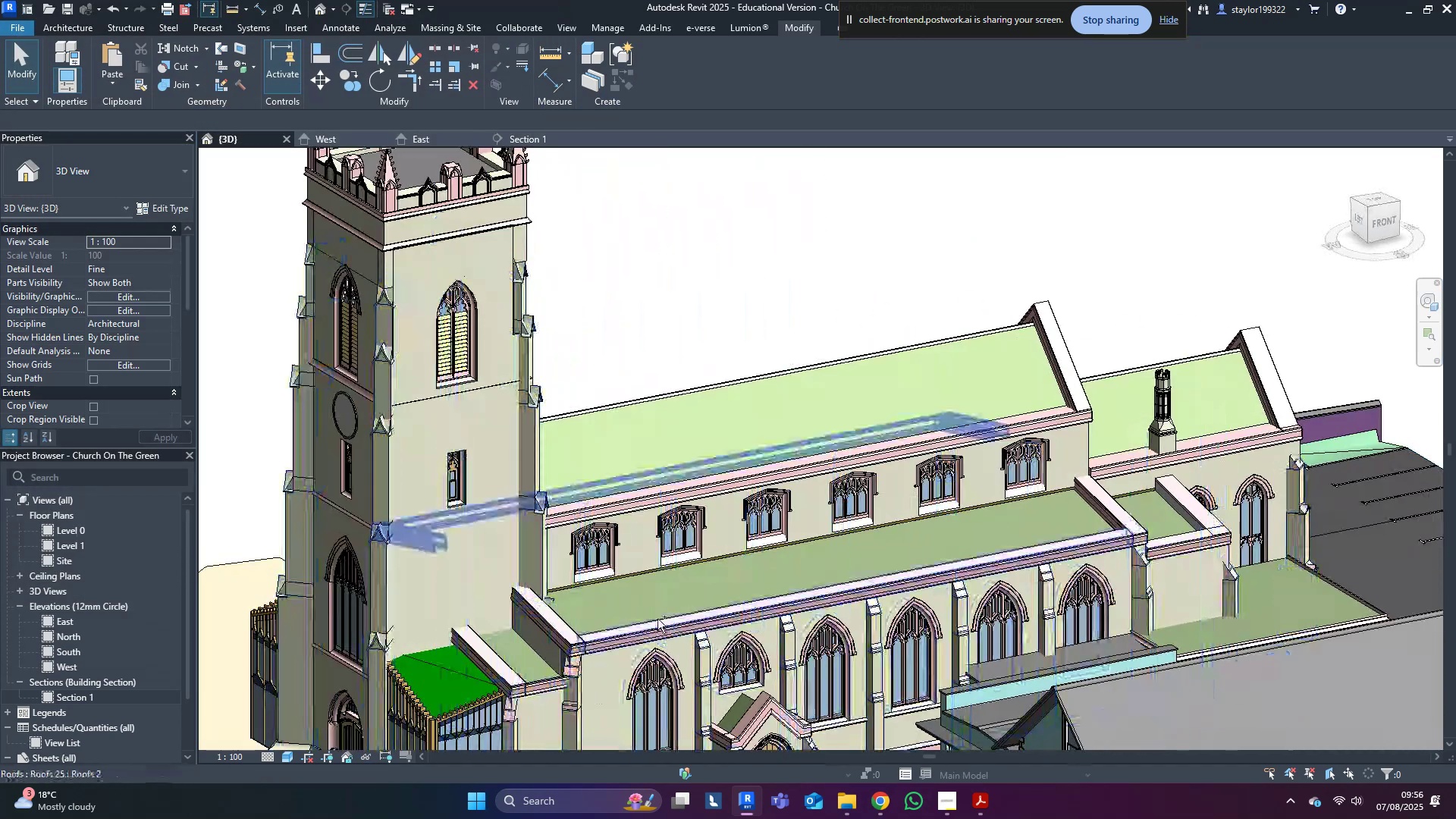 
key(Control+S)
 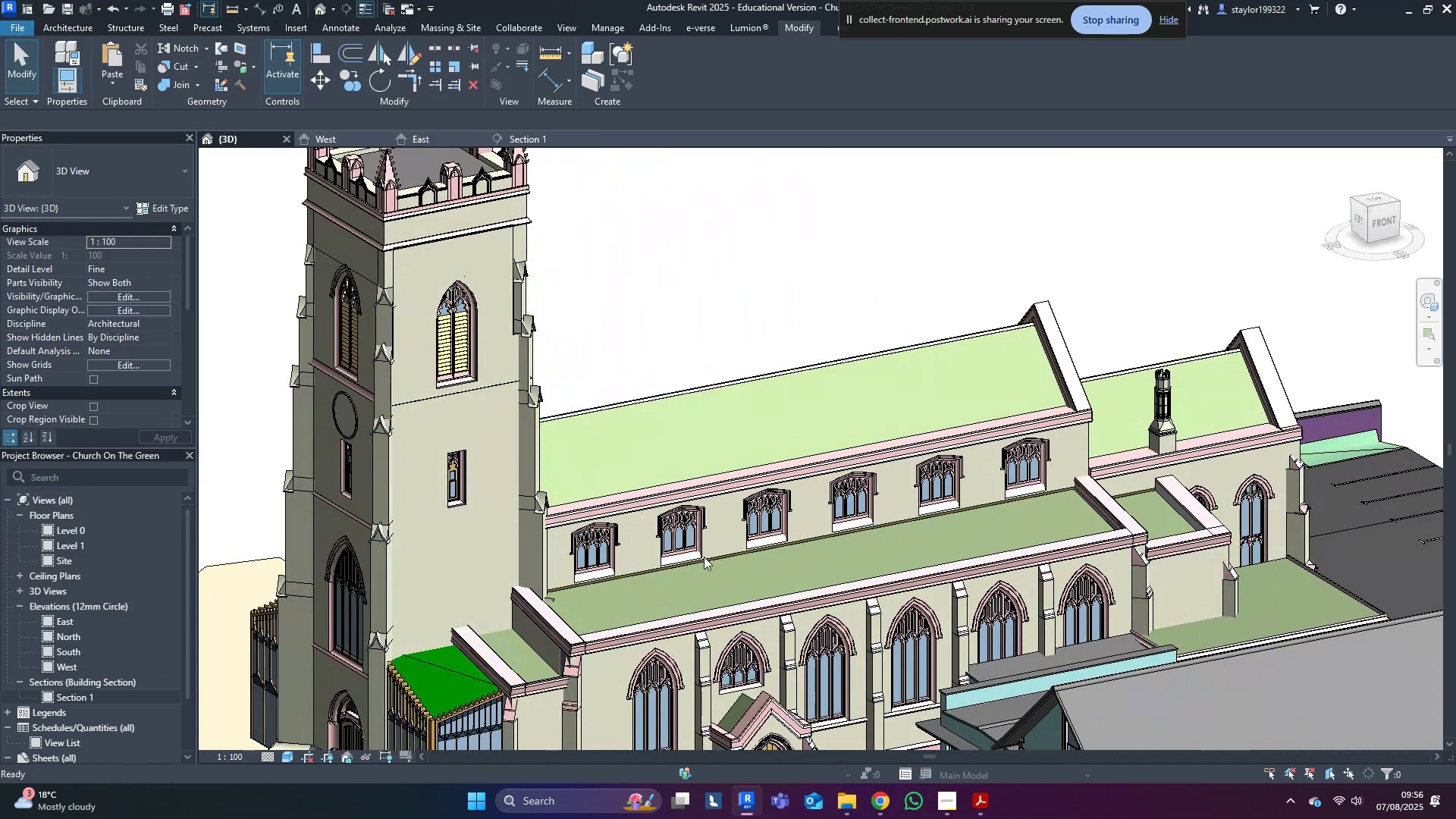 
hold_key(key=ShiftLeft, duration=0.6)
scroll: coordinate [1128, 506], scroll_direction: up, amount: 7.0
 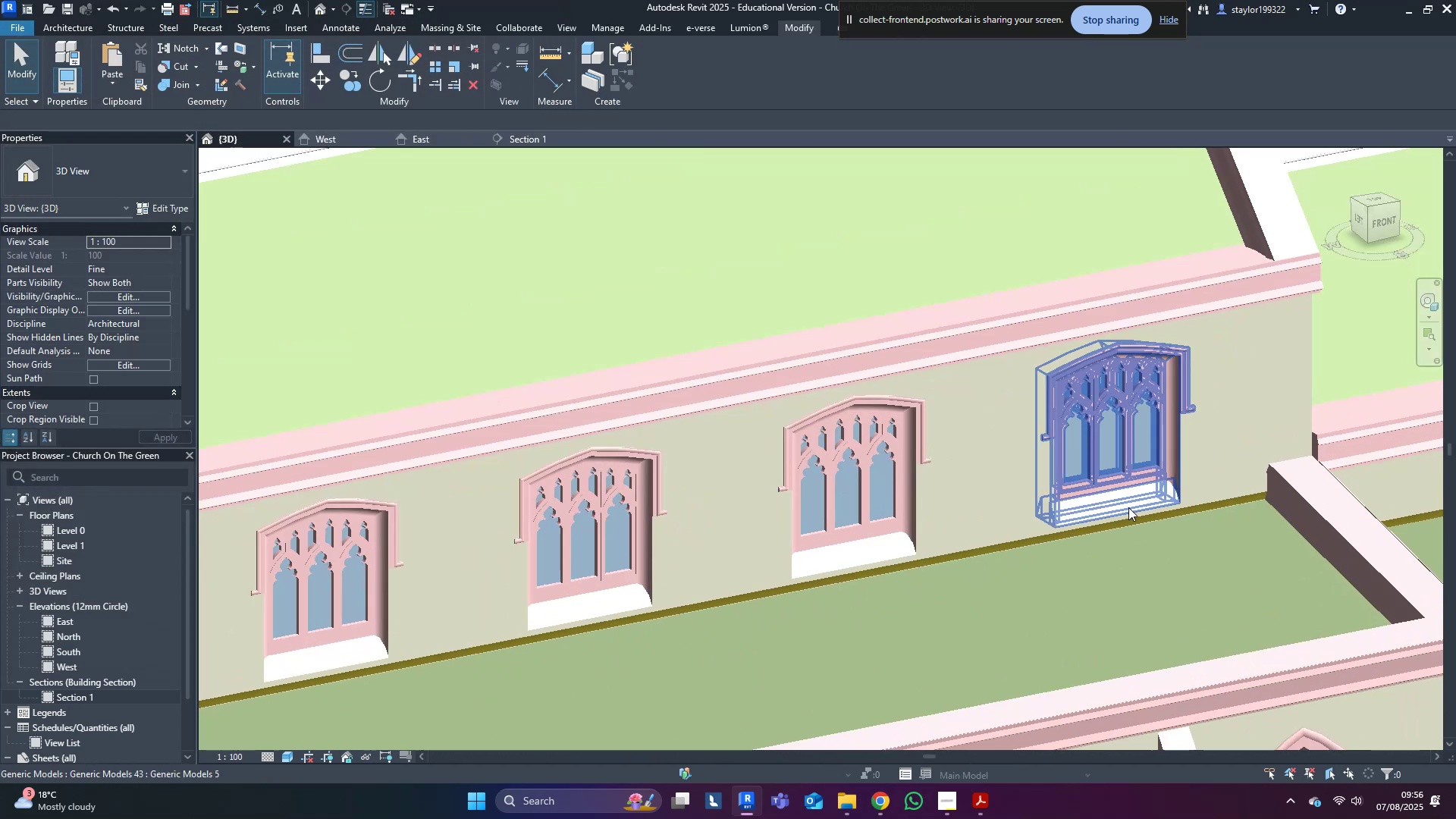 
hold_key(key=ShiftLeft, duration=0.52)
 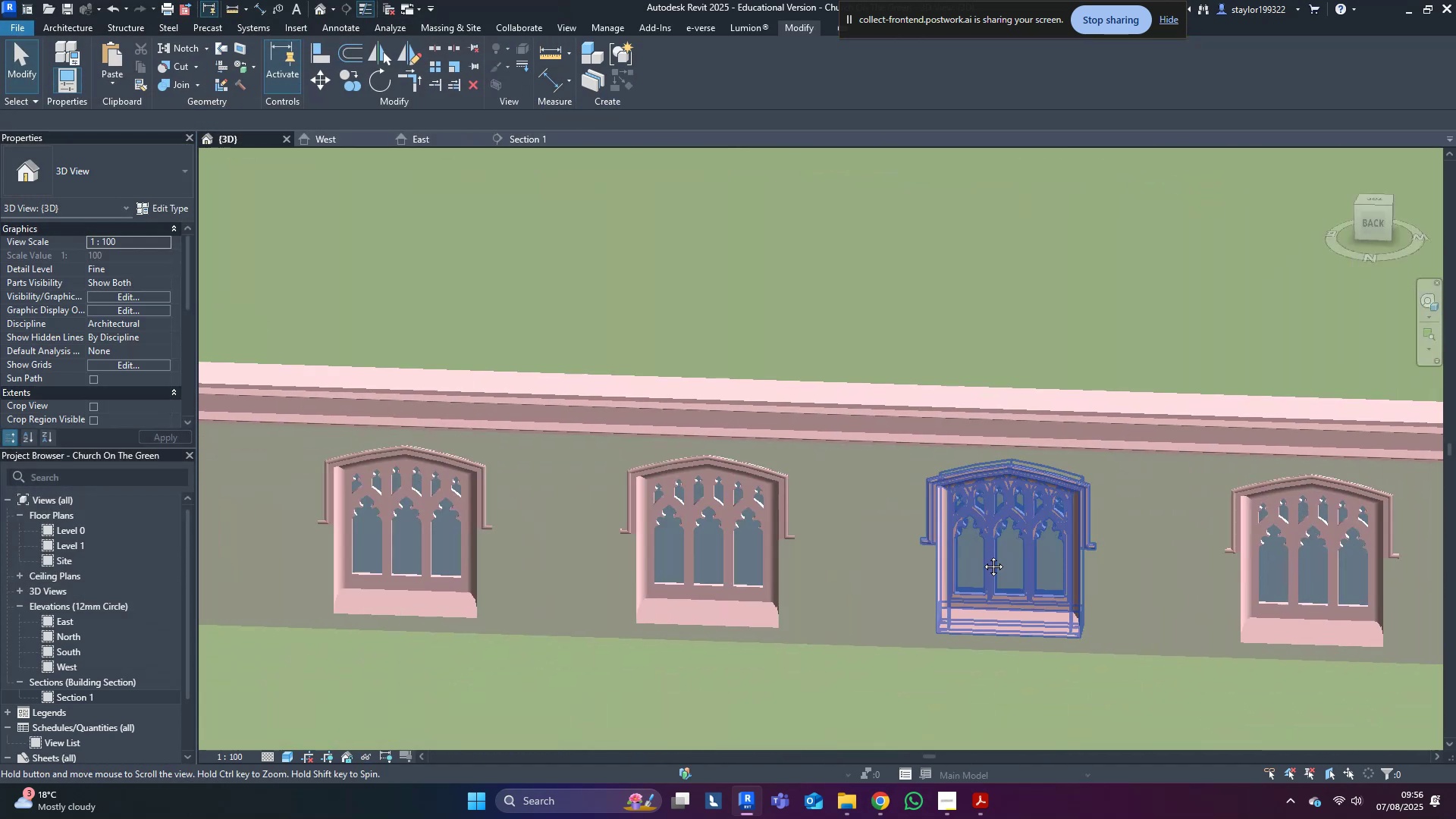 
scroll: coordinate [798, 488], scroll_direction: down, amount: 9.0
 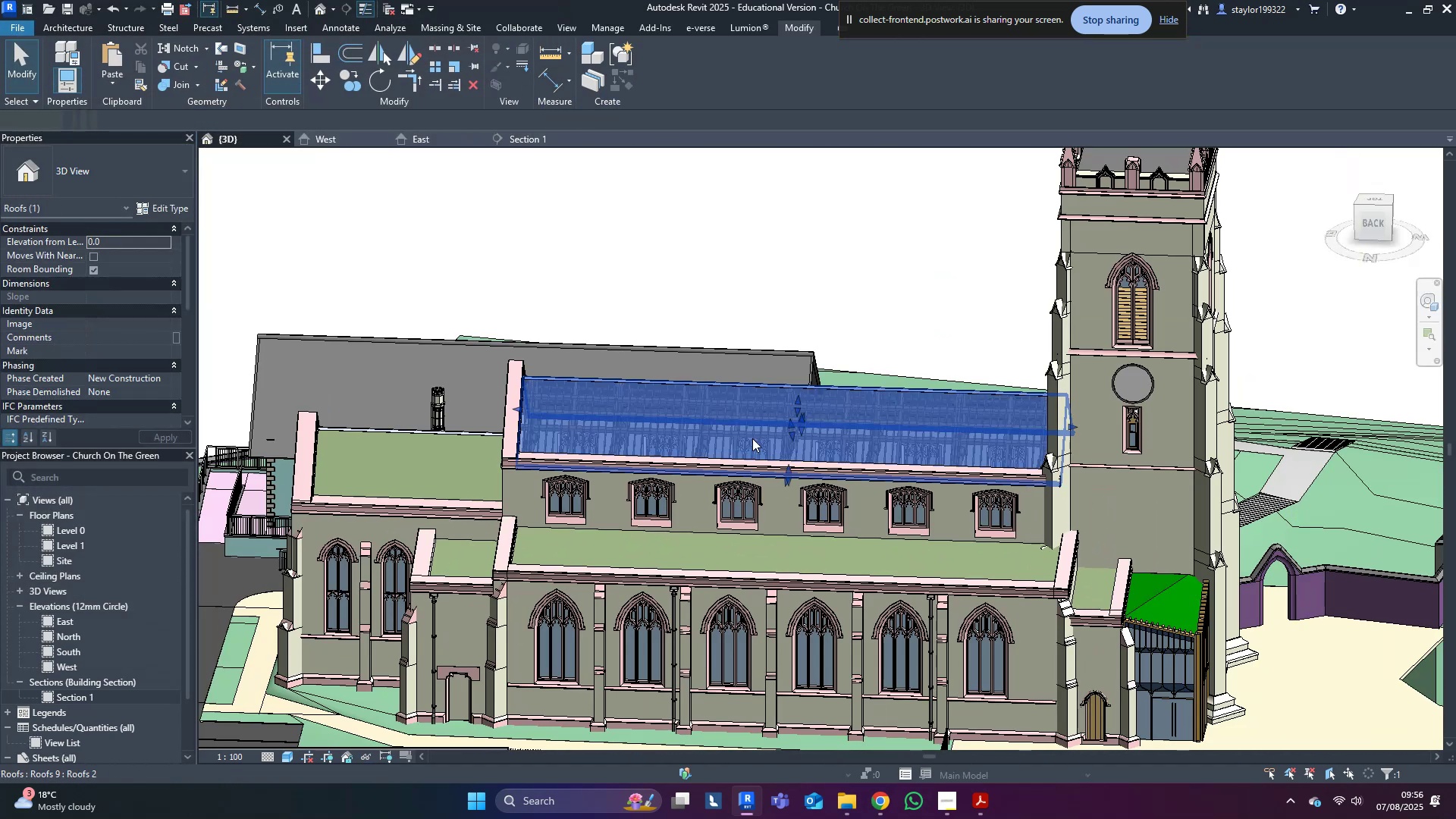 
hold_key(key=ShiftLeft, duration=0.52)
 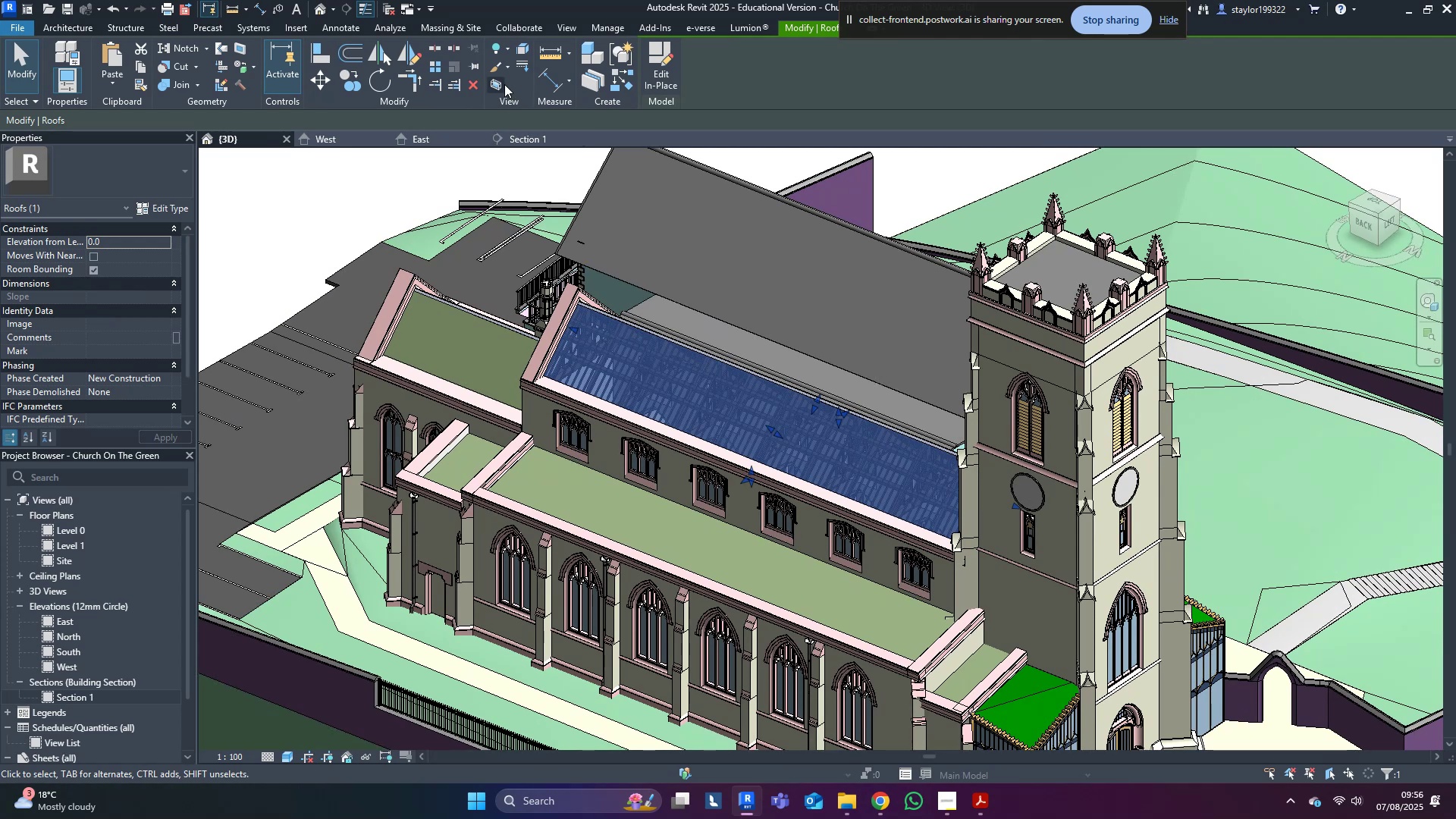 
left_click([489, 77])
 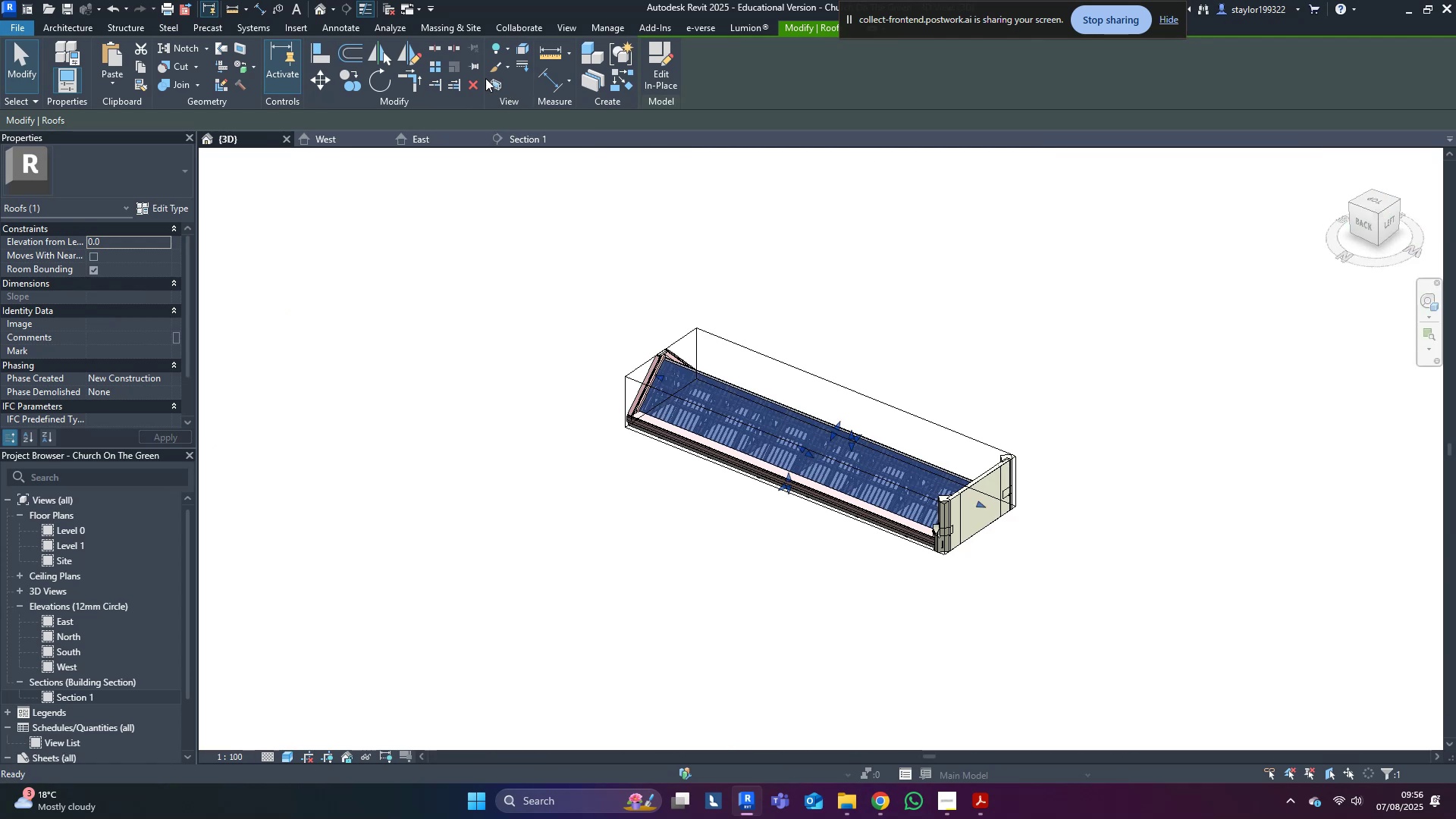 
hold_key(key=ShiftLeft, duration=0.35)
 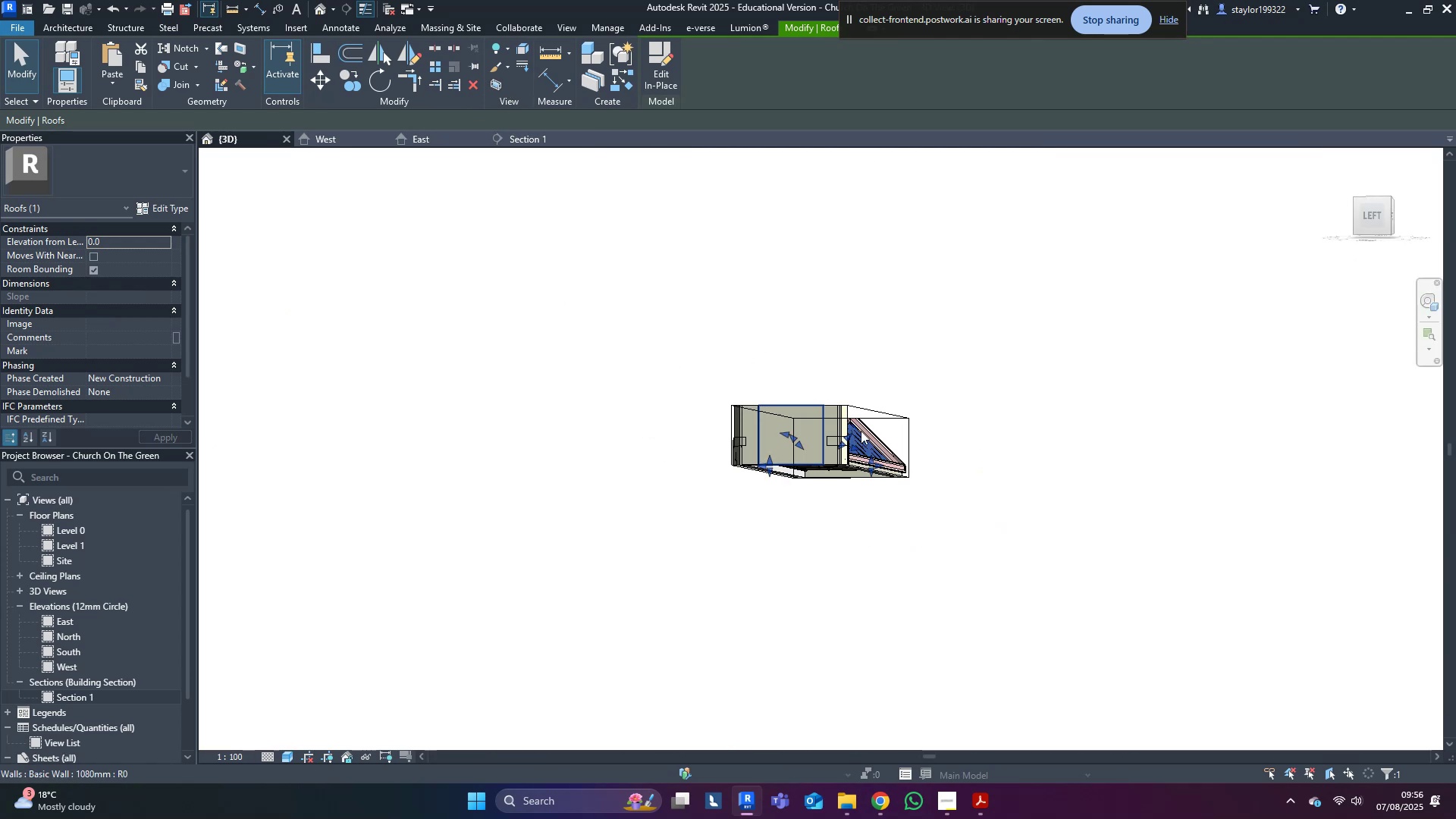 
left_click([1135, 530])
 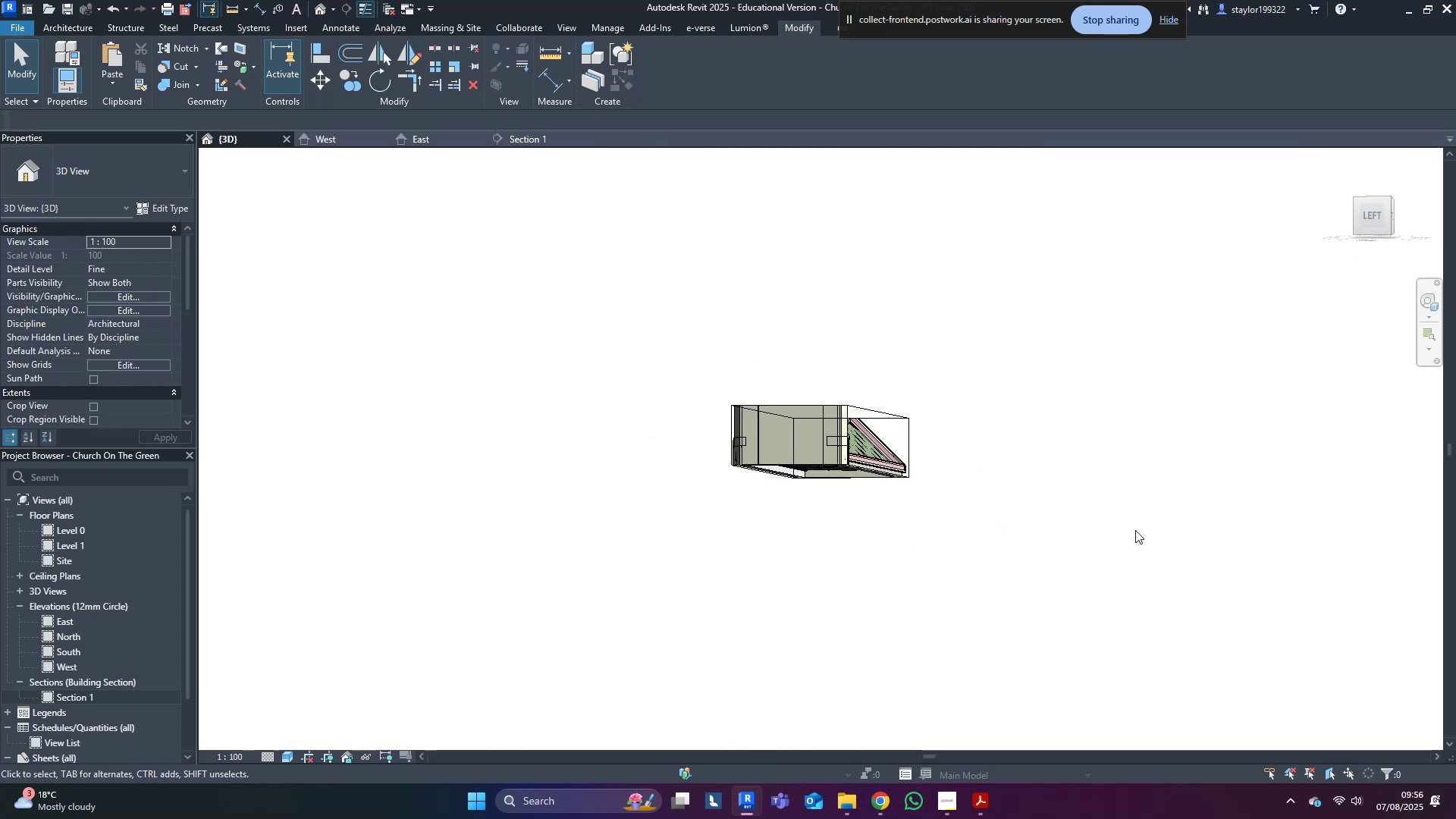 
hold_key(key=ShiftLeft, duration=0.37)
 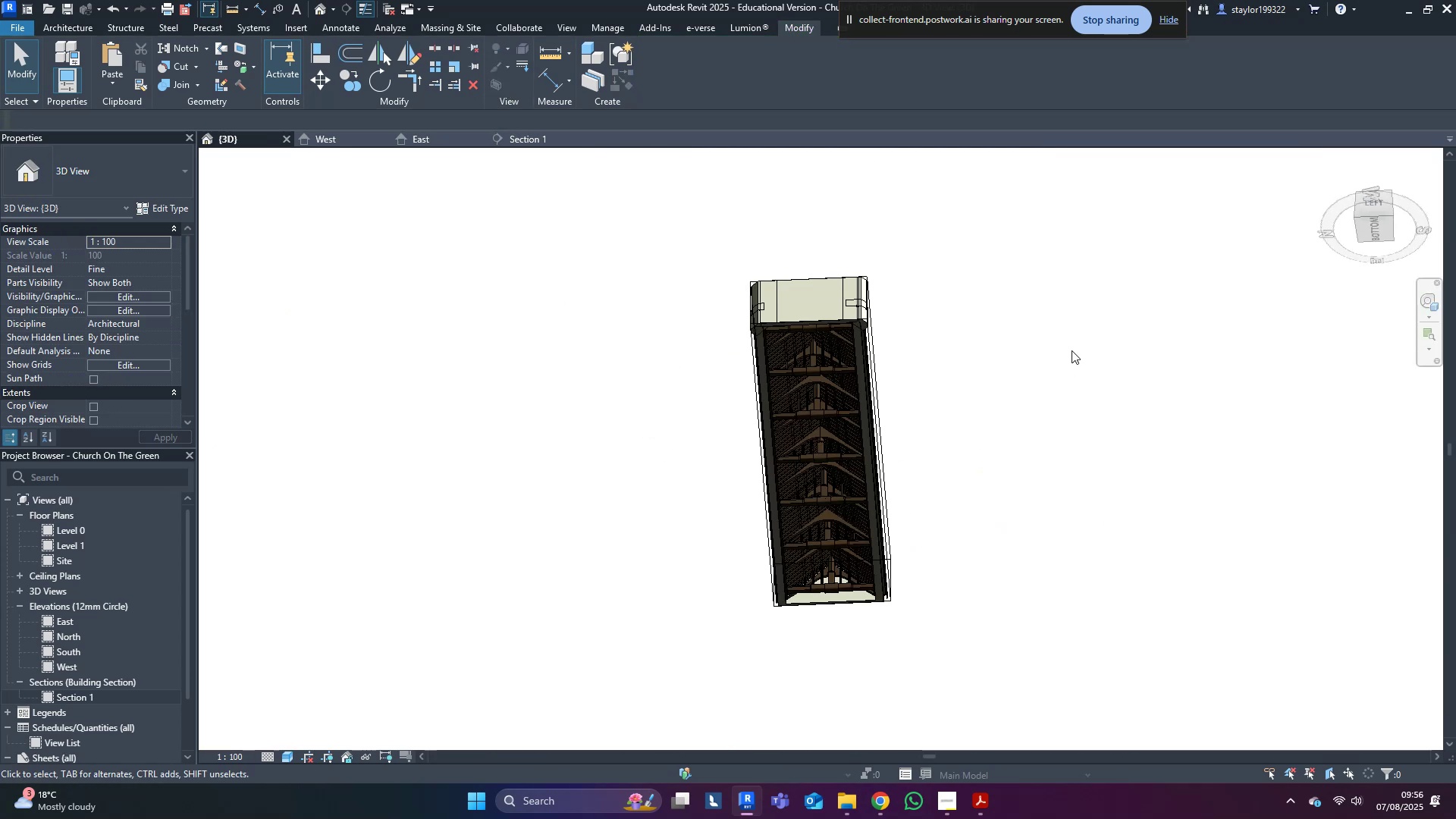 
scroll: coordinate [928, 592], scroll_direction: up, amount: 7.0
 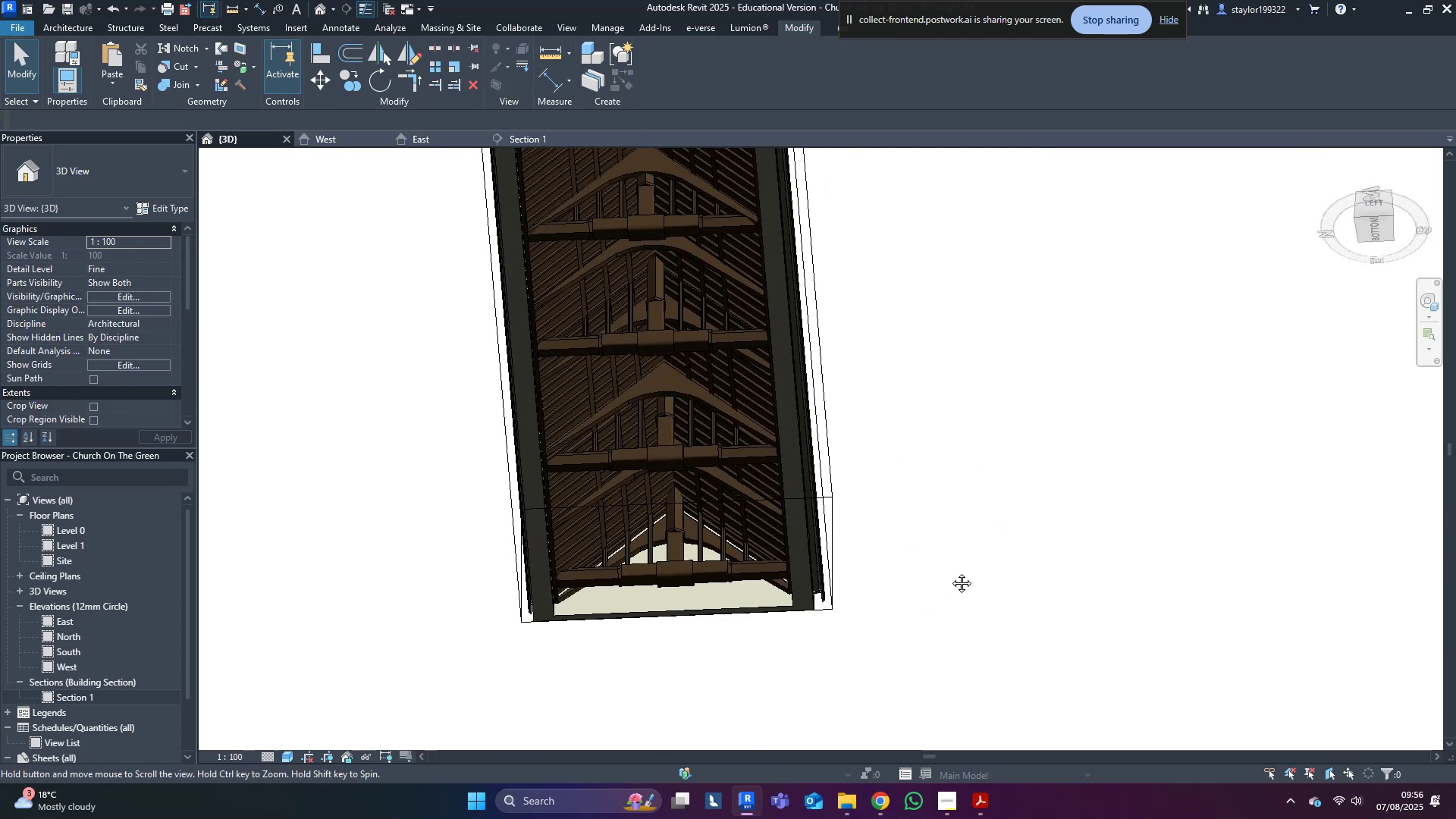 
hold_key(key=ShiftLeft, duration=0.31)
 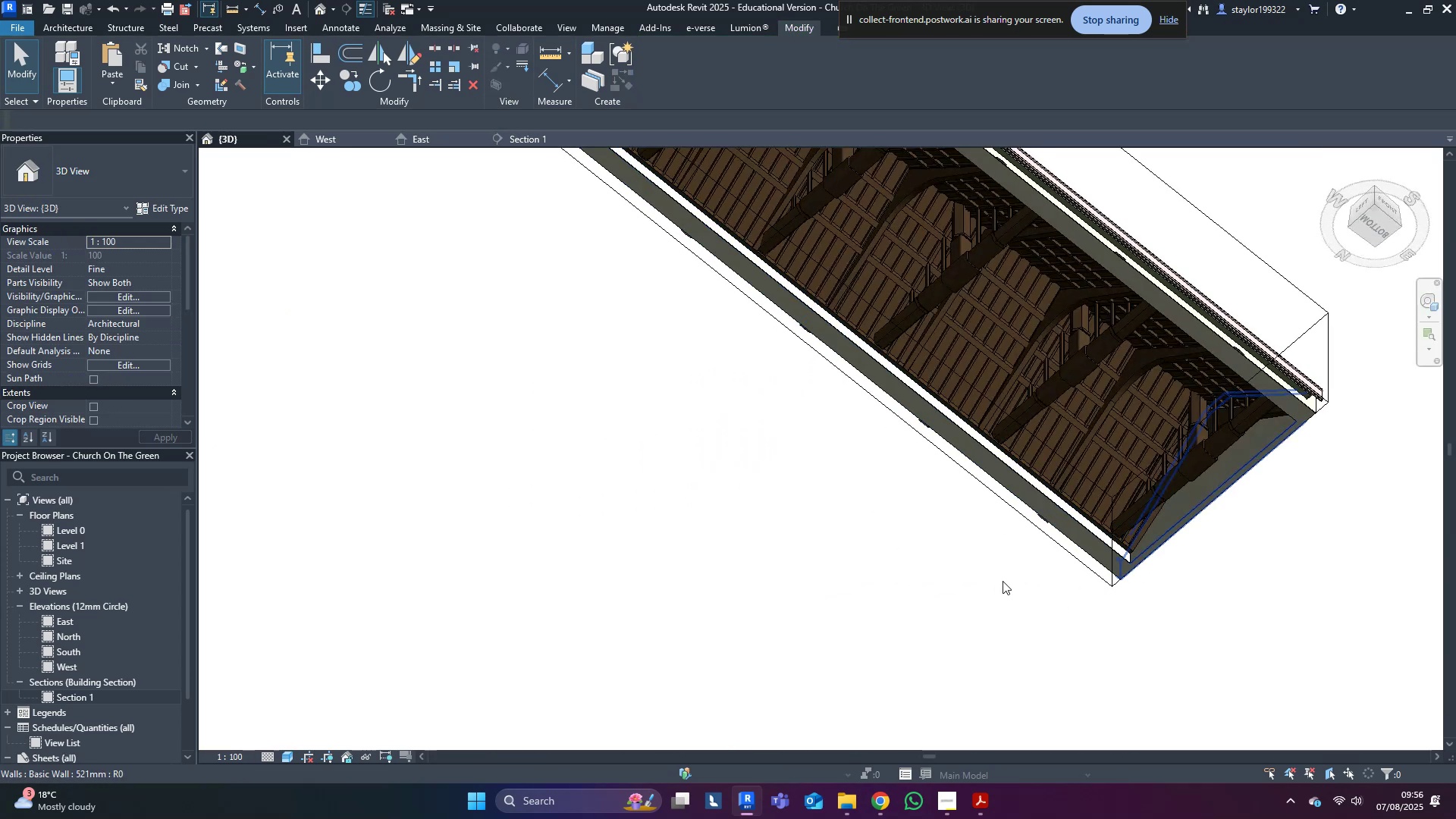 
hold_key(key=ShiftLeft, duration=0.63)
 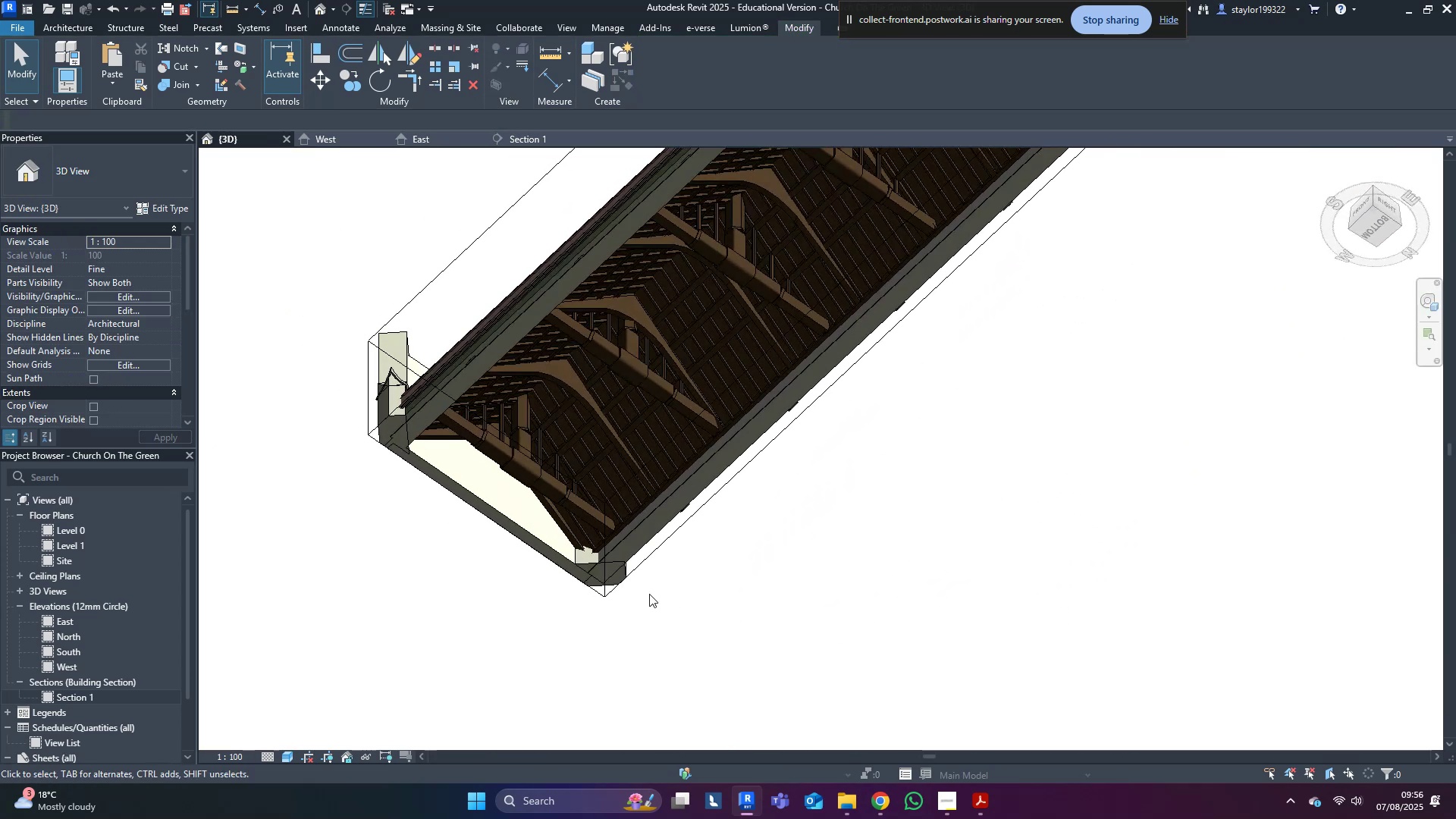 
hold_key(key=ShiftLeft, duration=1.3)
 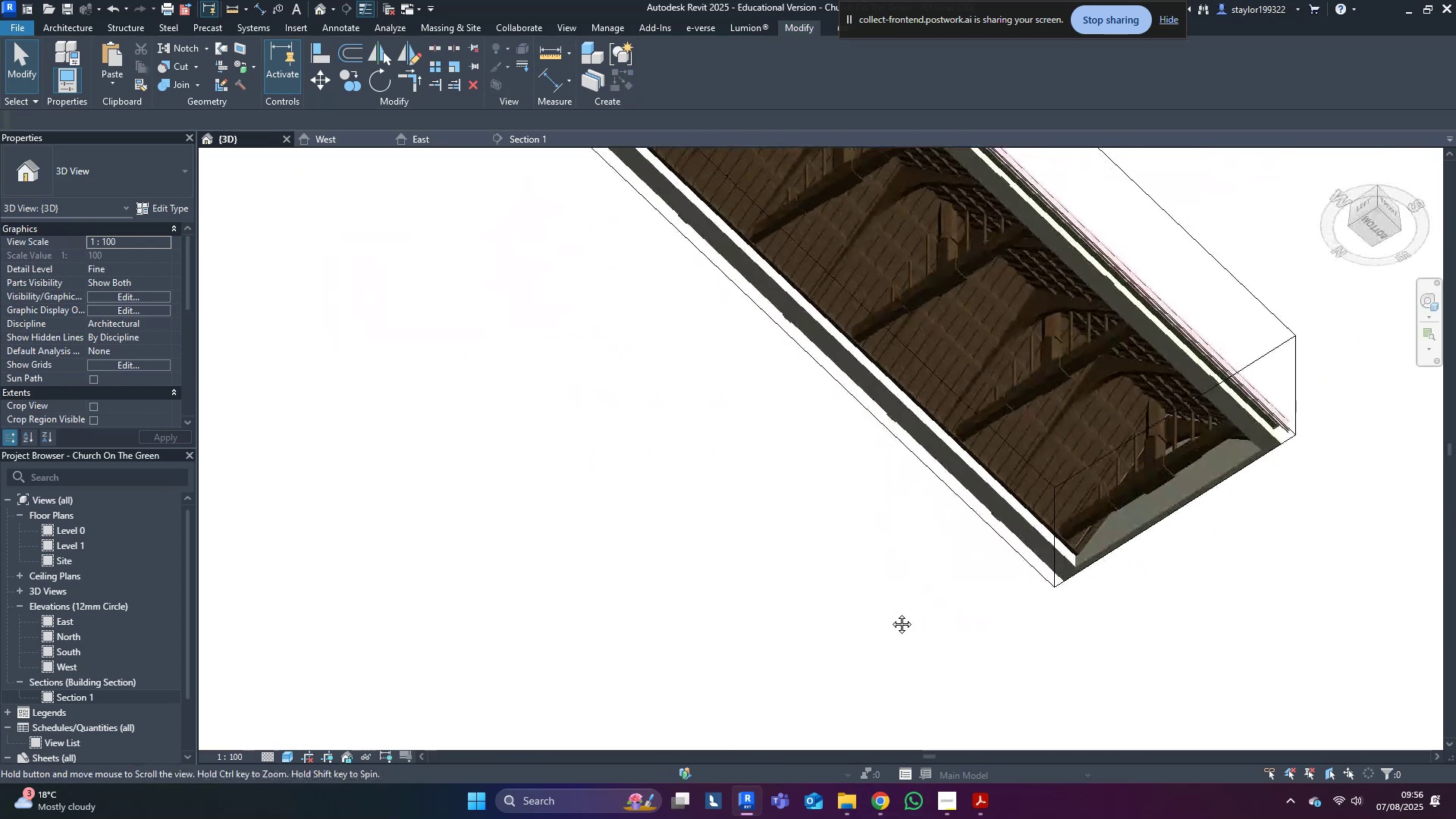 
scroll: coordinate [1097, 565], scroll_direction: up, amount: 4.0
 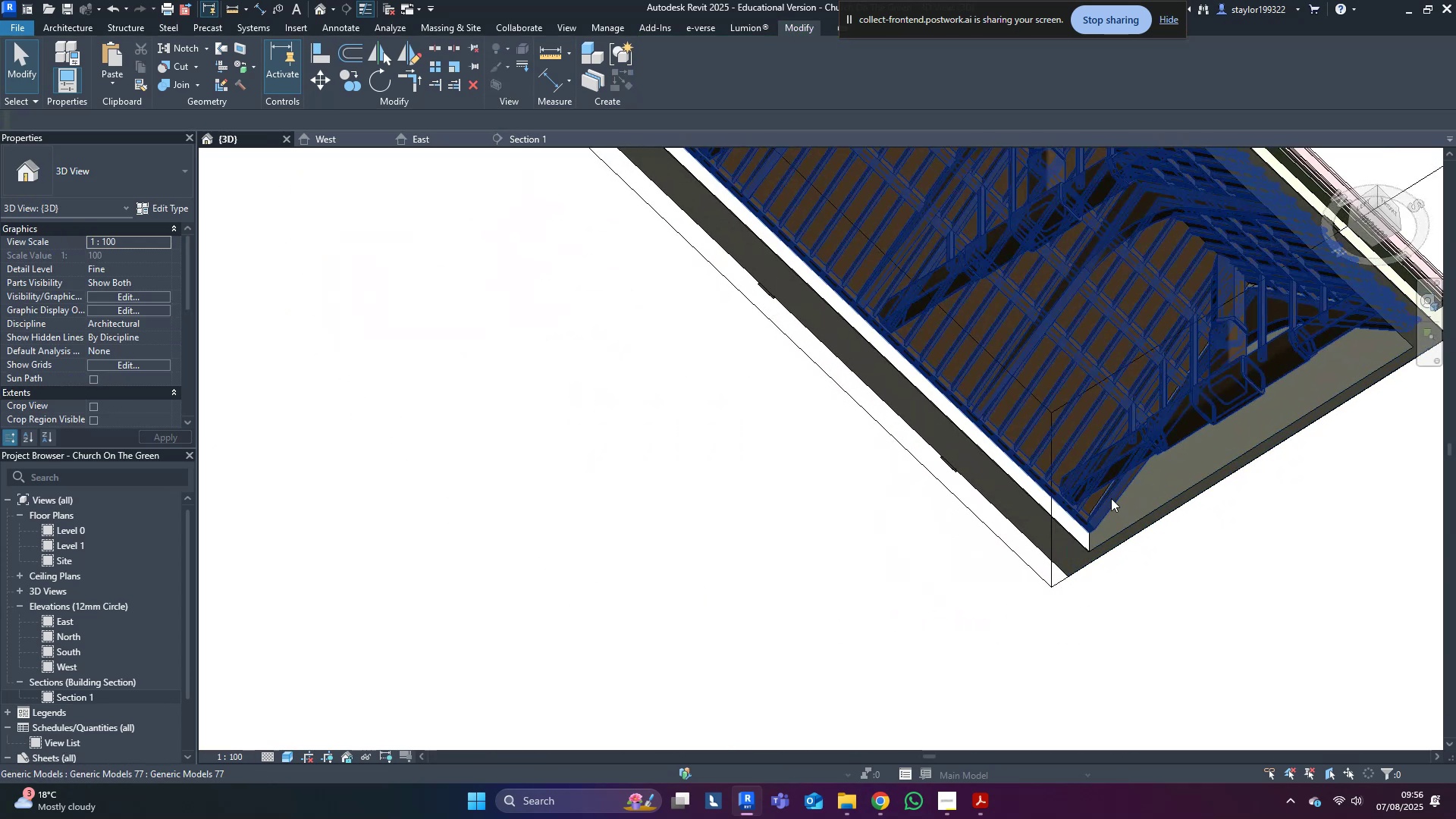 
left_click([1110, 497])
 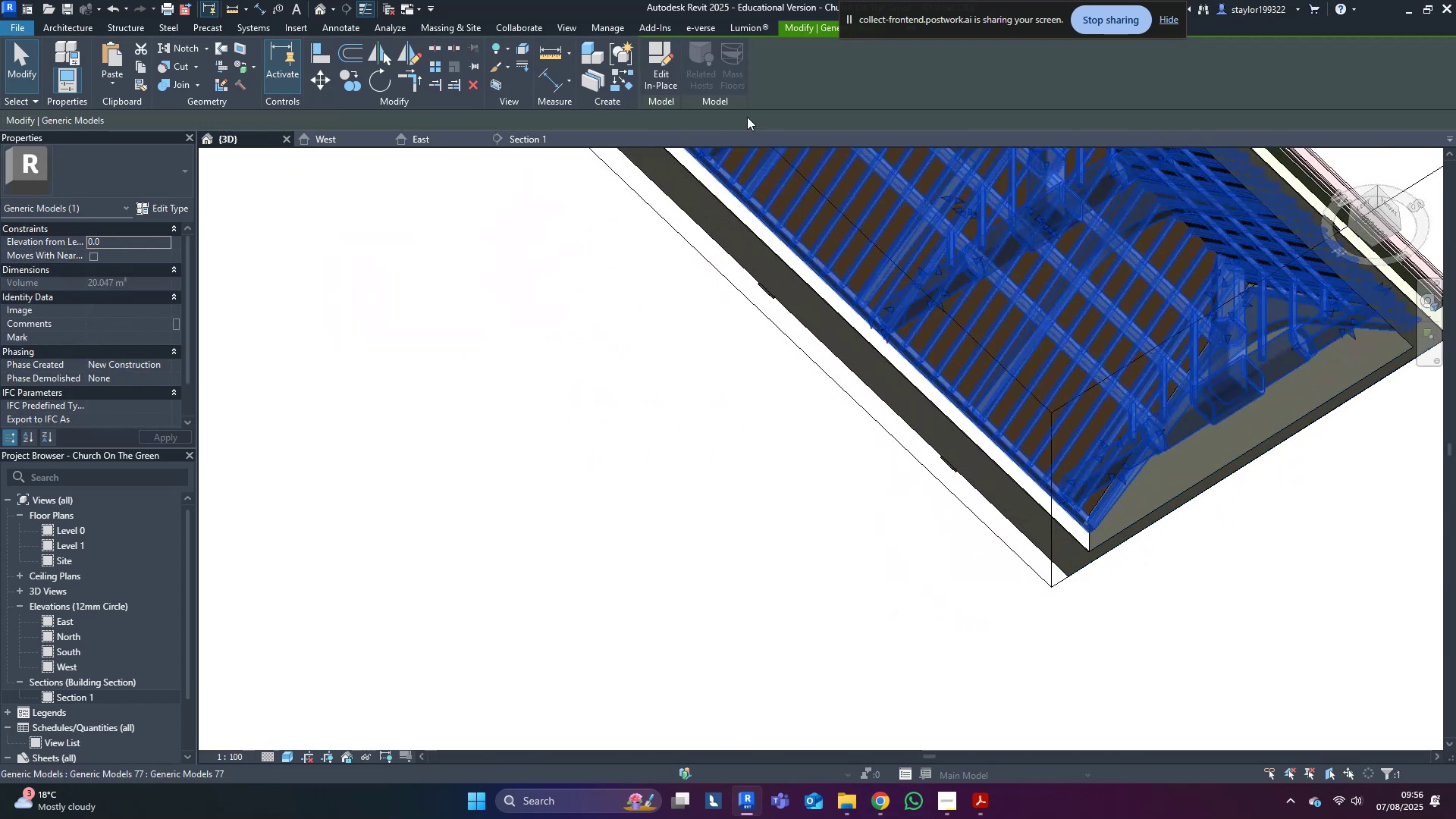 
left_click([653, 62])
 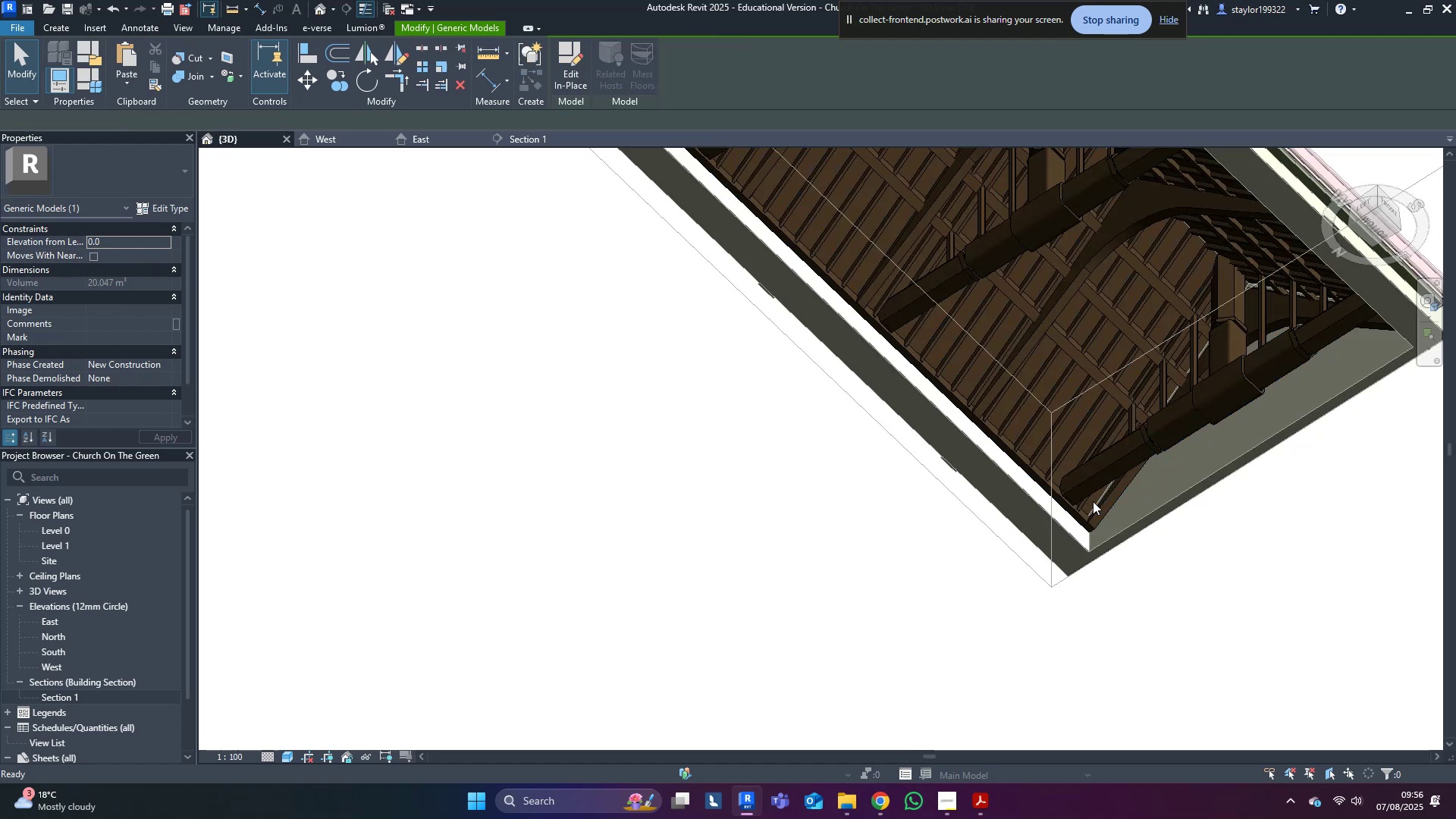 
left_click([1103, 505])
 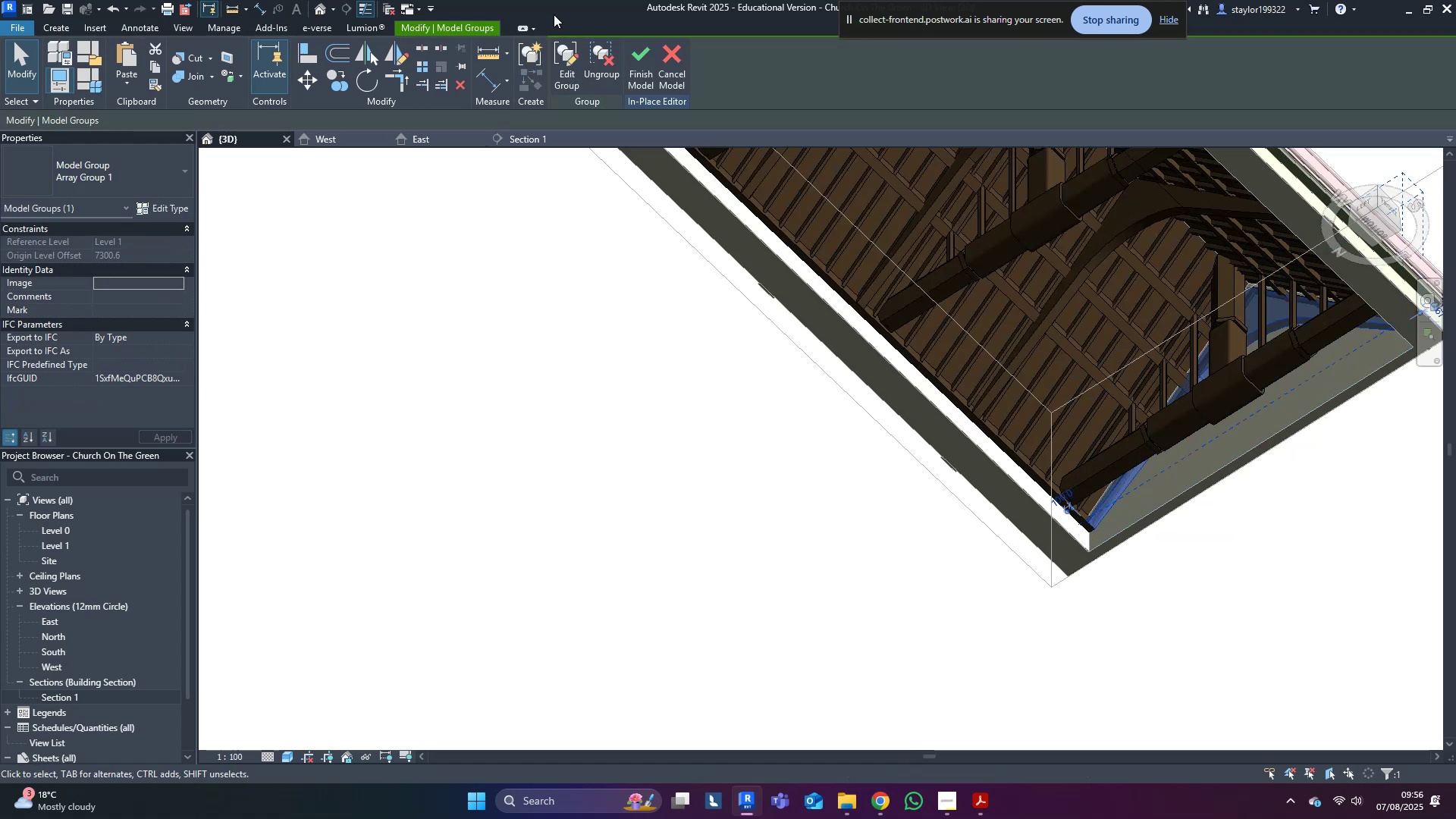 
left_click([603, 58])
 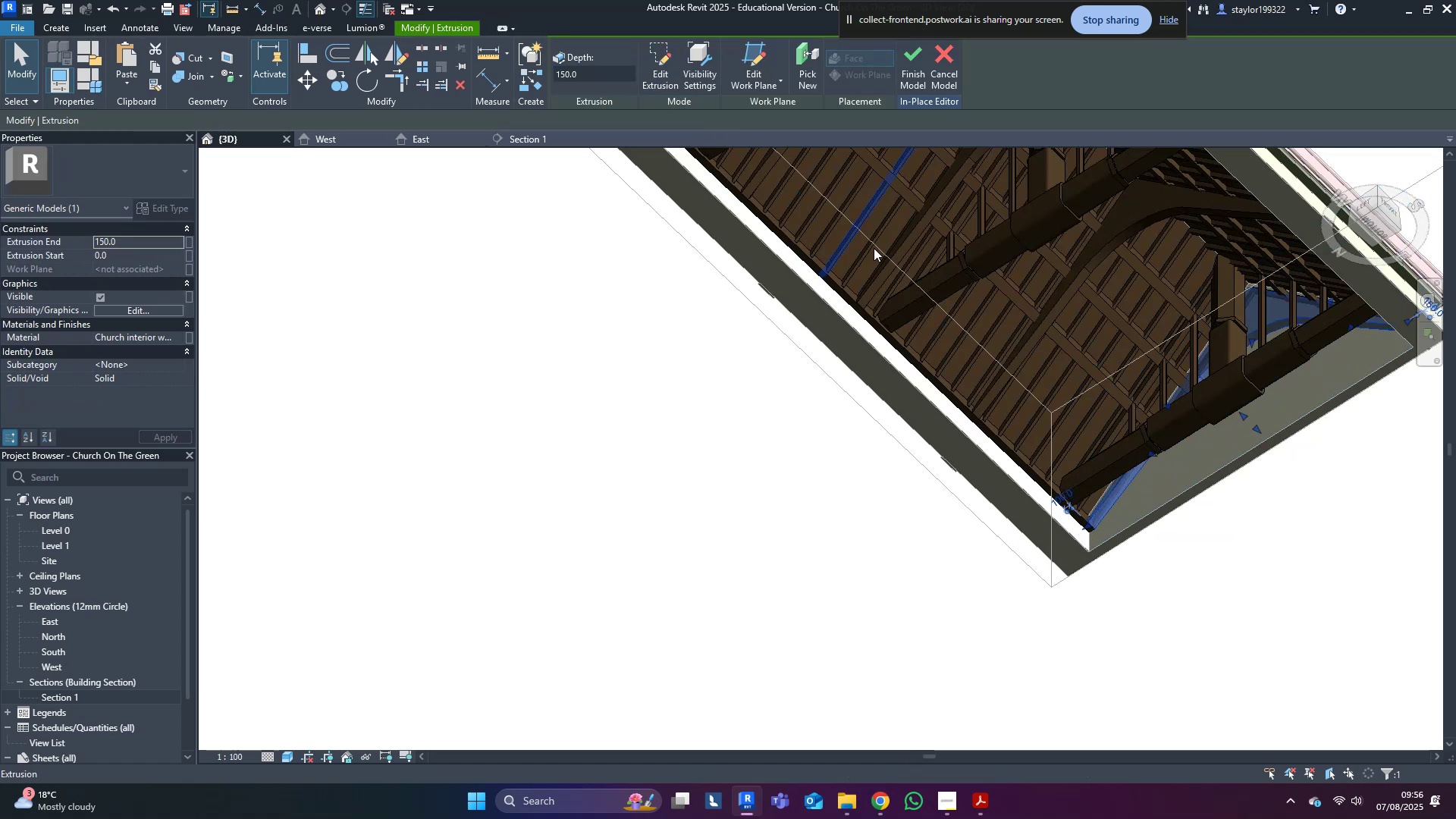 
key(Control+C)
 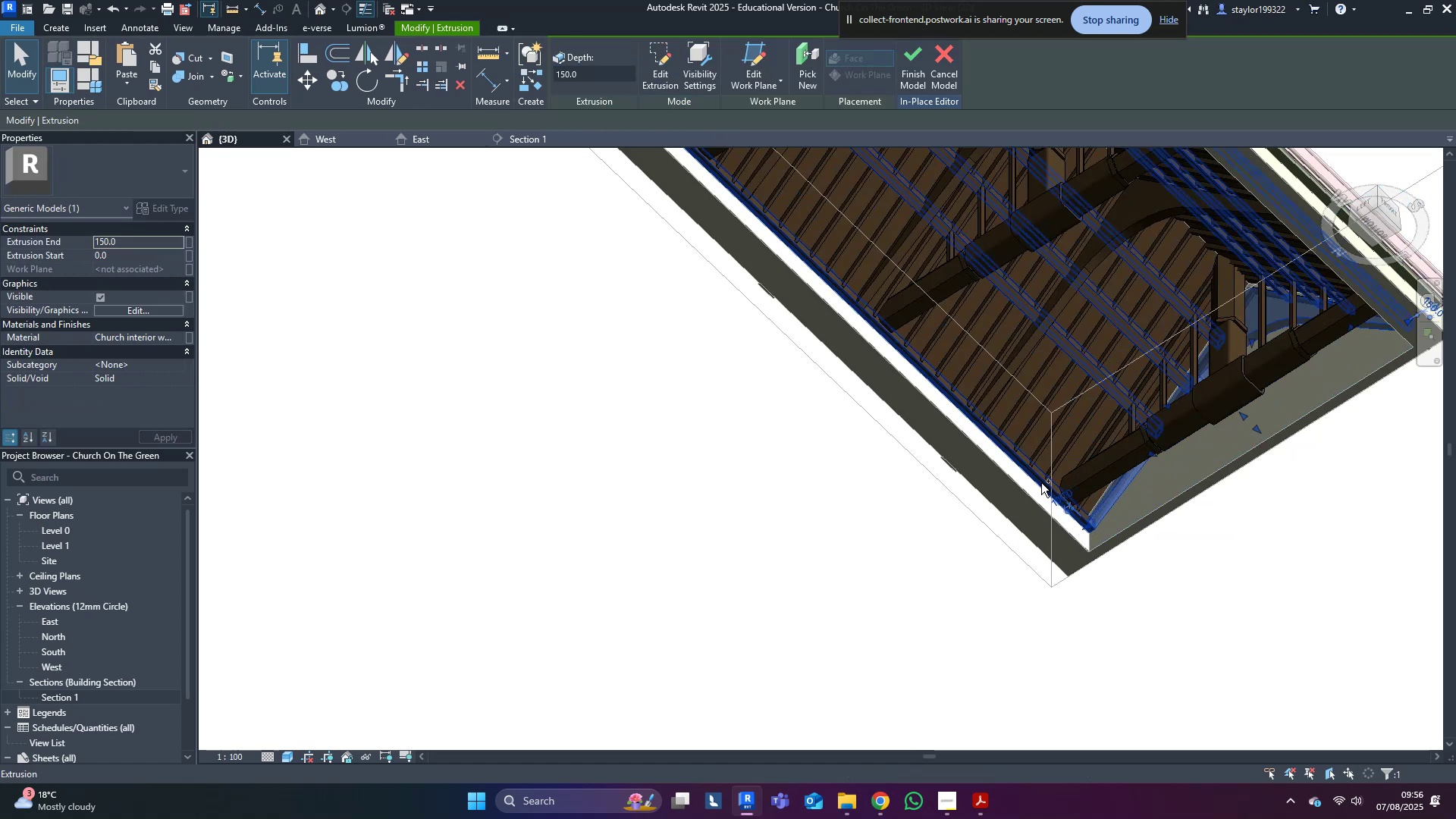 
key(Control+C)
 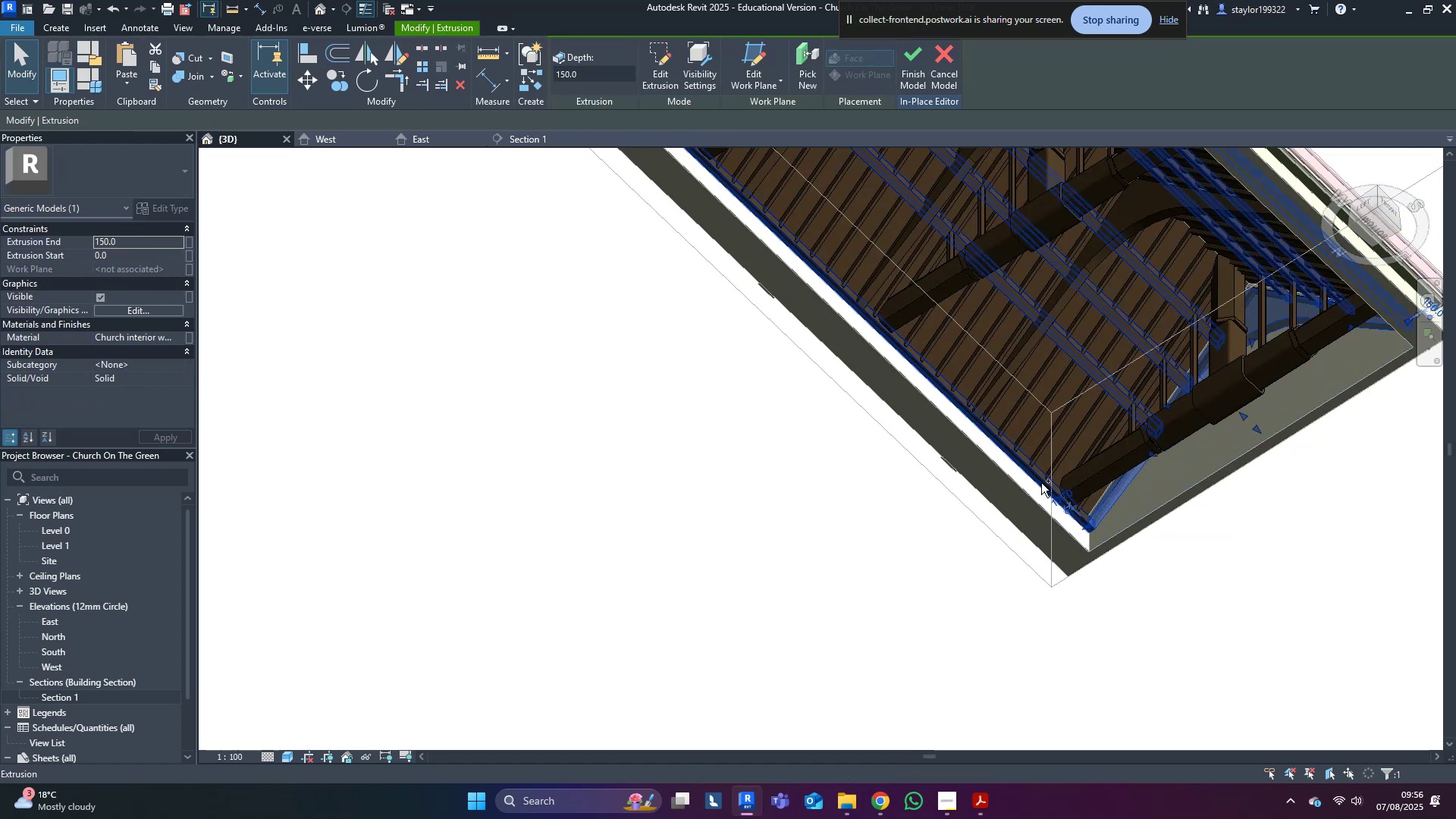 
key(Control+Z)
 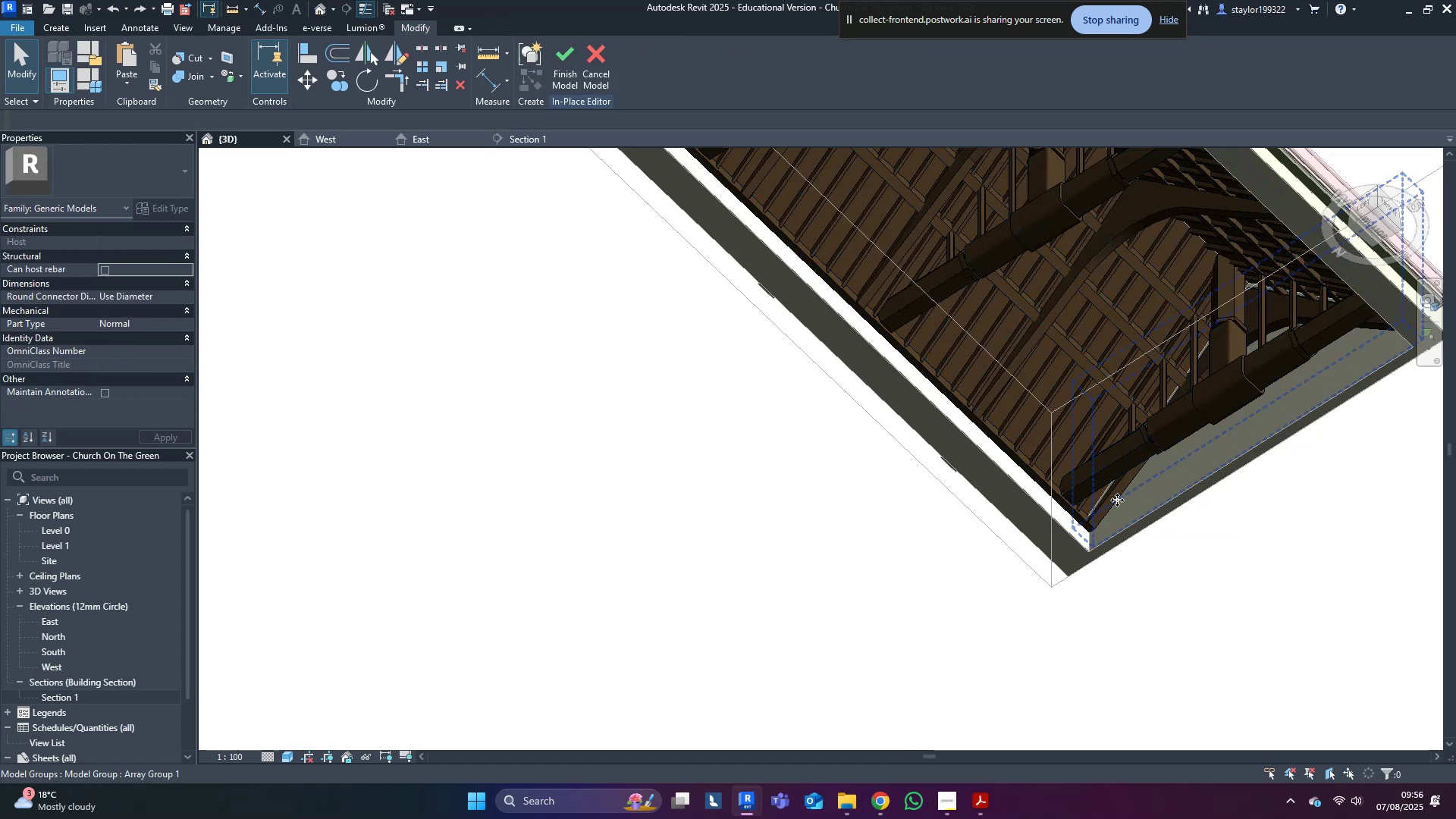 
right_click([1117, 499])
 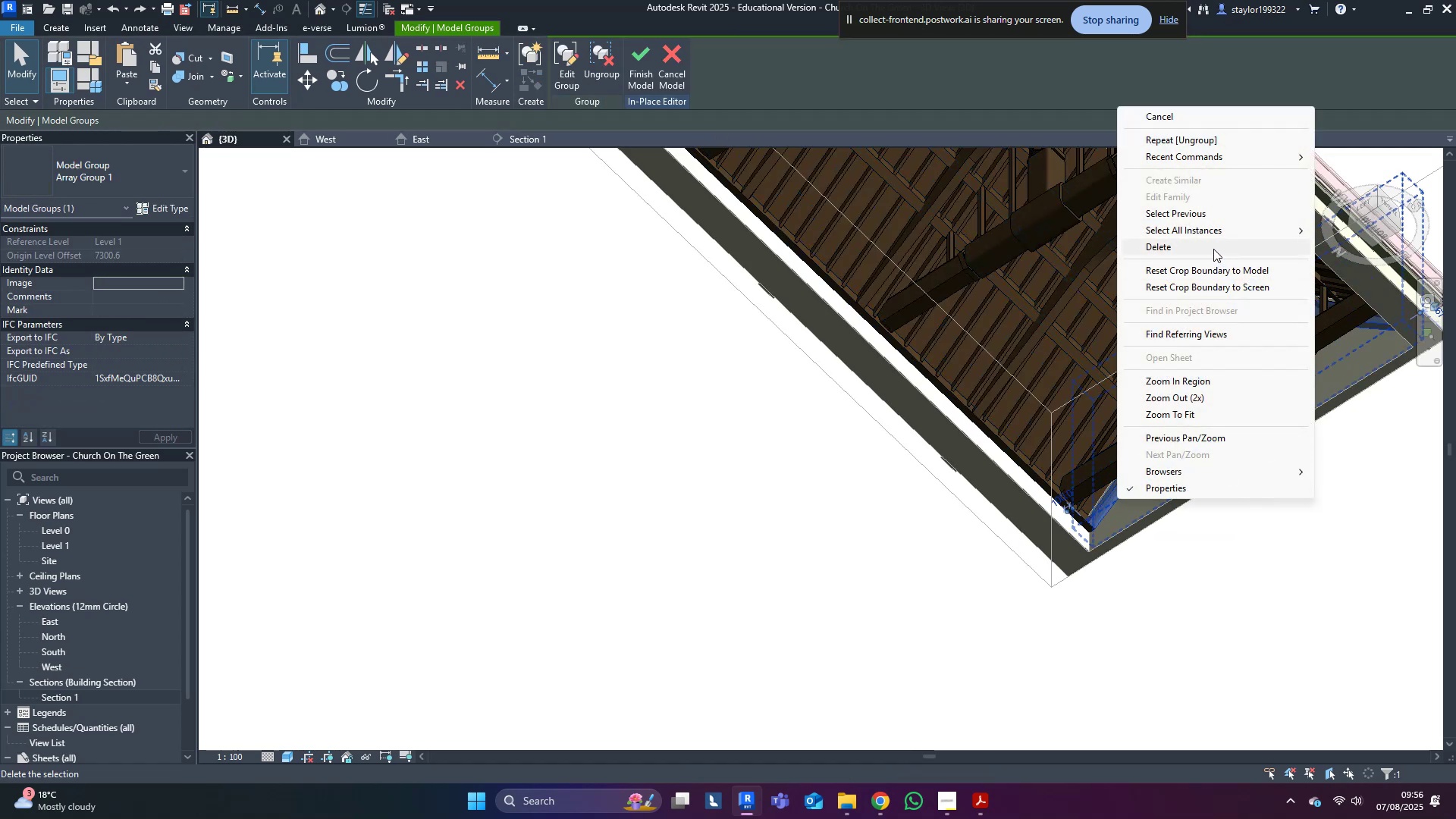 
left_click([1217, 234])
 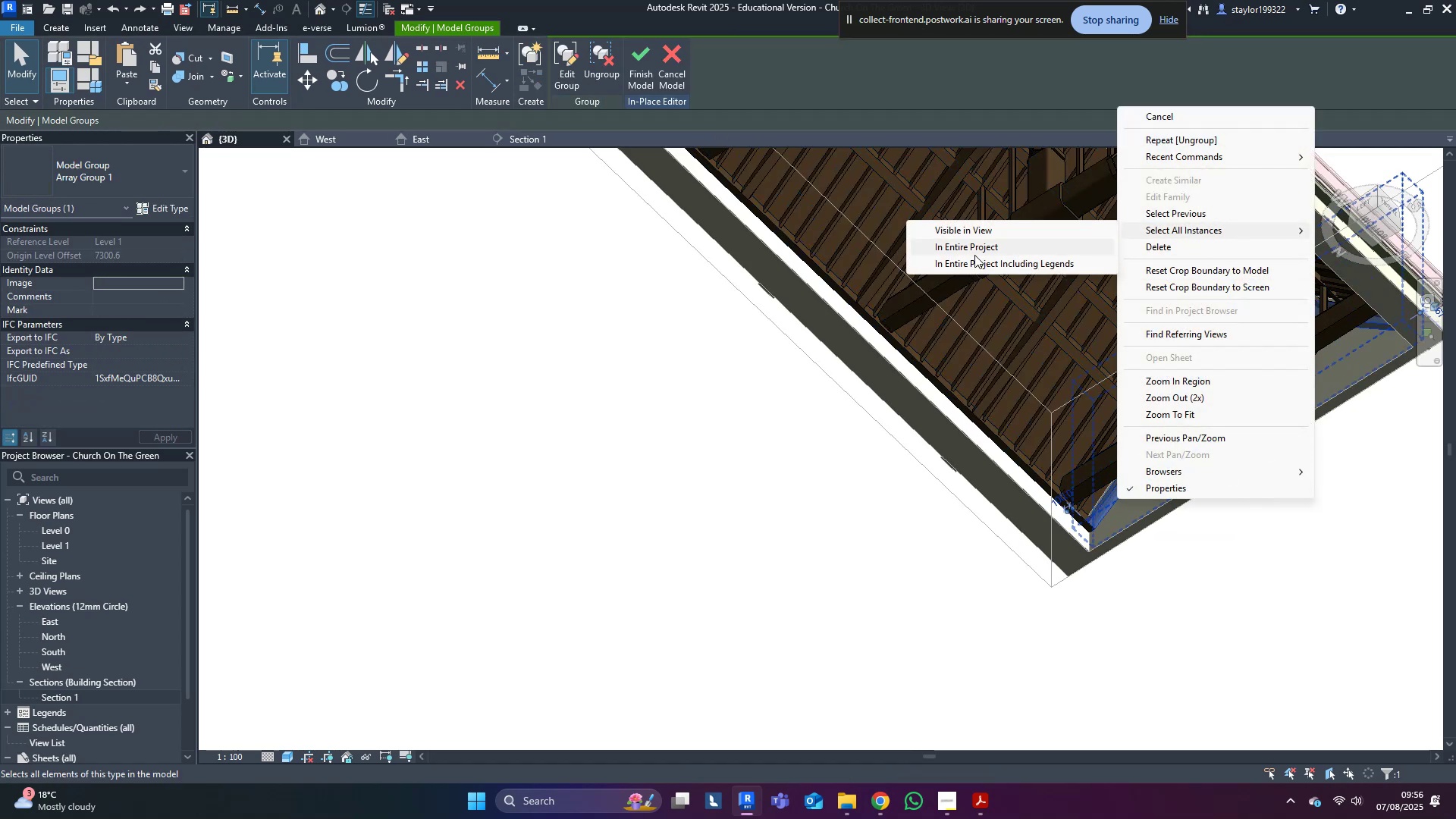 
left_click([974, 255])
 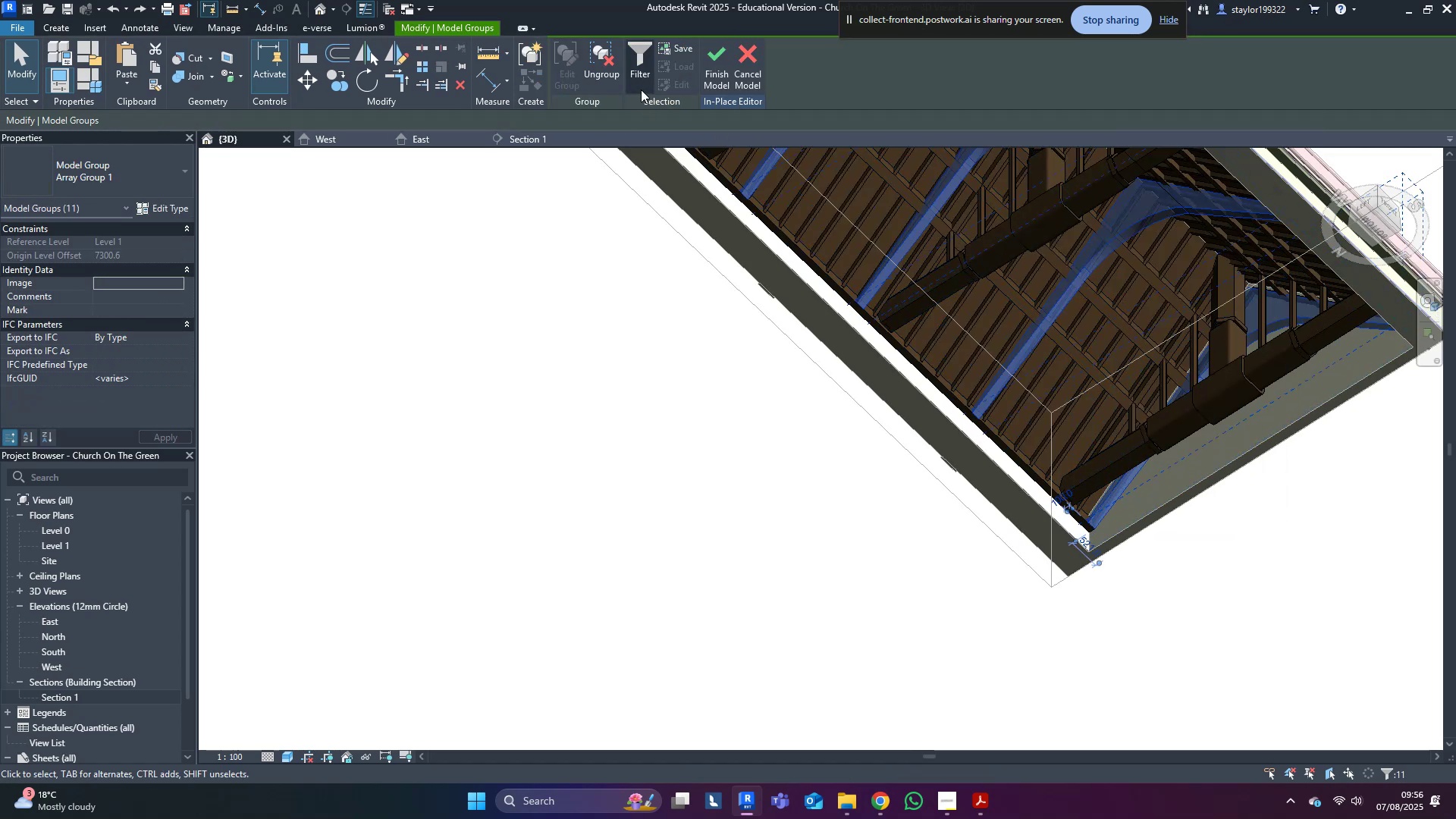 
left_click([610, 64])
 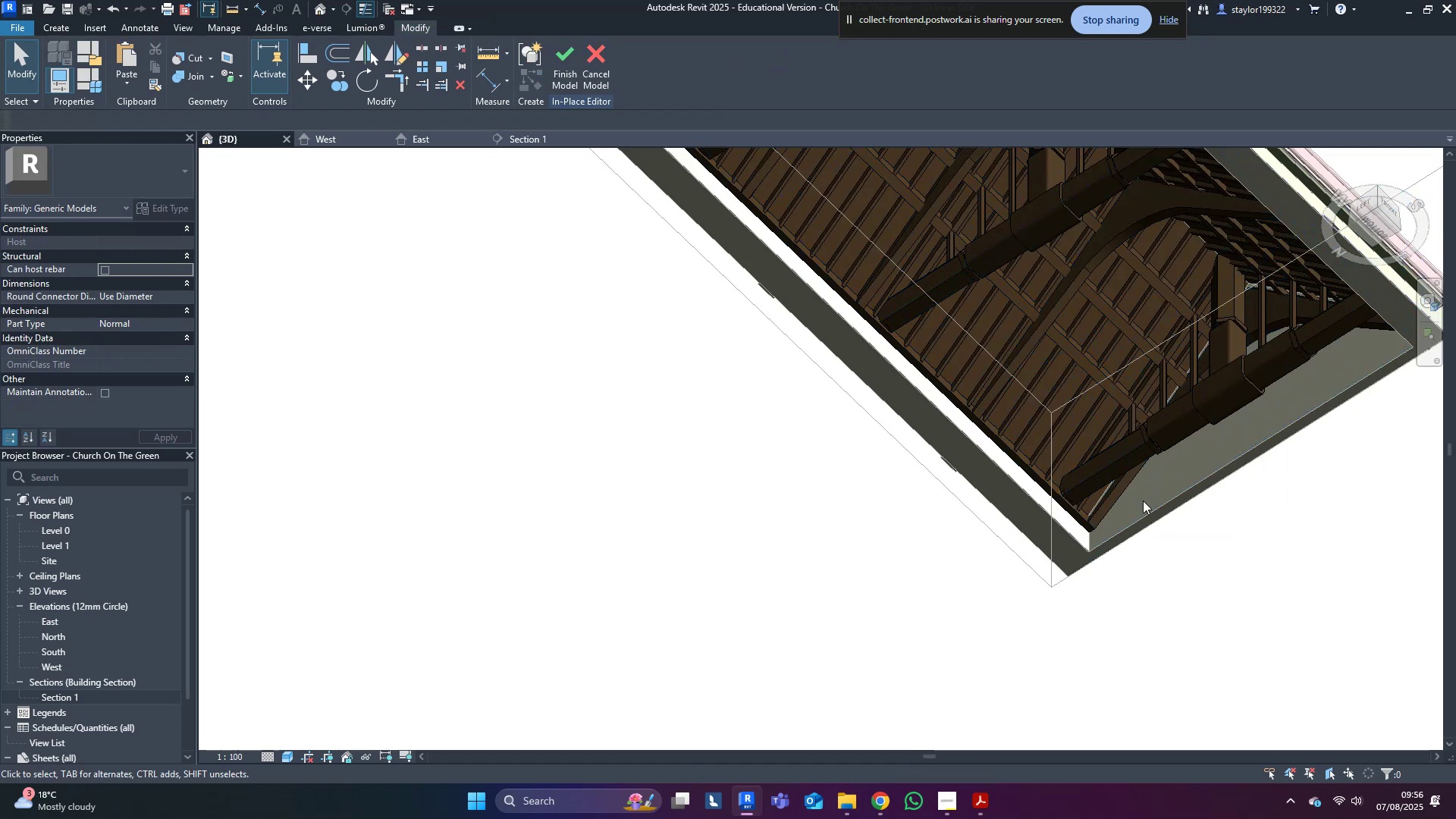 
left_click([1119, 494])
 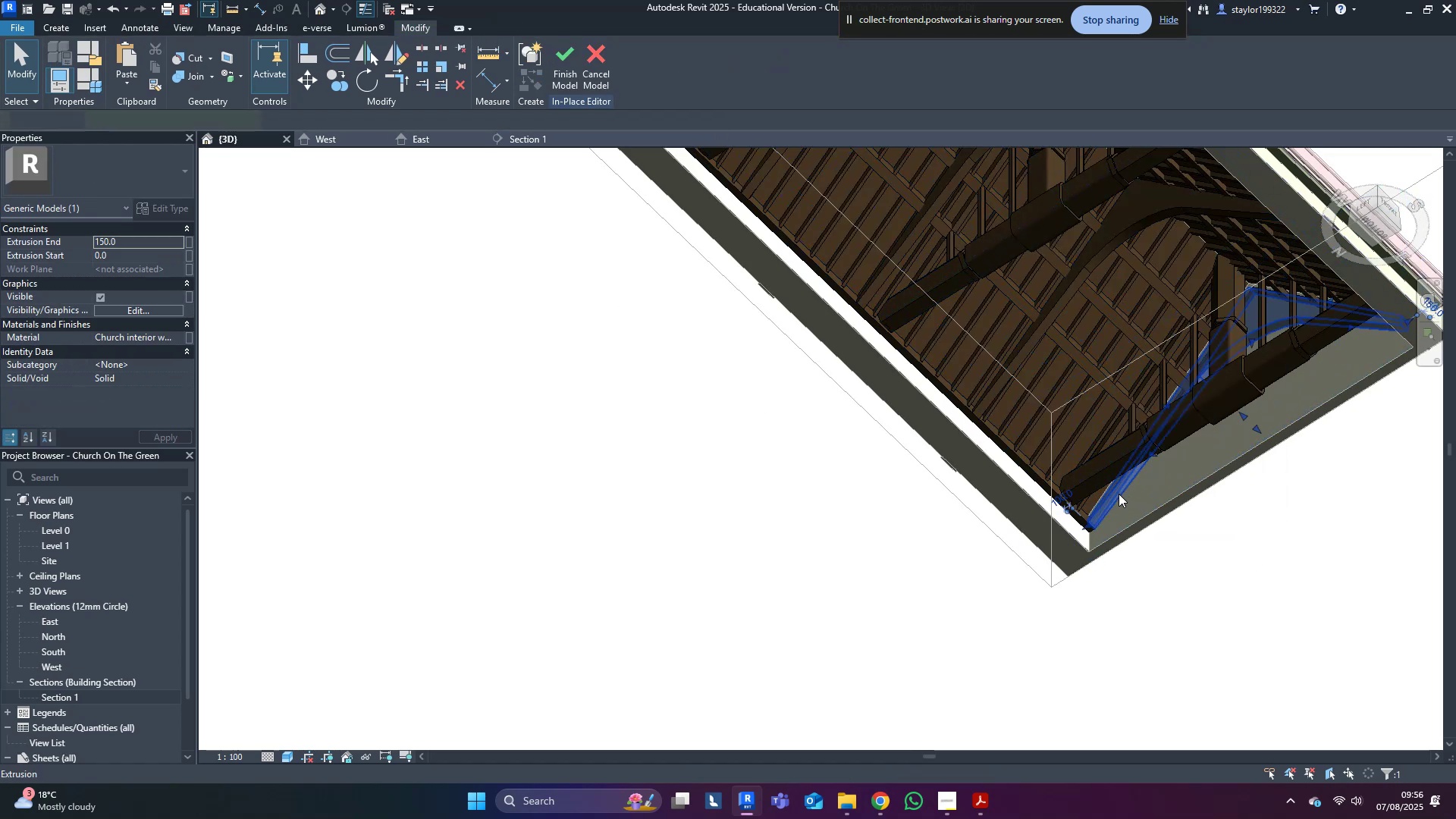 
key(Control+C)
 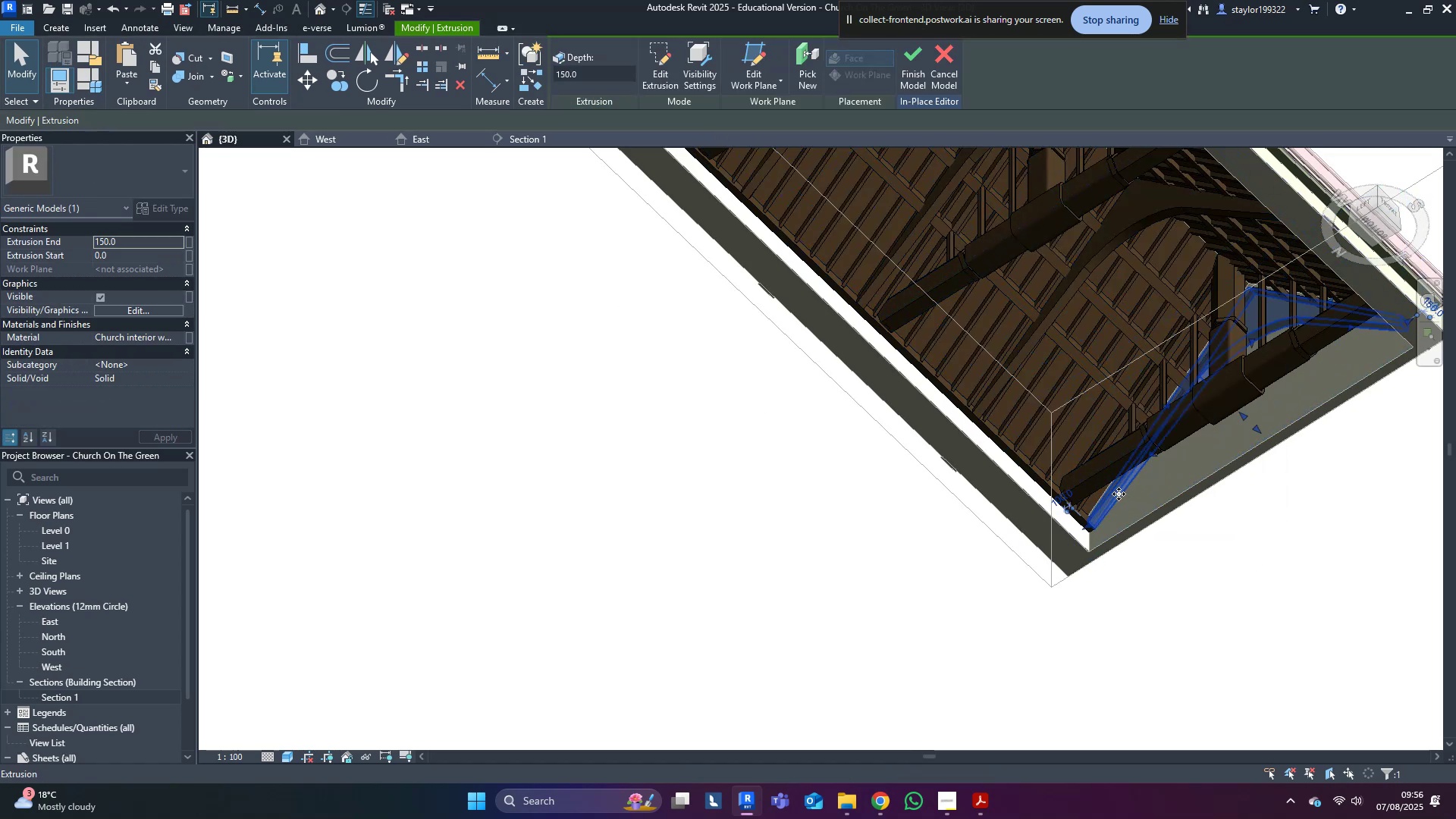 
key(Control+C)
 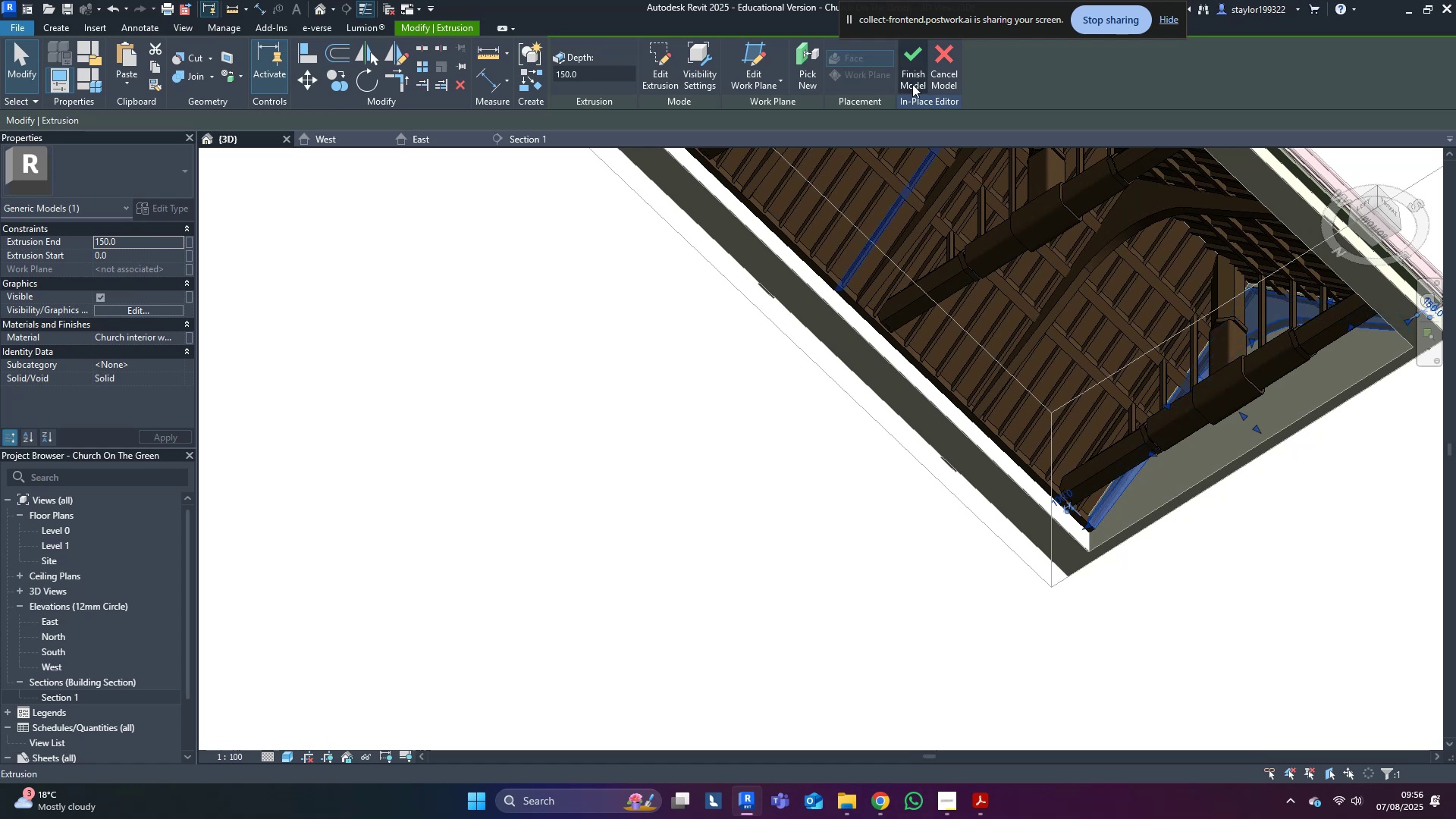 
left_click([912, 69])
 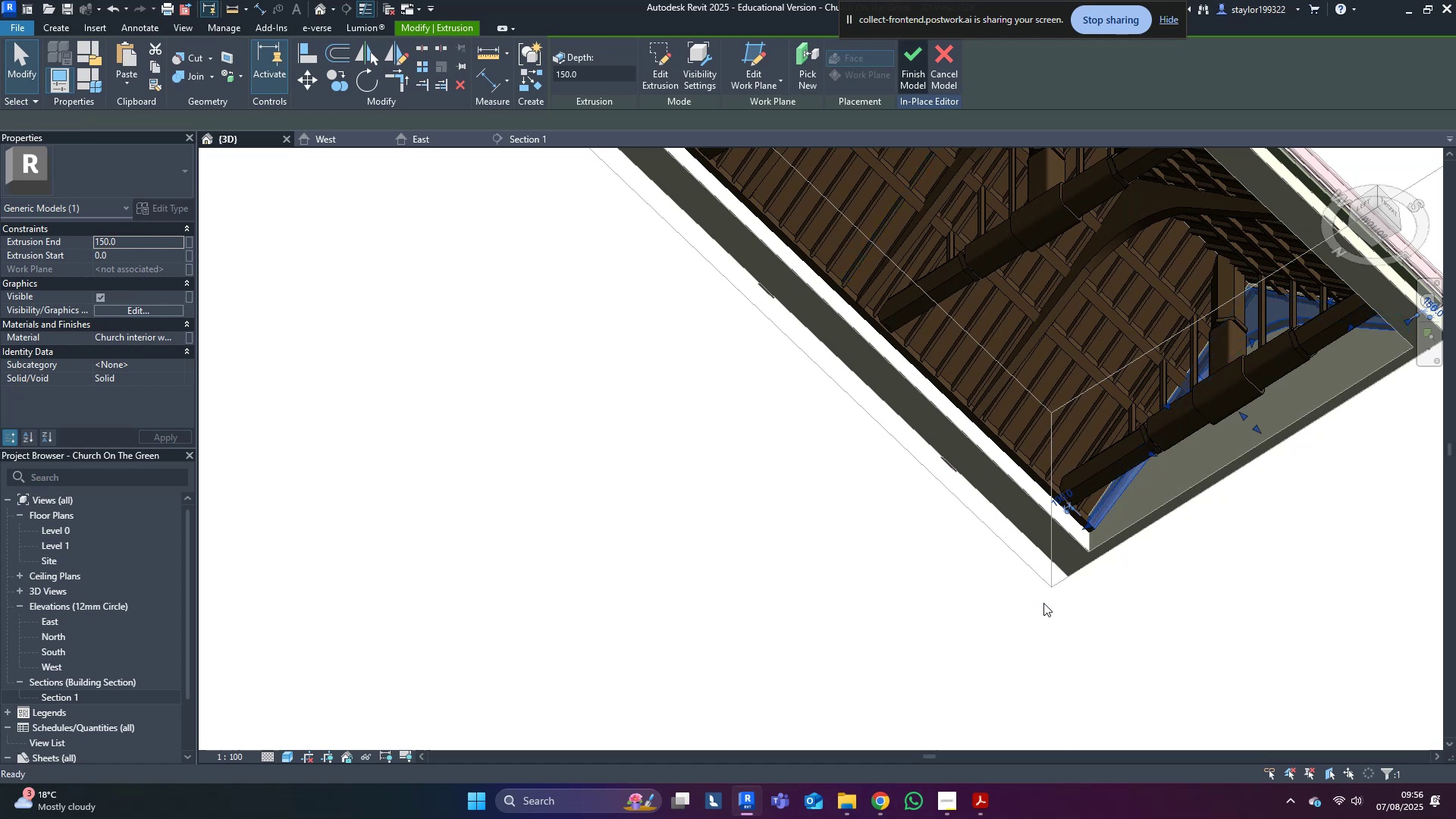 
scroll: coordinate [1043, 603], scroll_direction: down, amount: 1.0
 